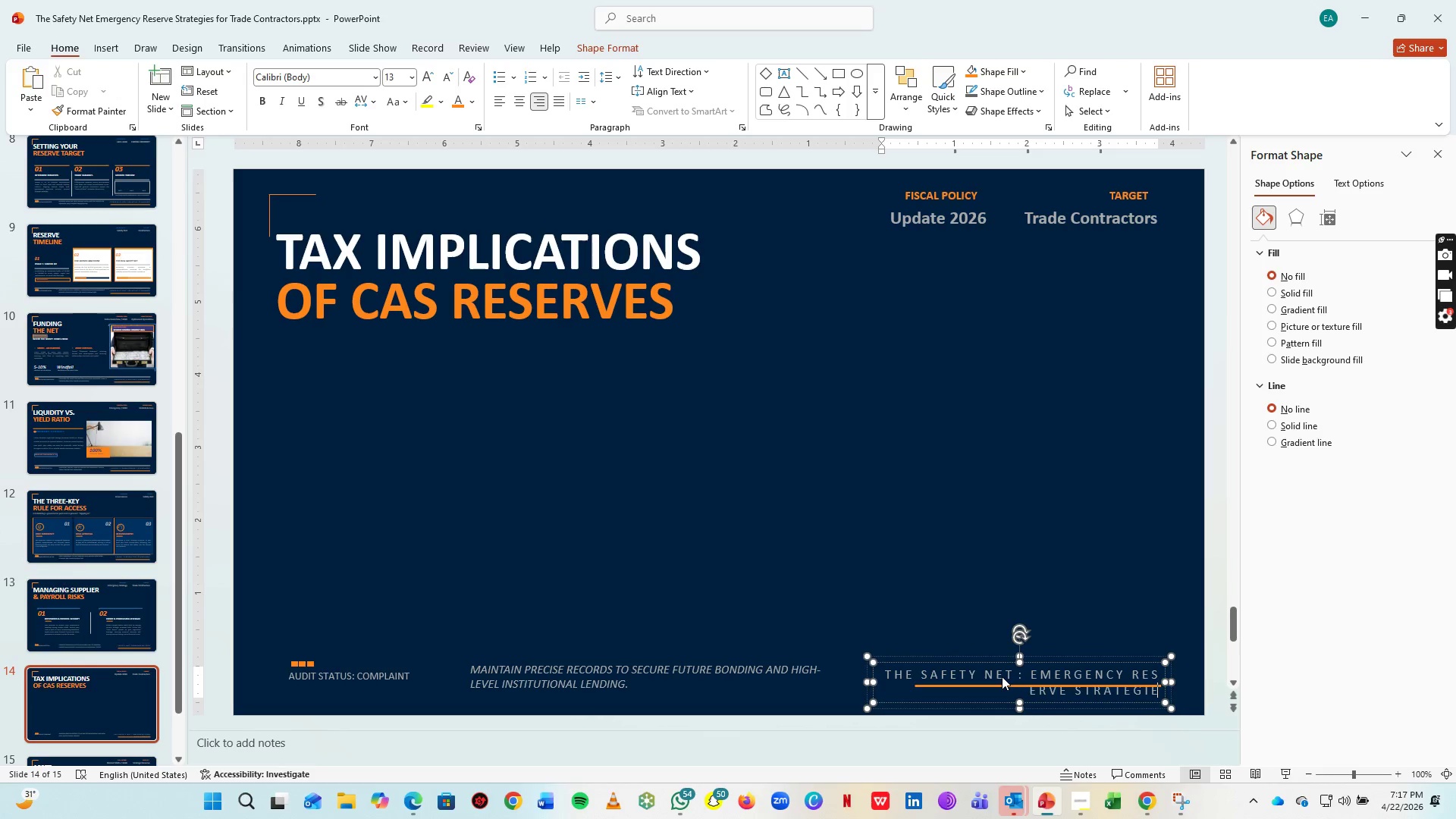 
key(Space)
 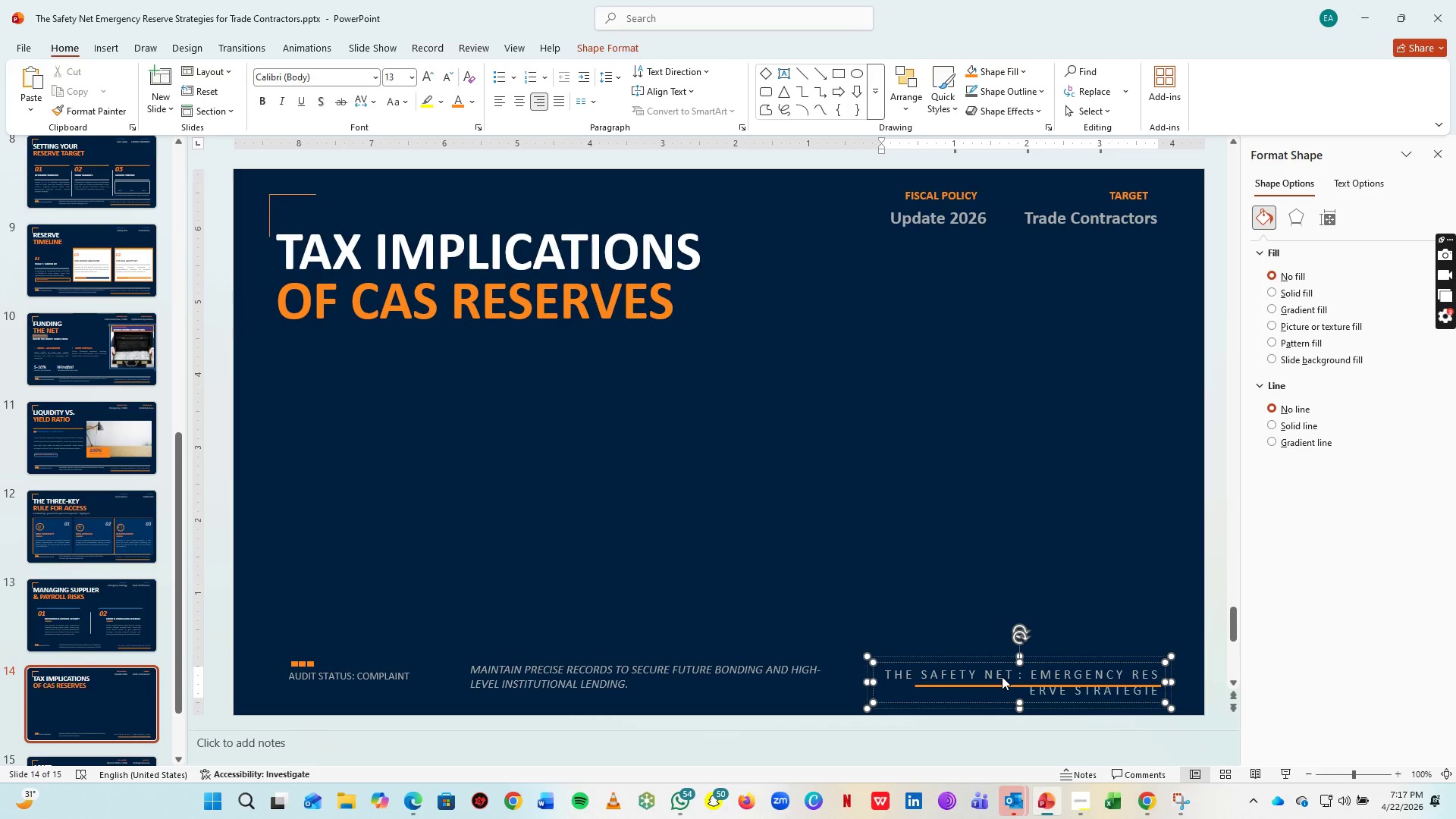 
key(S)
 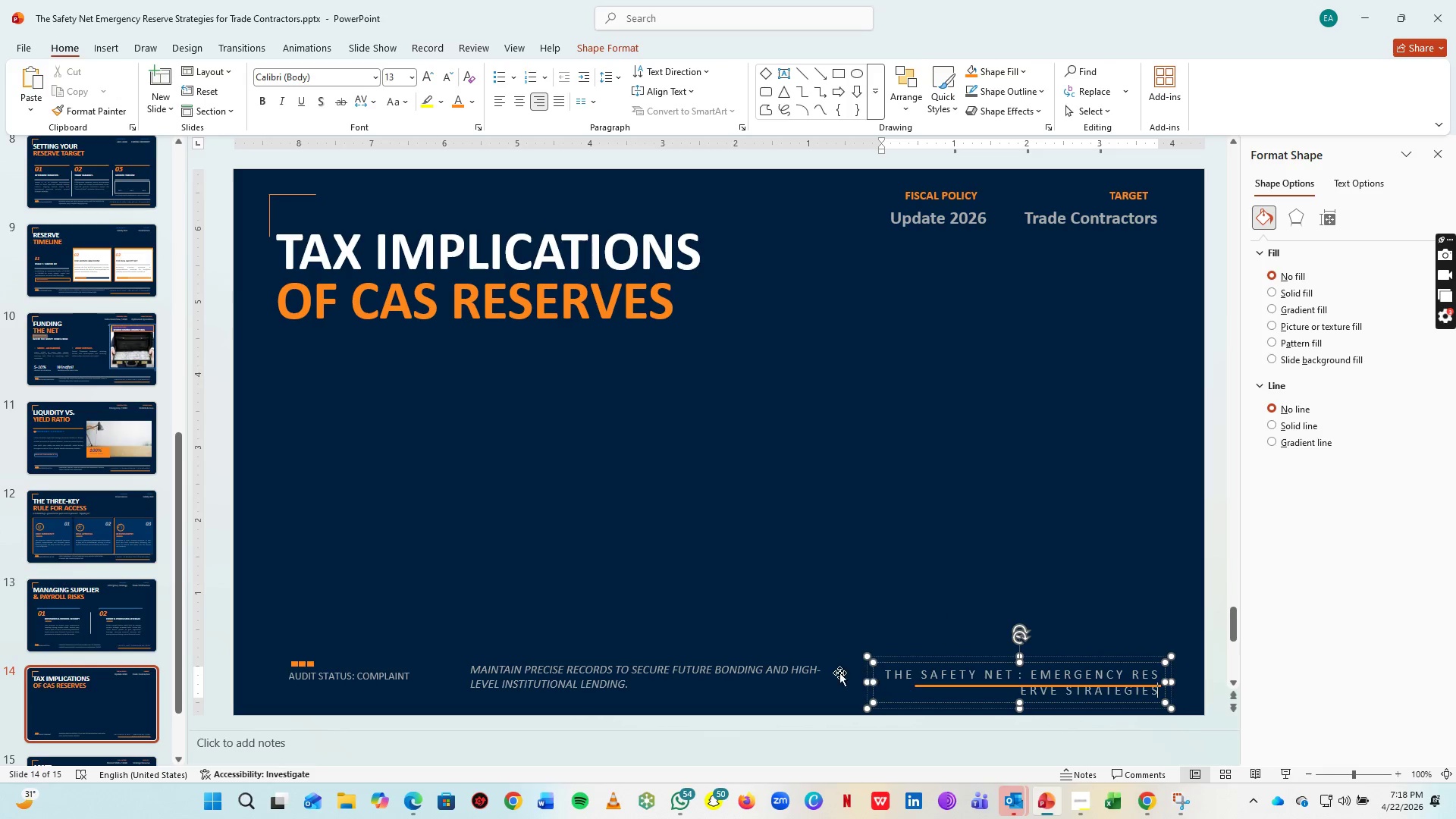 
left_click([817, 673])
 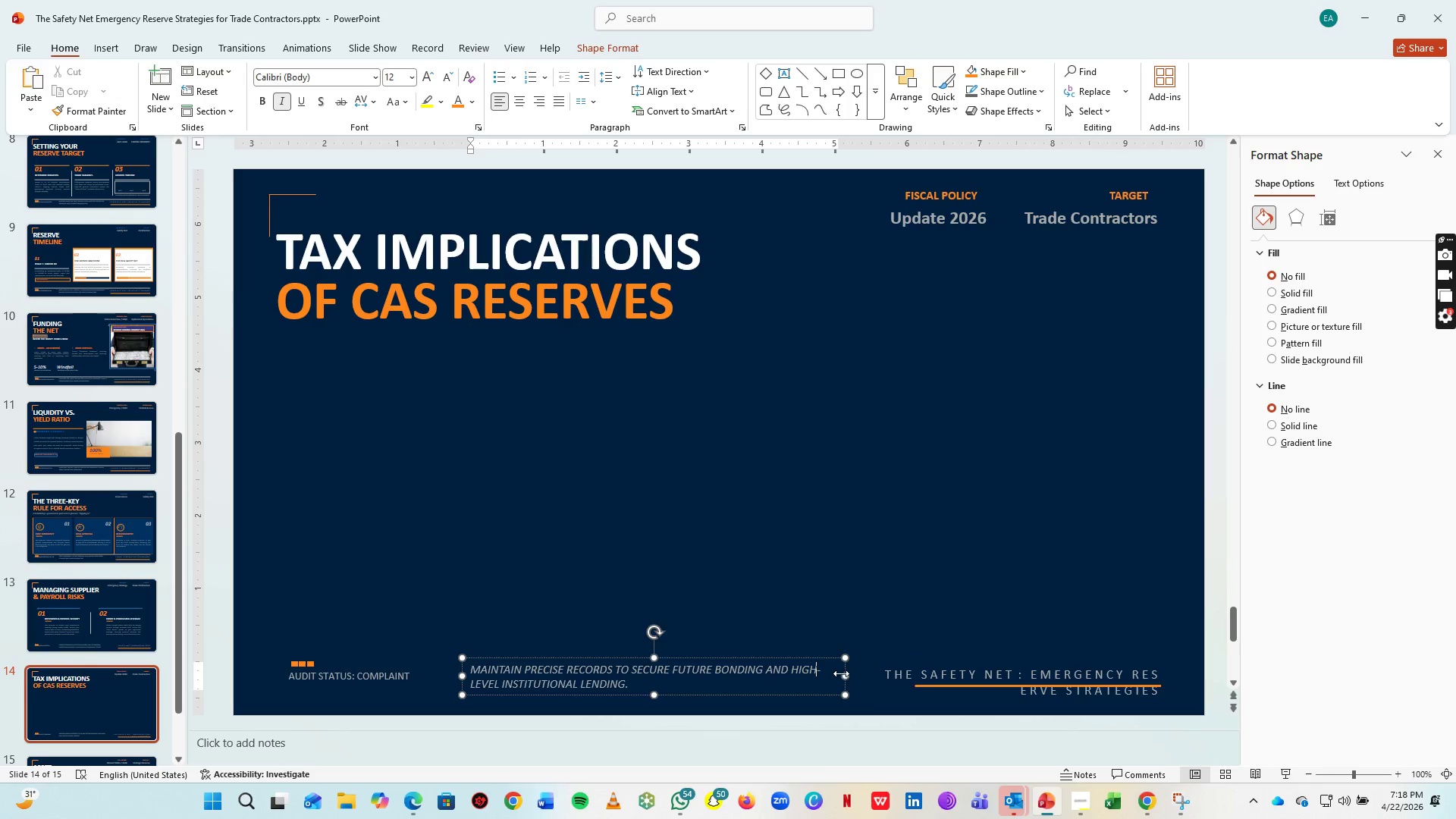 
left_click_drag(start_coordinate=[841, 673], to_coordinate=[739, 676])
 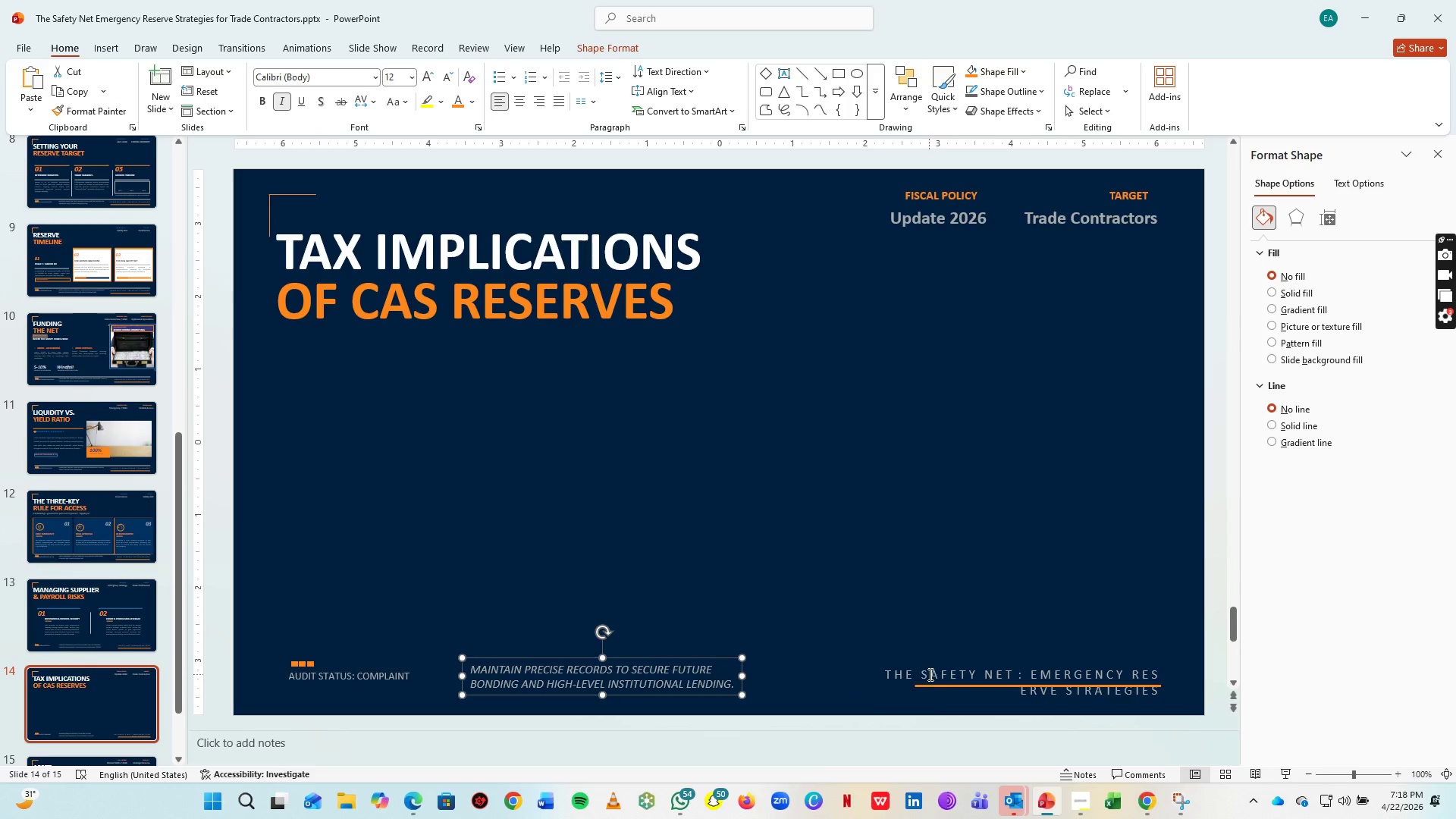 
left_click([929, 674])
 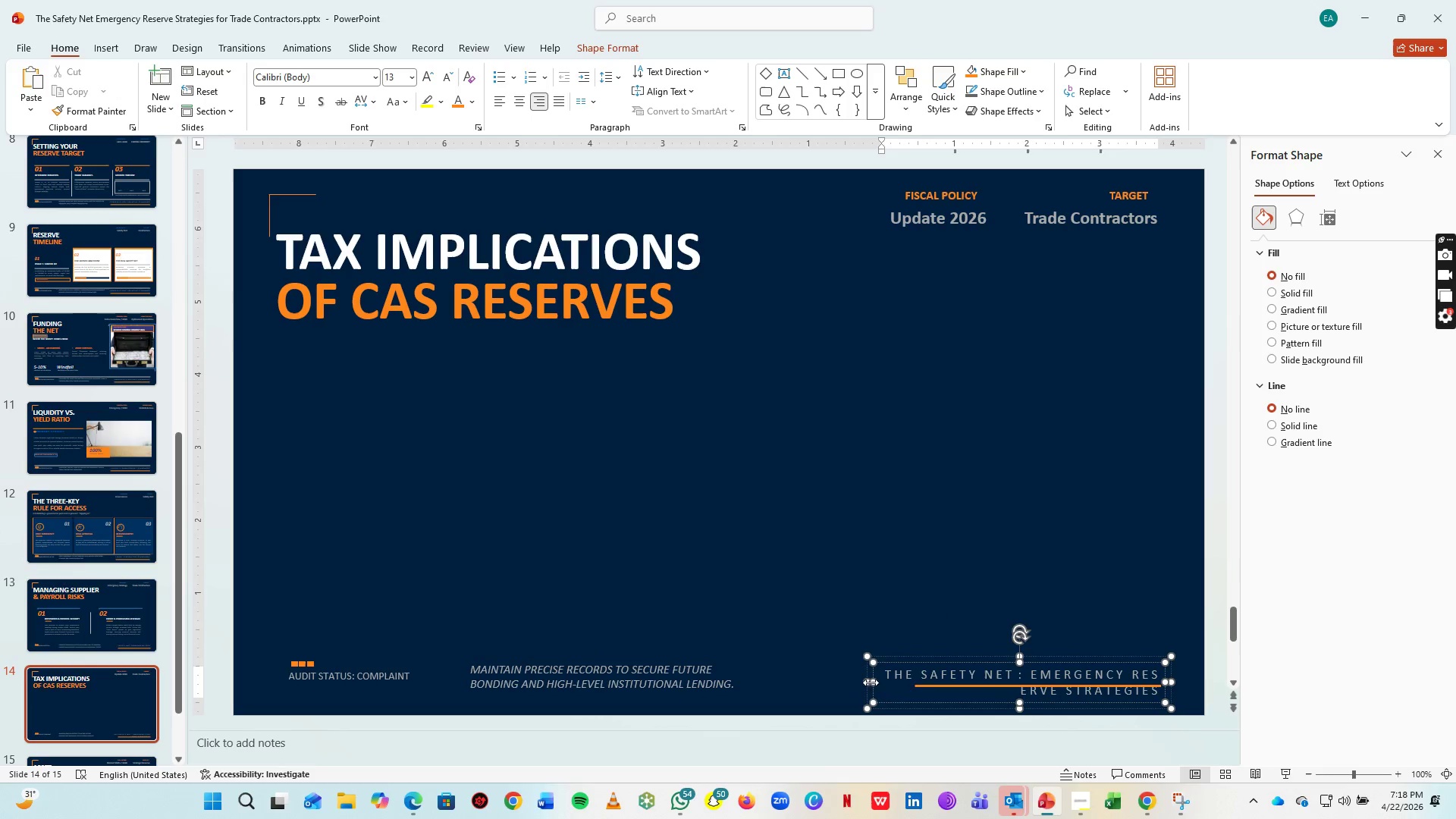 
left_click([871, 682])
 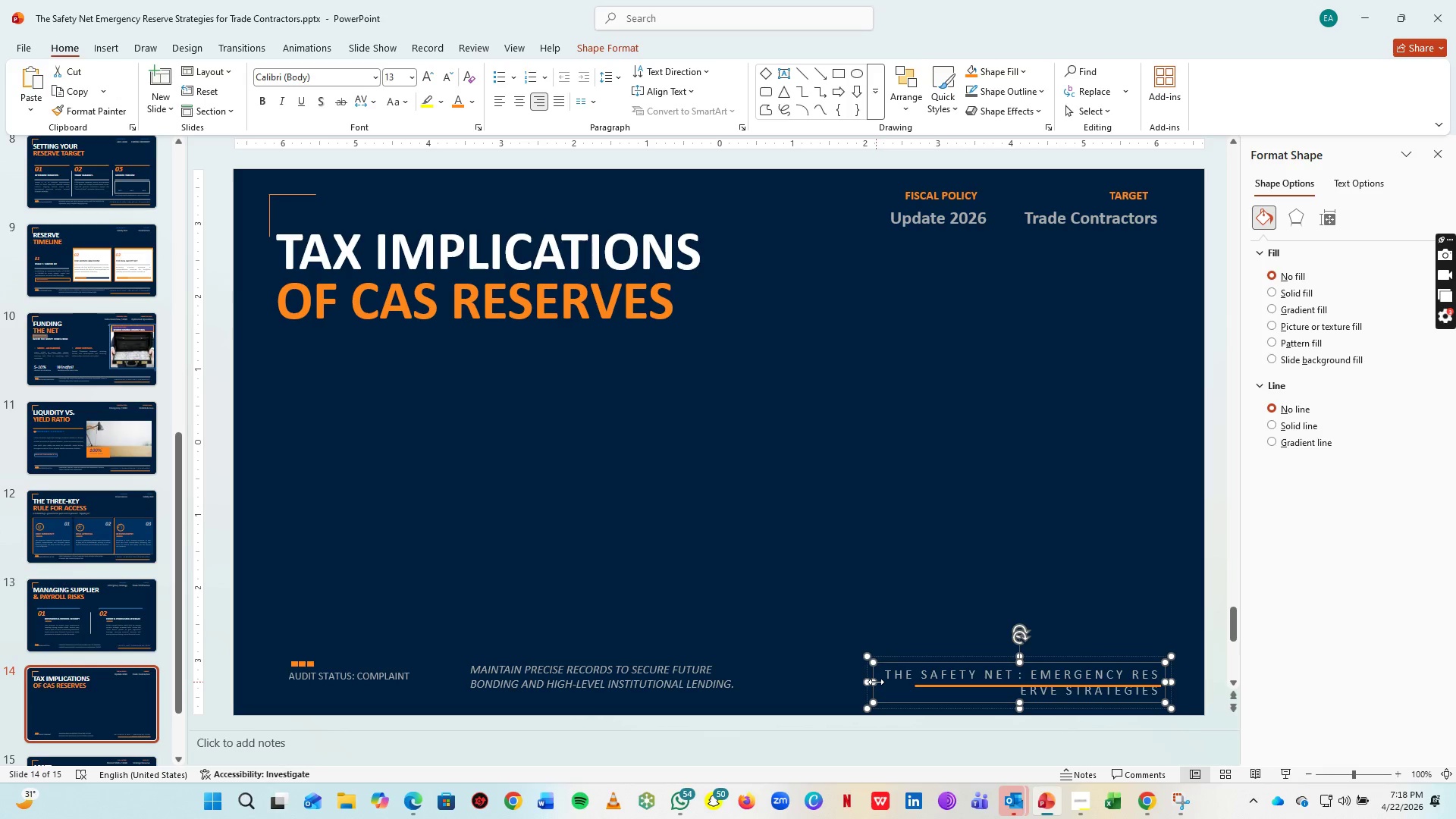 
left_click_drag(start_coordinate=[876, 682], to_coordinate=[779, 682])
 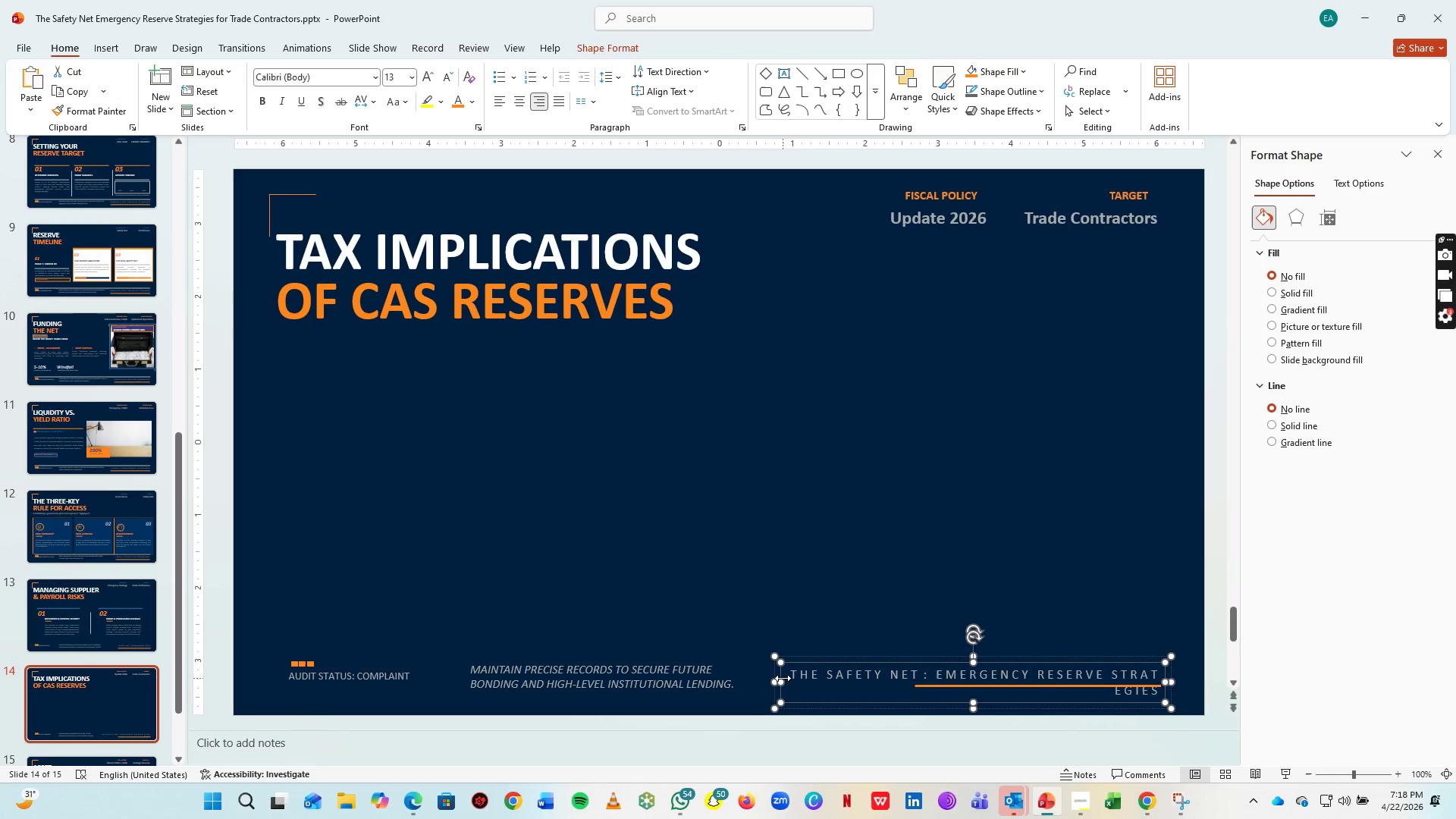 
left_click_drag(start_coordinate=[783, 679], to_coordinate=[749, 679])
 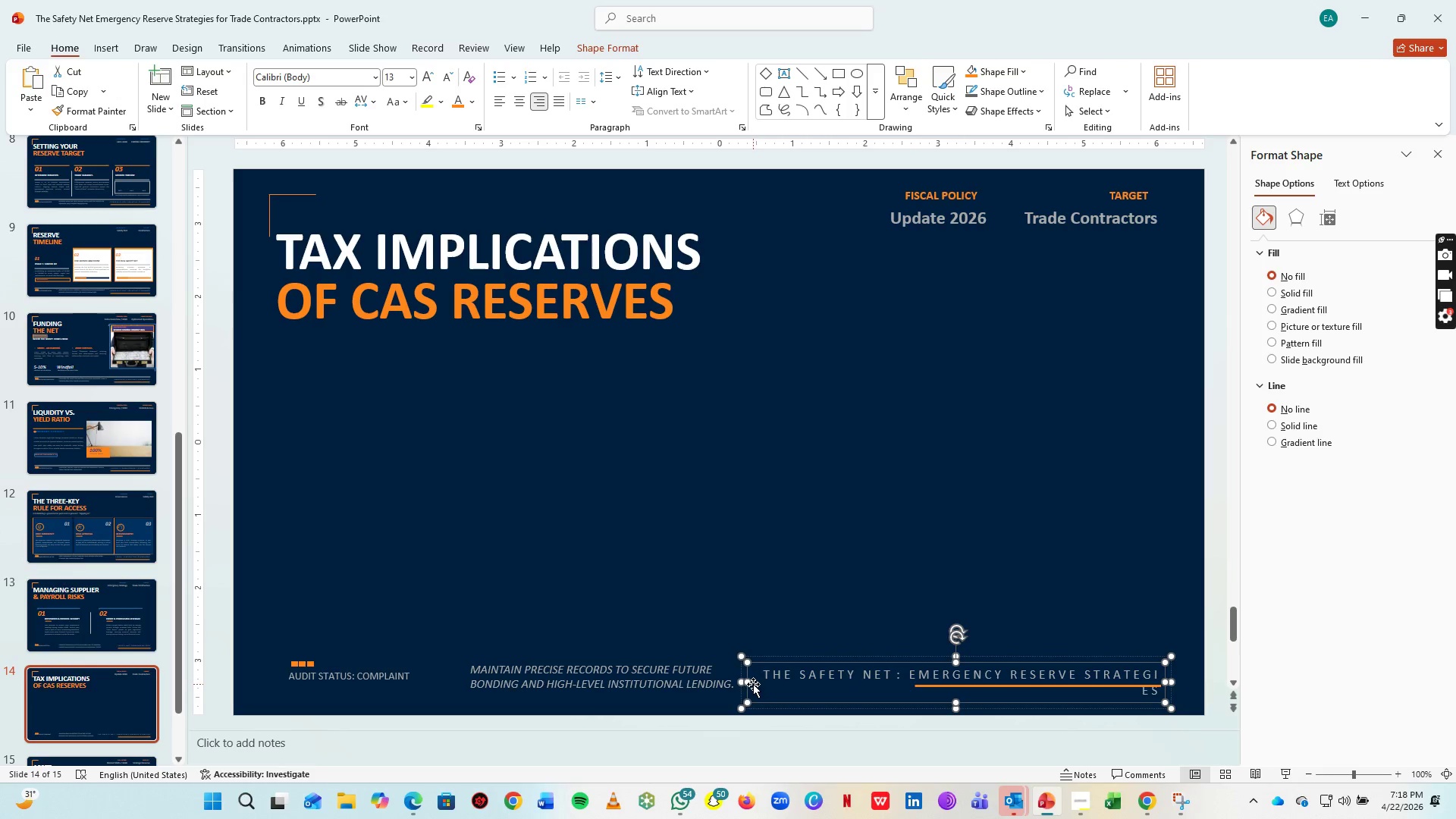 
left_click_drag(start_coordinate=[748, 683], to_coordinate=[732, 682])
 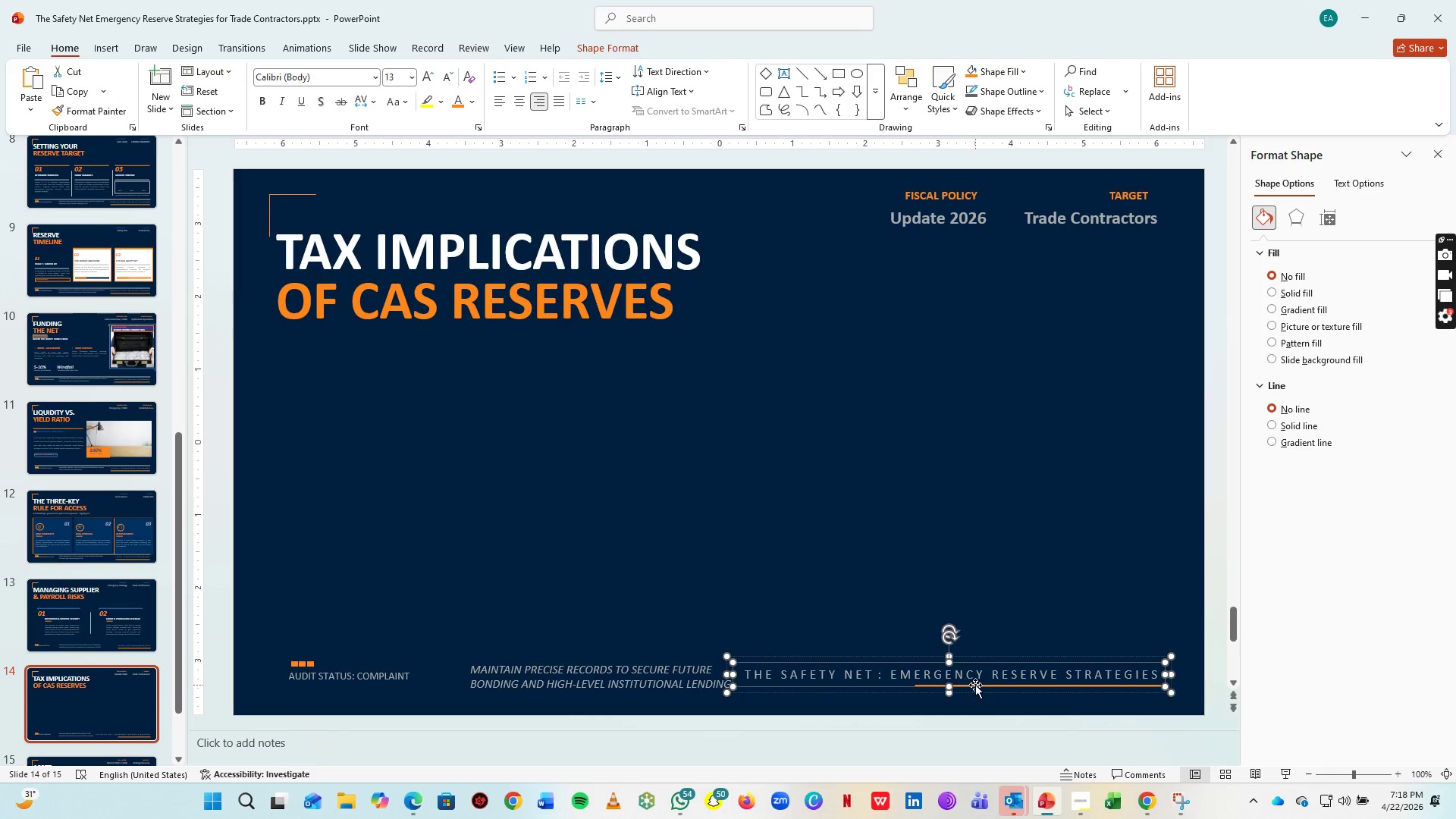 
left_click([975, 685])
 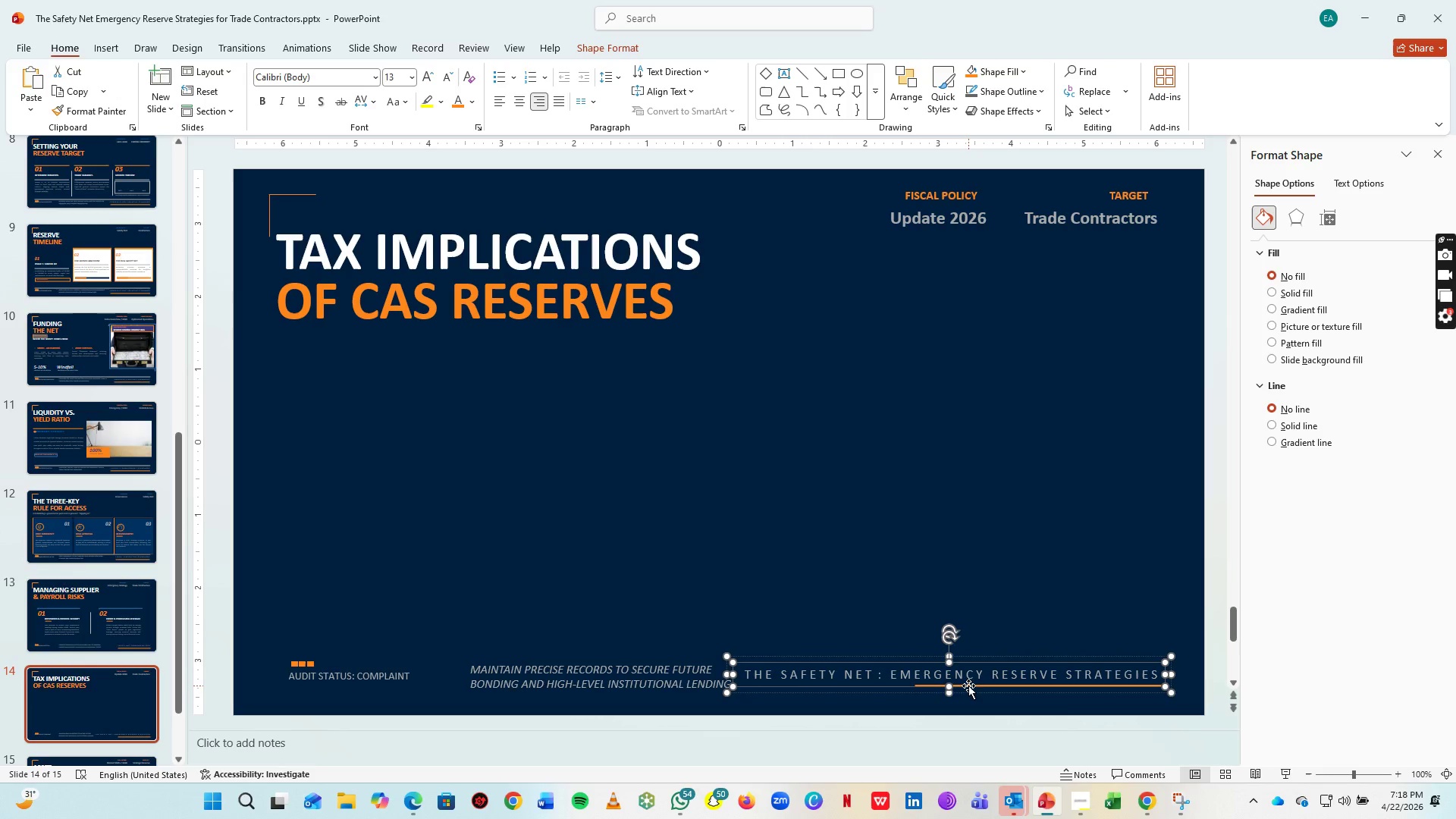 
left_click([968, 686])
 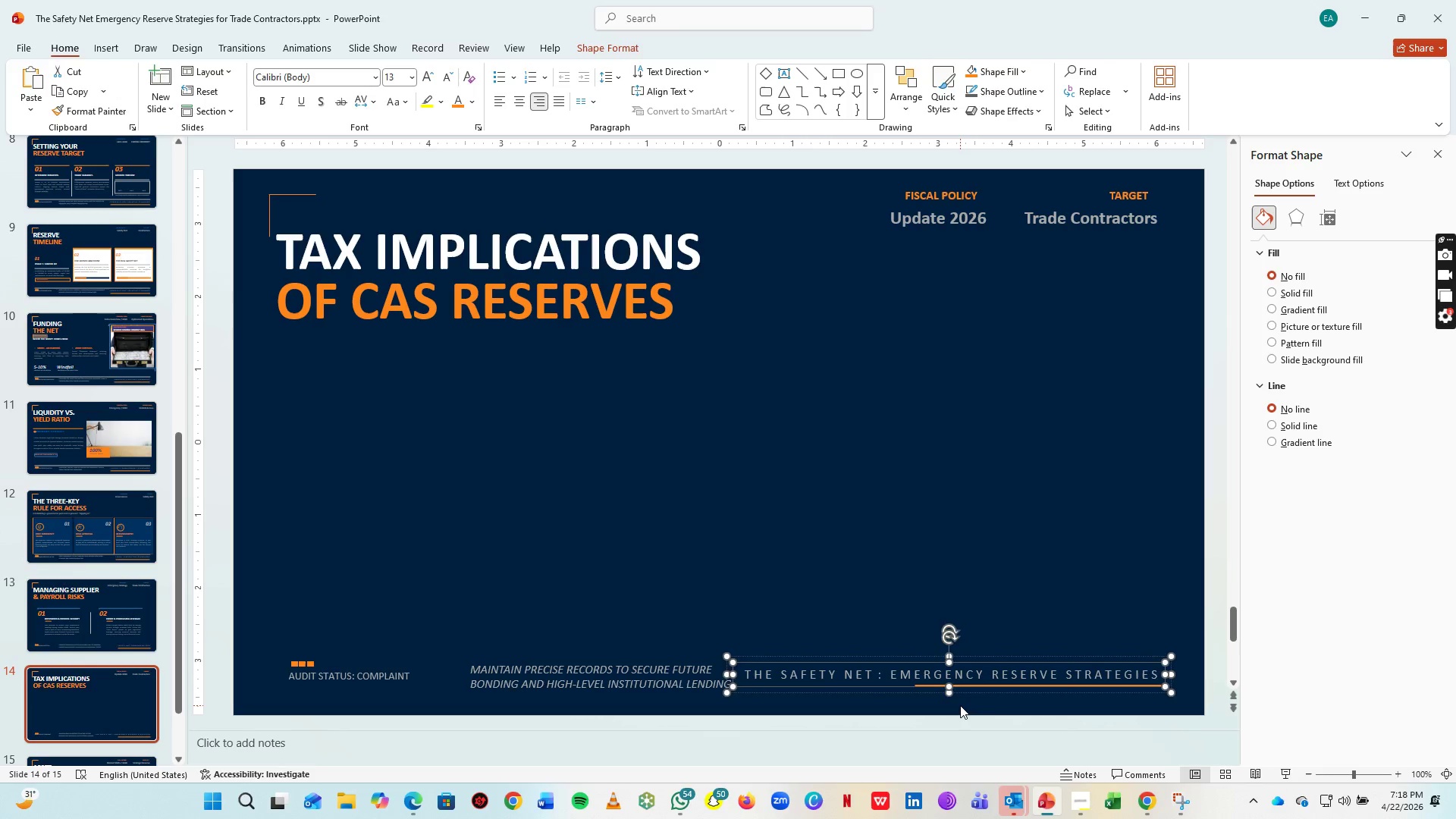 
left_click([960, 705])
 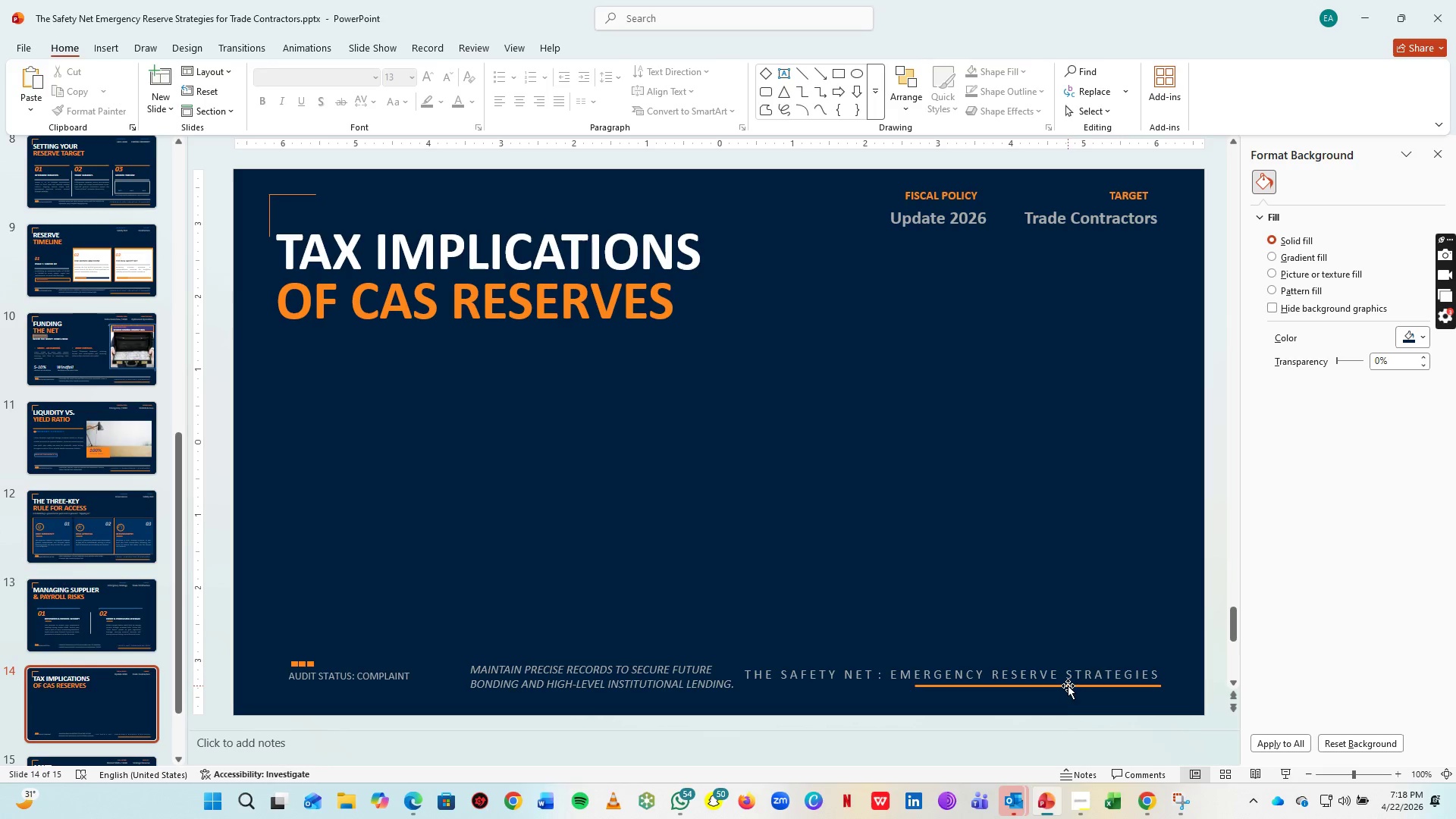 
left_click([1068, 686])
 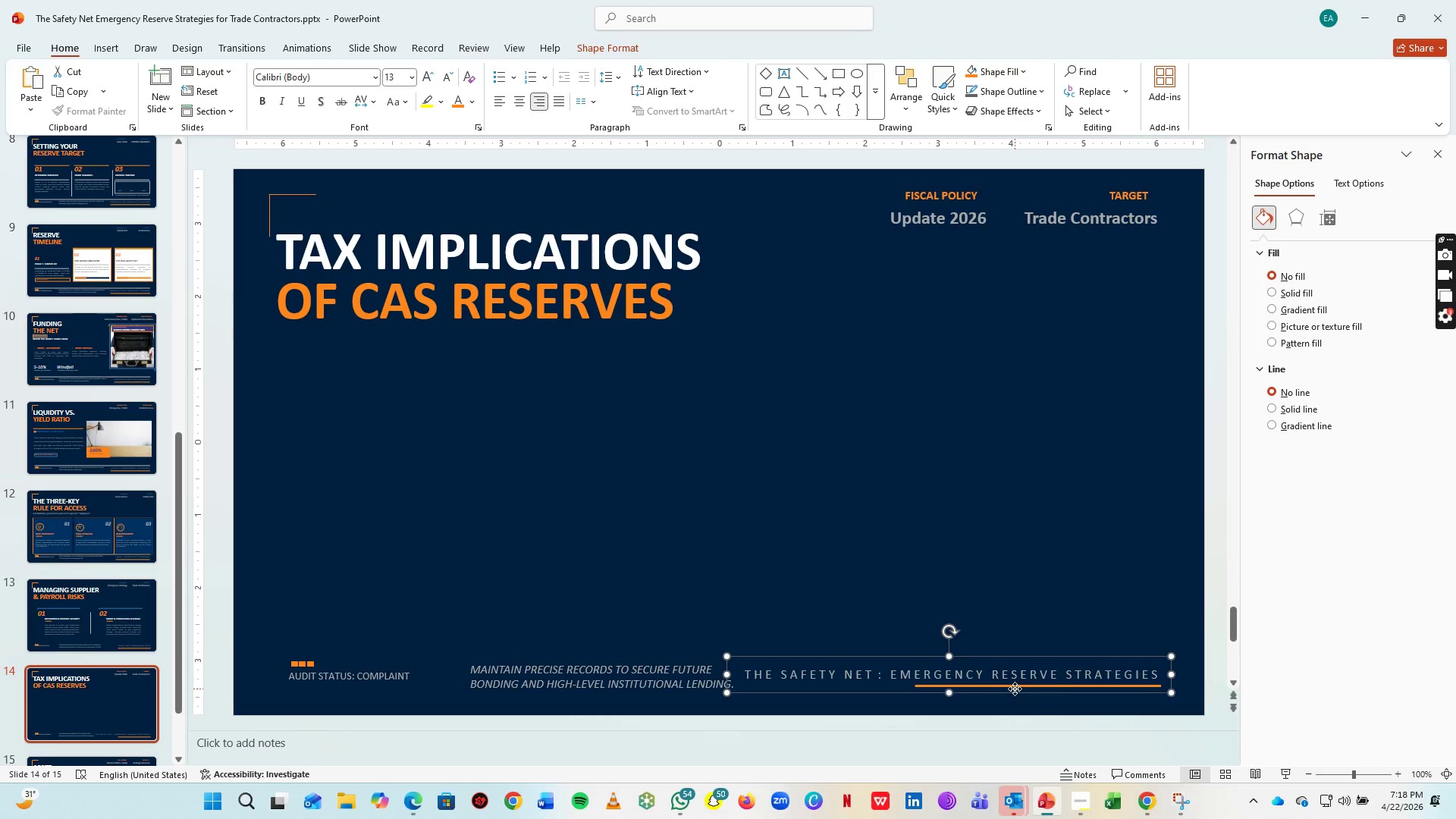 
left_click([1015, 689])
 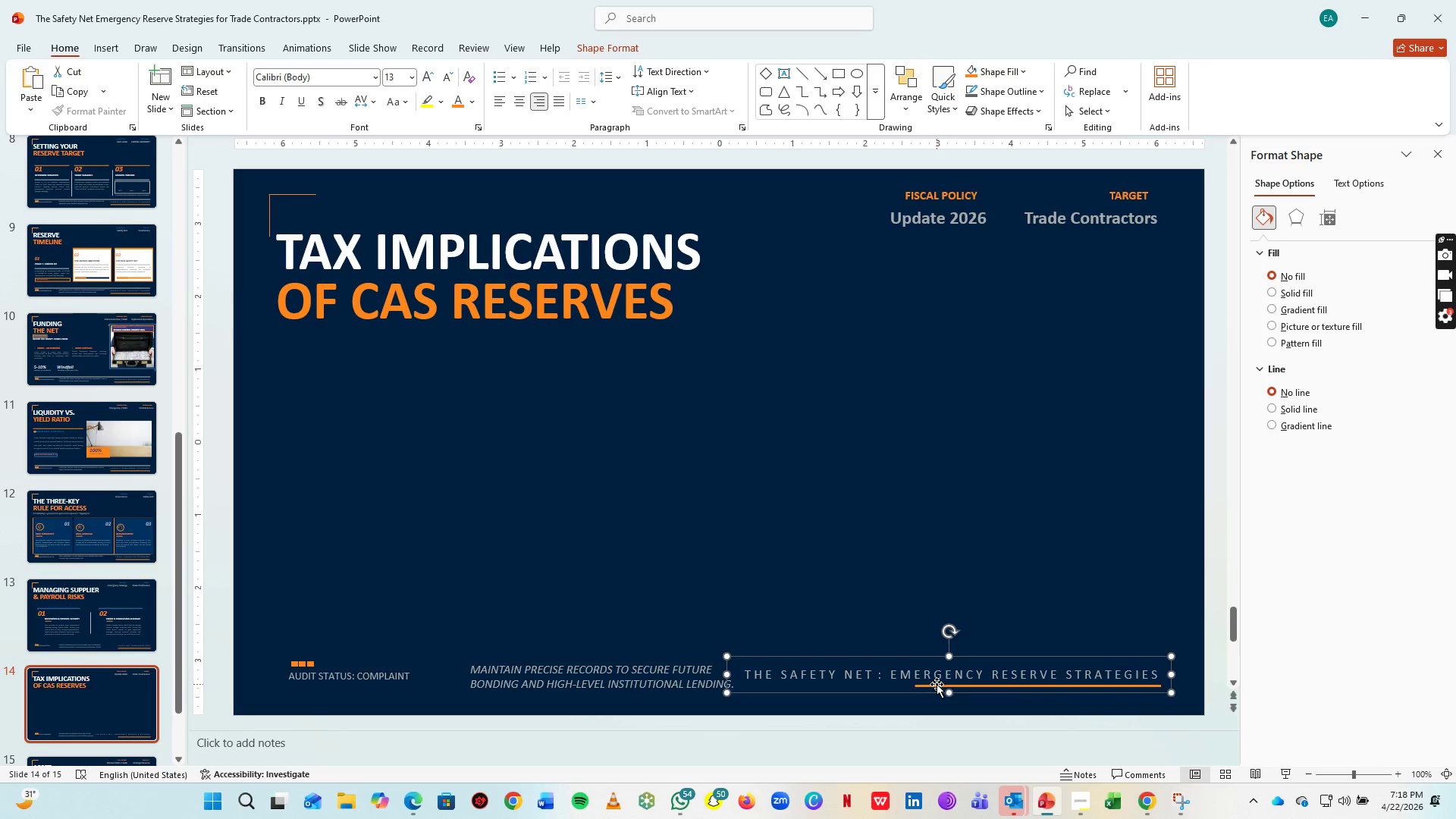 
left_click([937, 684])
 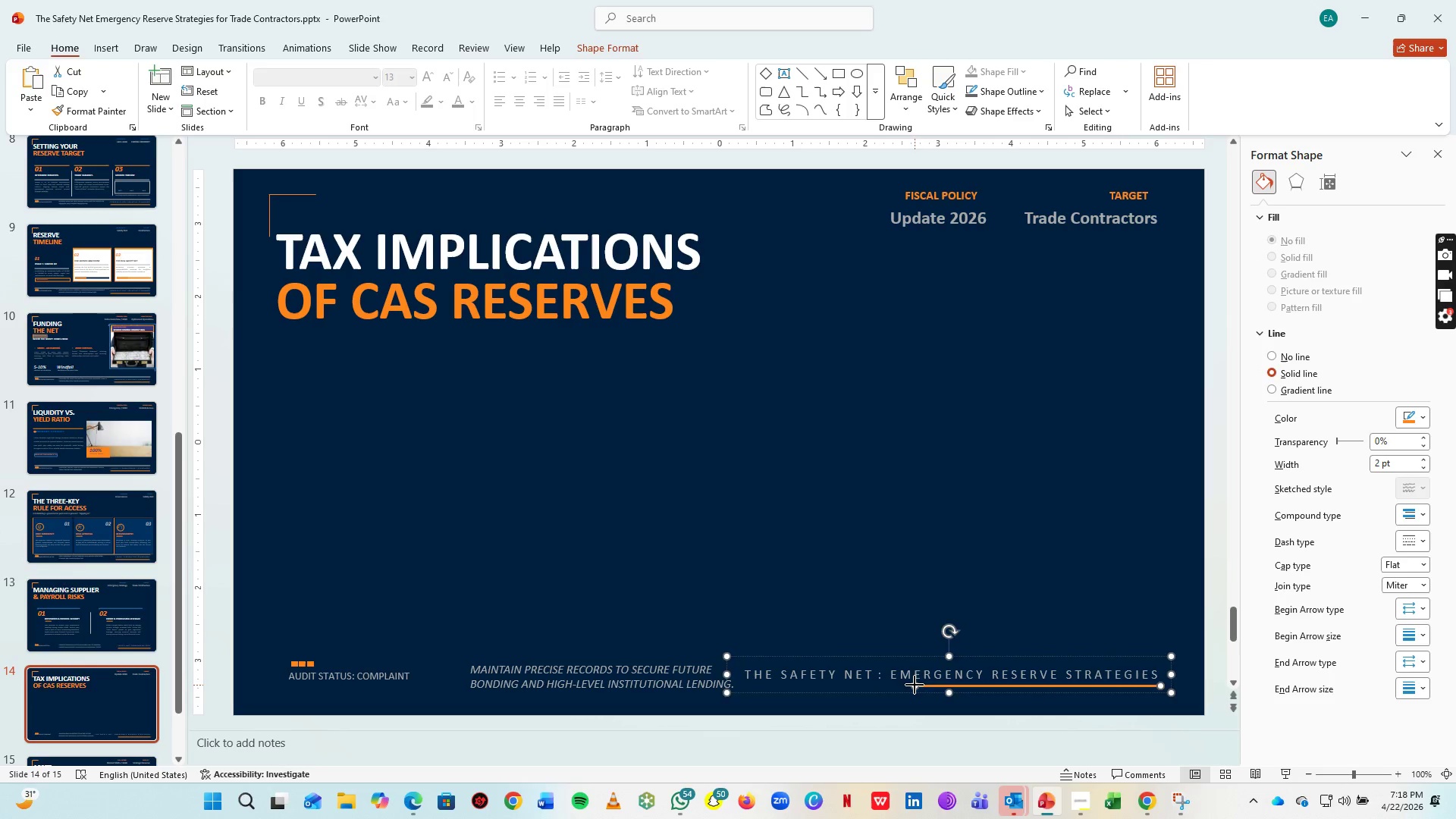 
left_click_drag(start_coordinate=[915, 685], to_coordinate=[749, 684])
 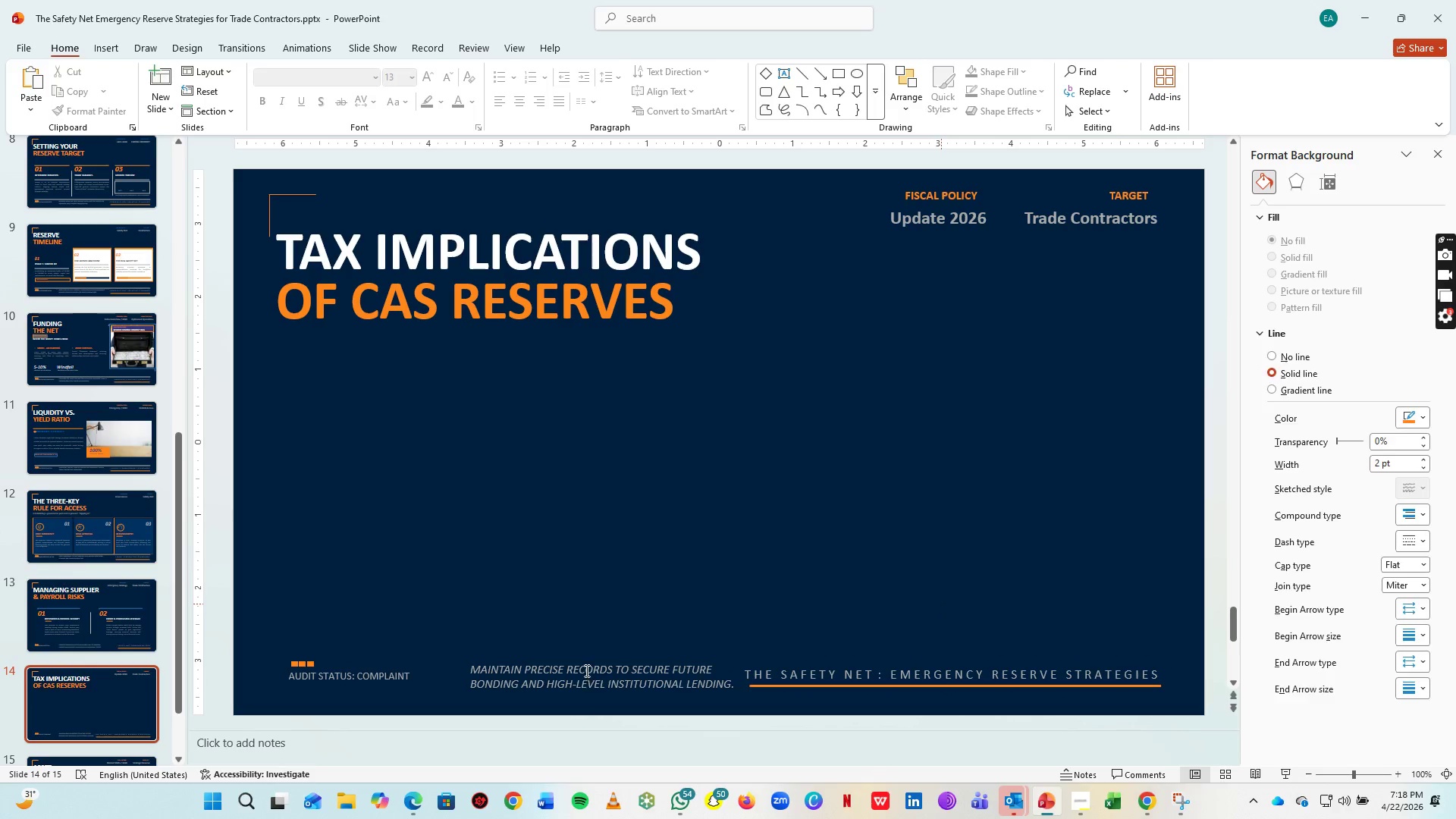 
double_click([585, 670])
 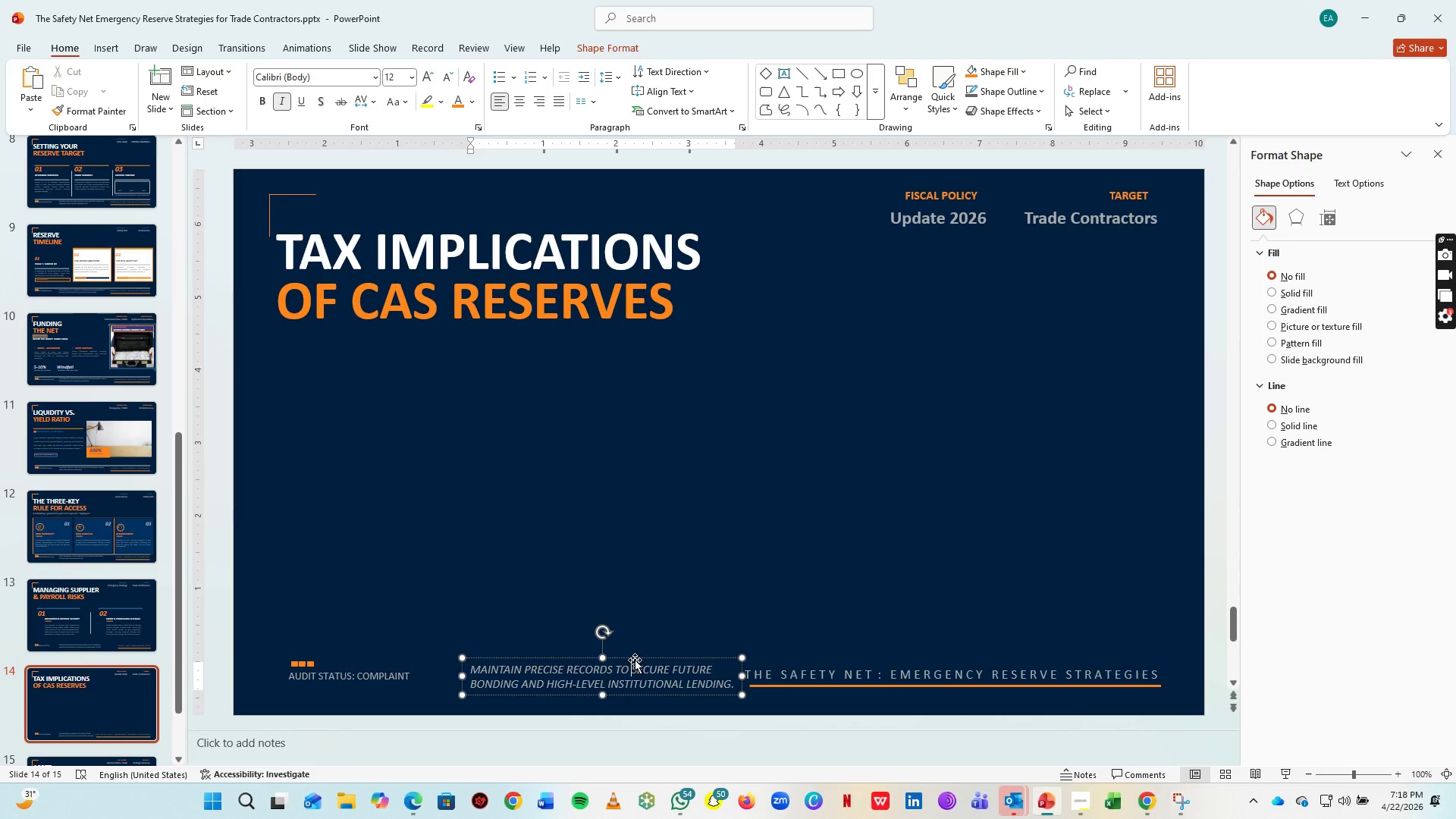 
double_click([635, 658])
 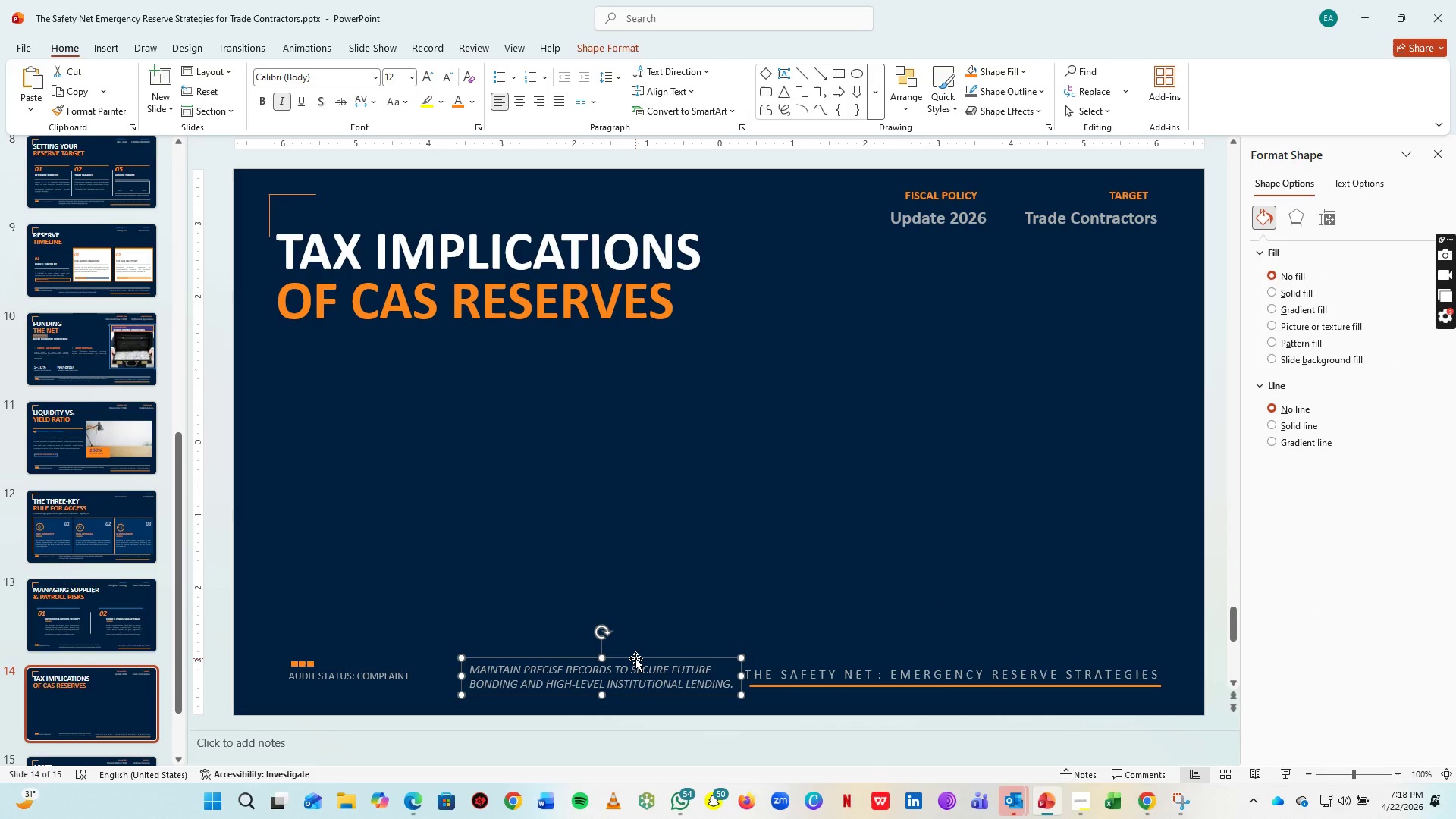 
hold_key(key=ArrowLeft, duration=0.95)
 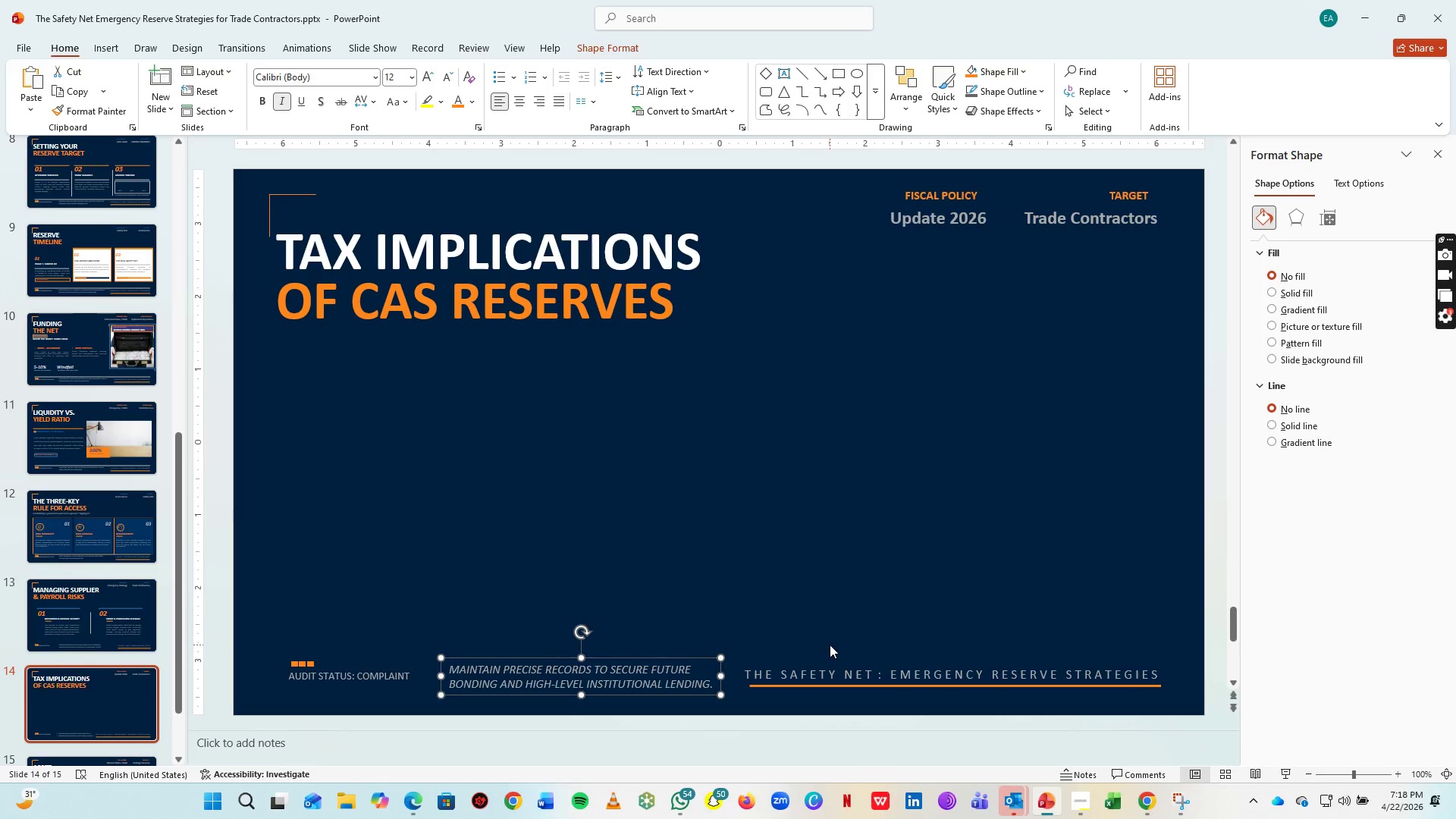 
key(ArrowLeft)
 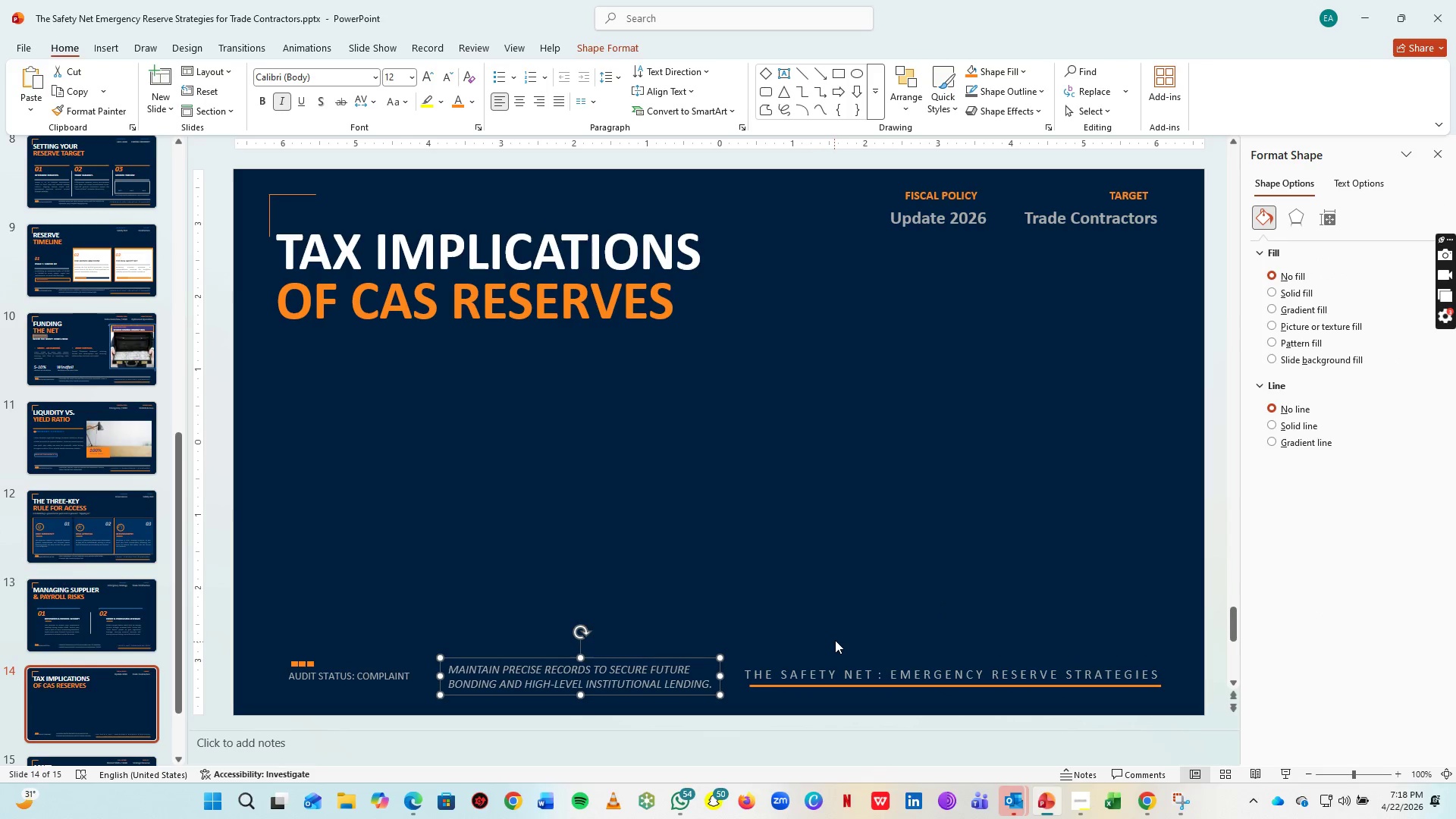 
hold_key(key=ArrowLeft, duration=0.53)
 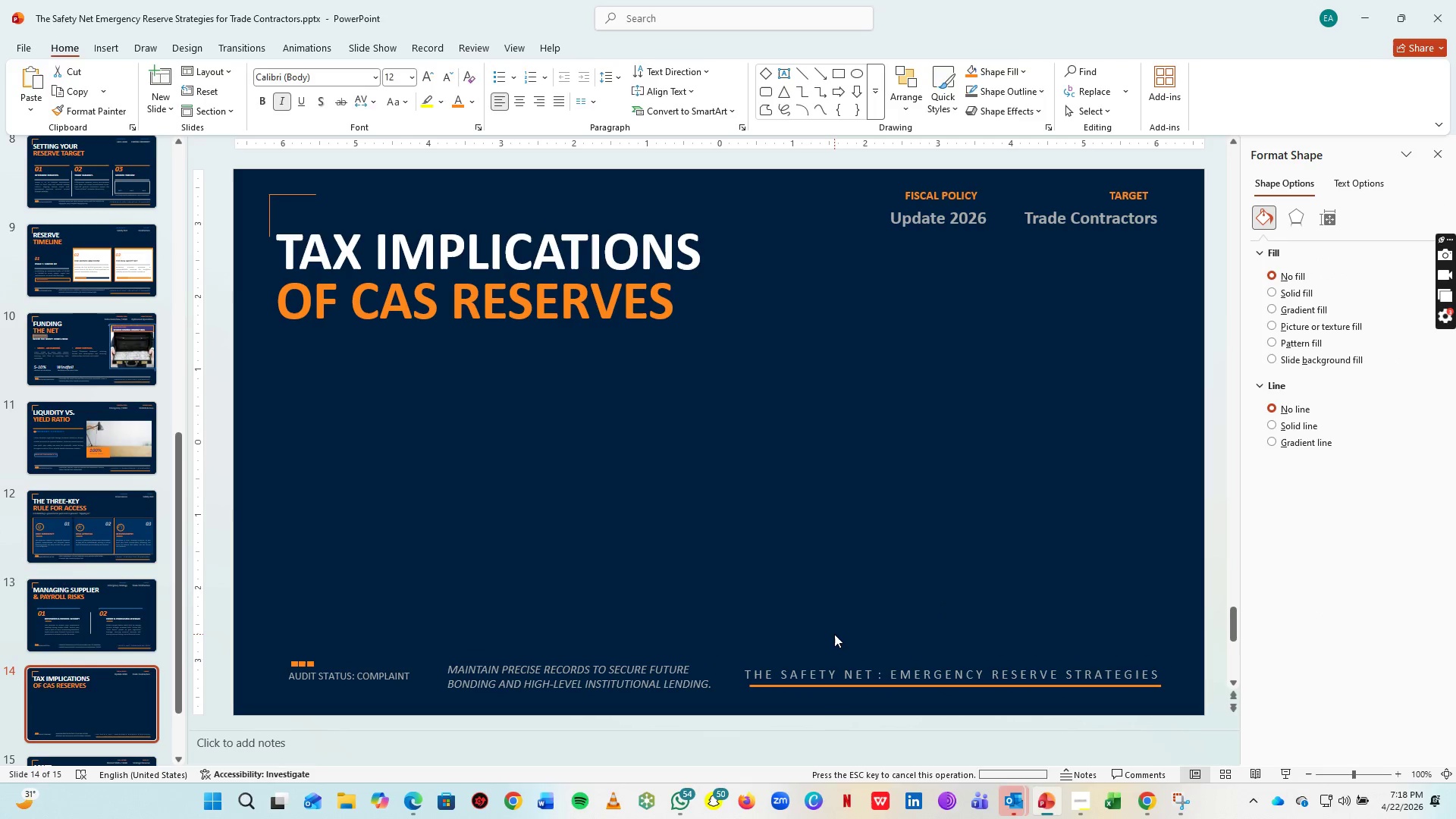 
left_click([834, 634])
 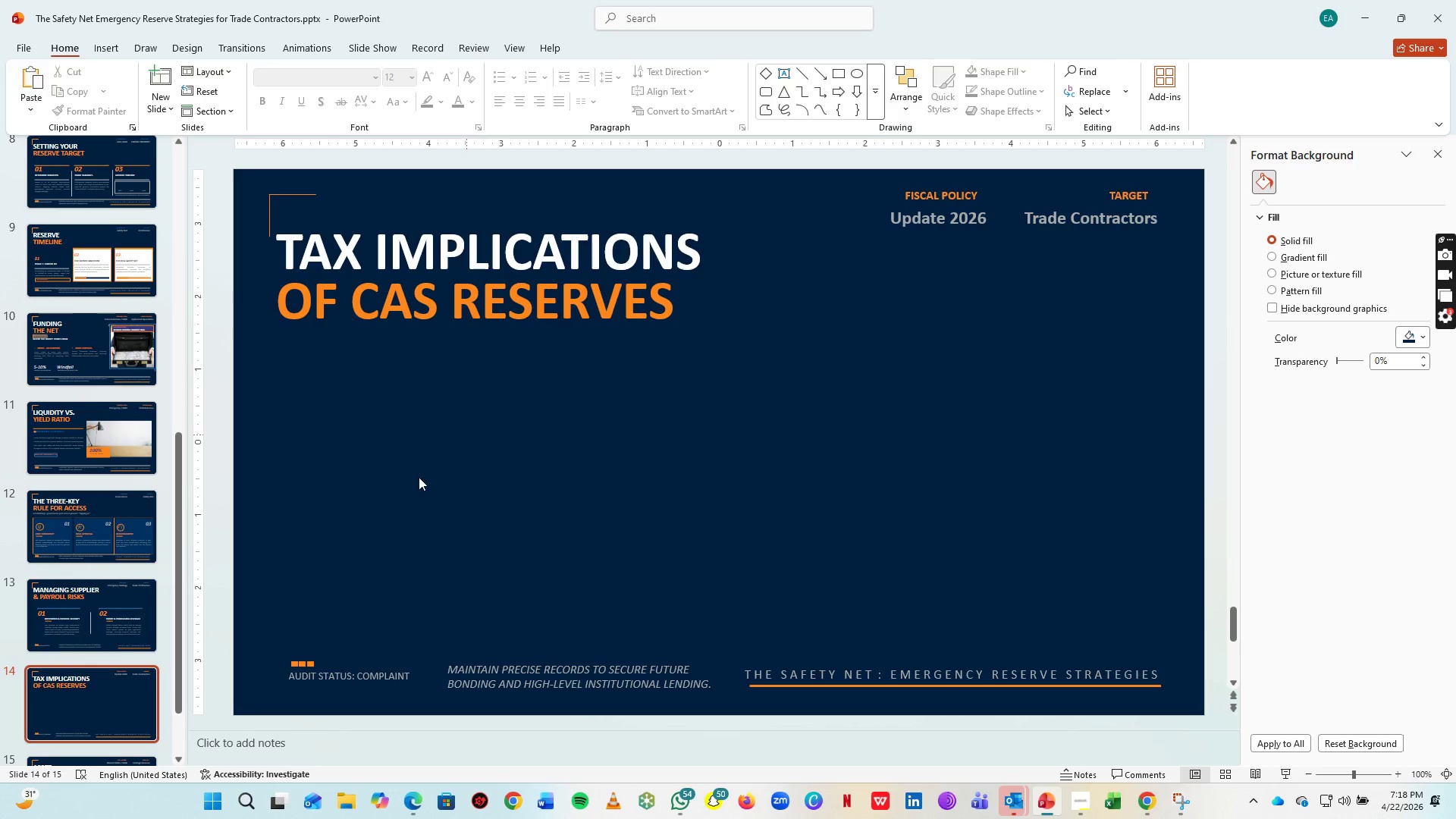 
key(Control+S)
 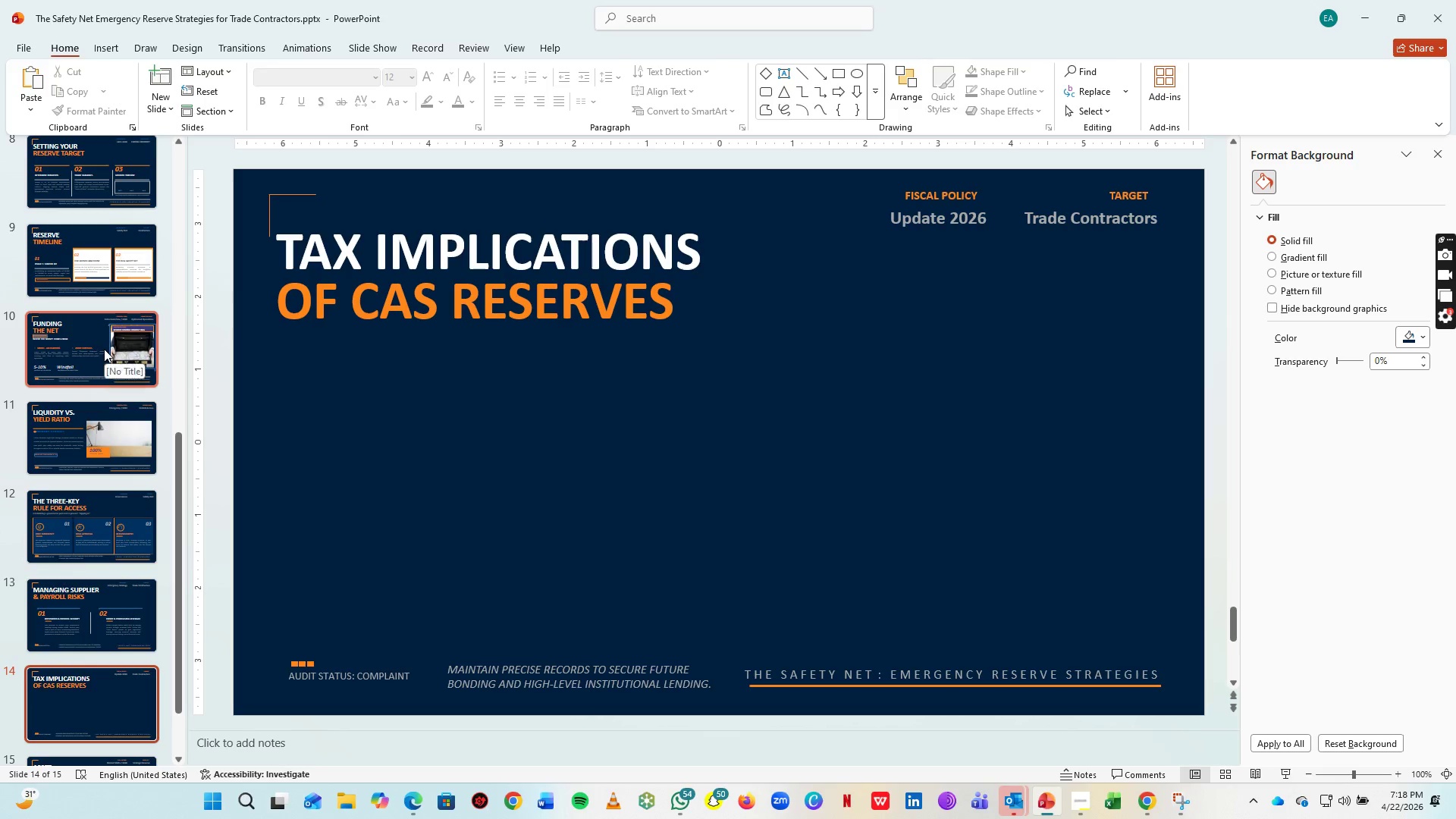 
scroll: coordinate [104, 344], scroll_direction: up, amount: 8.0
 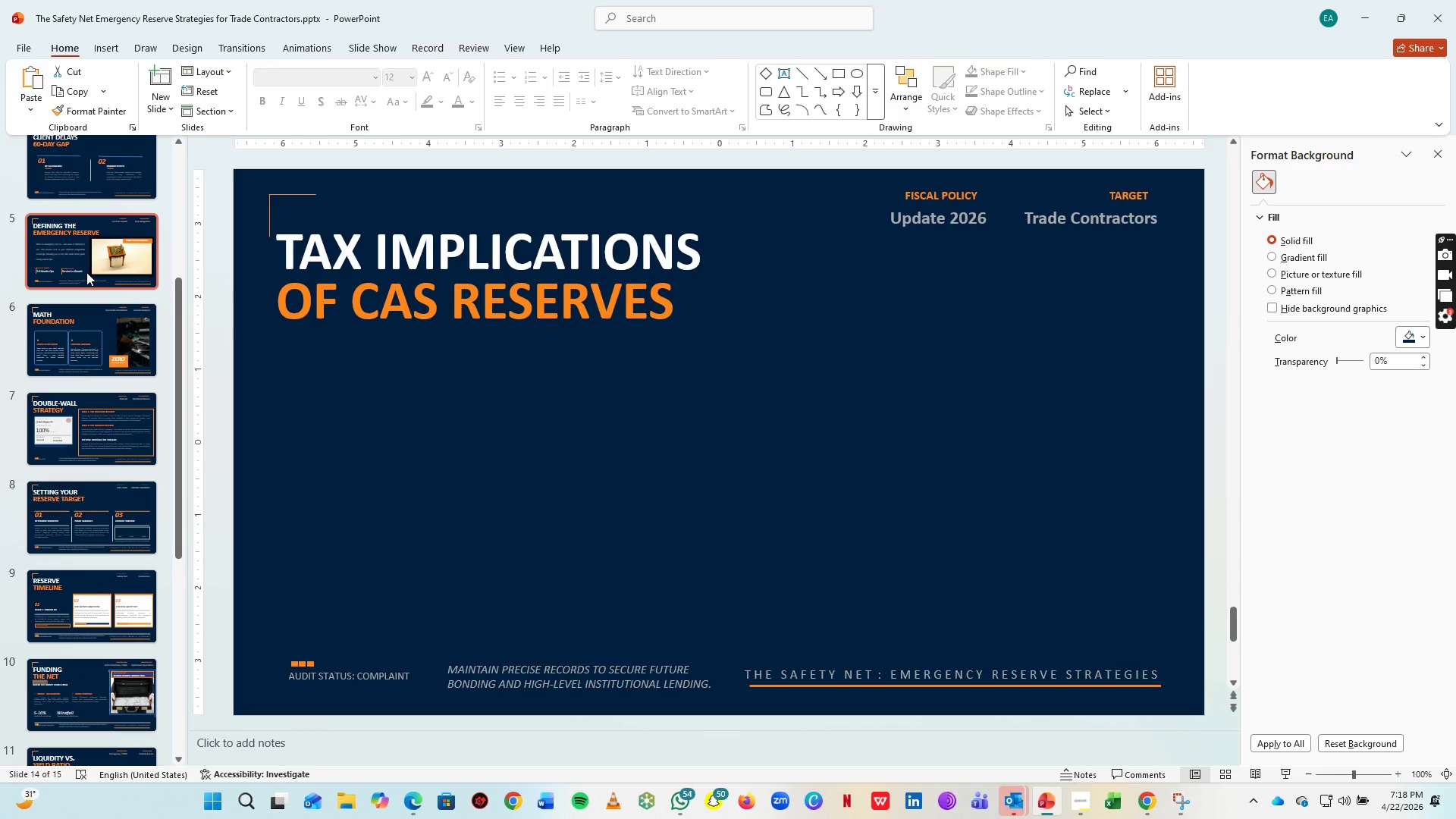 
left_click([86, 272])
 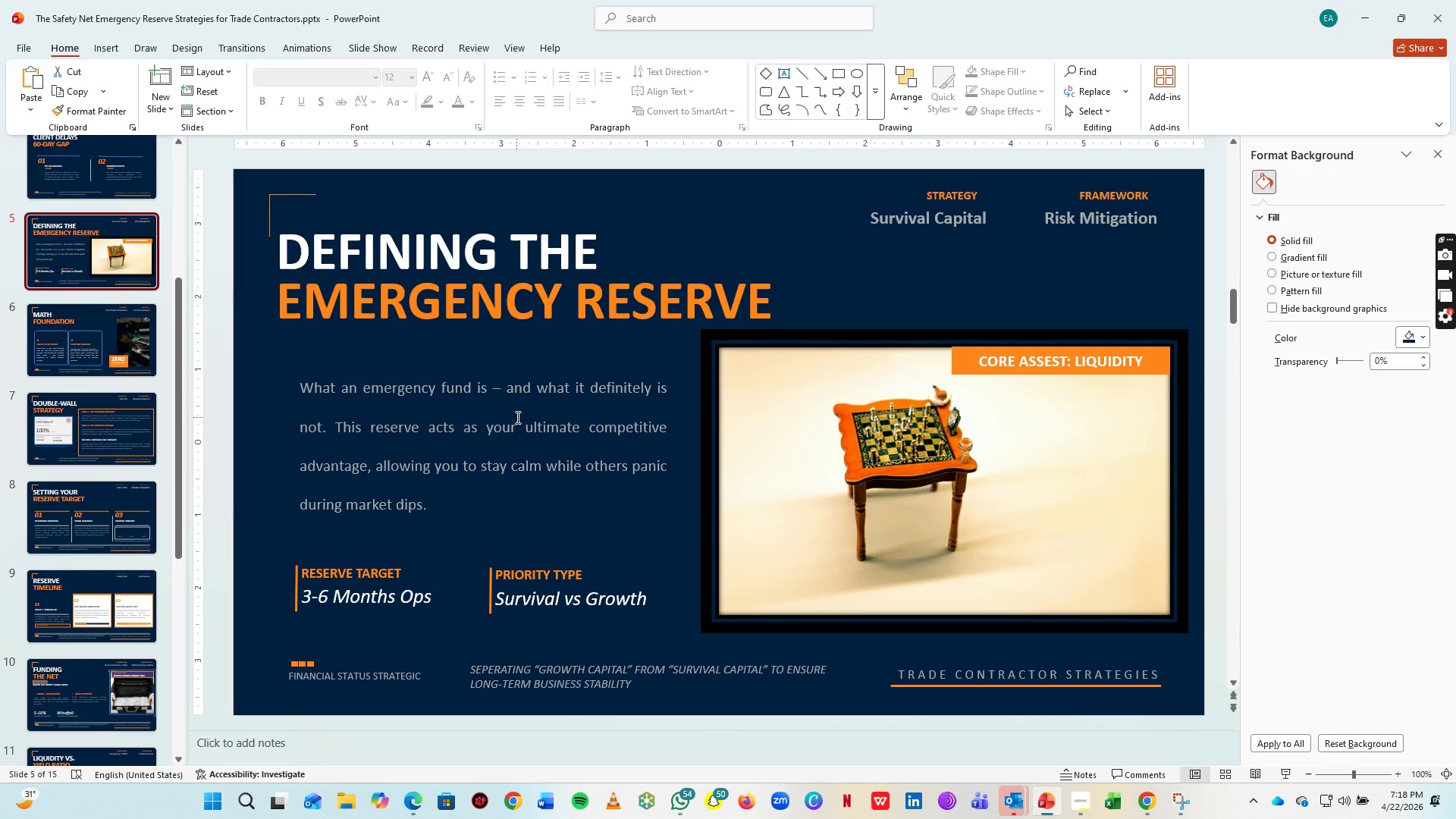 
hold_key(key=ShiftLeft, duration=1.53)
left_click([516, 416])
 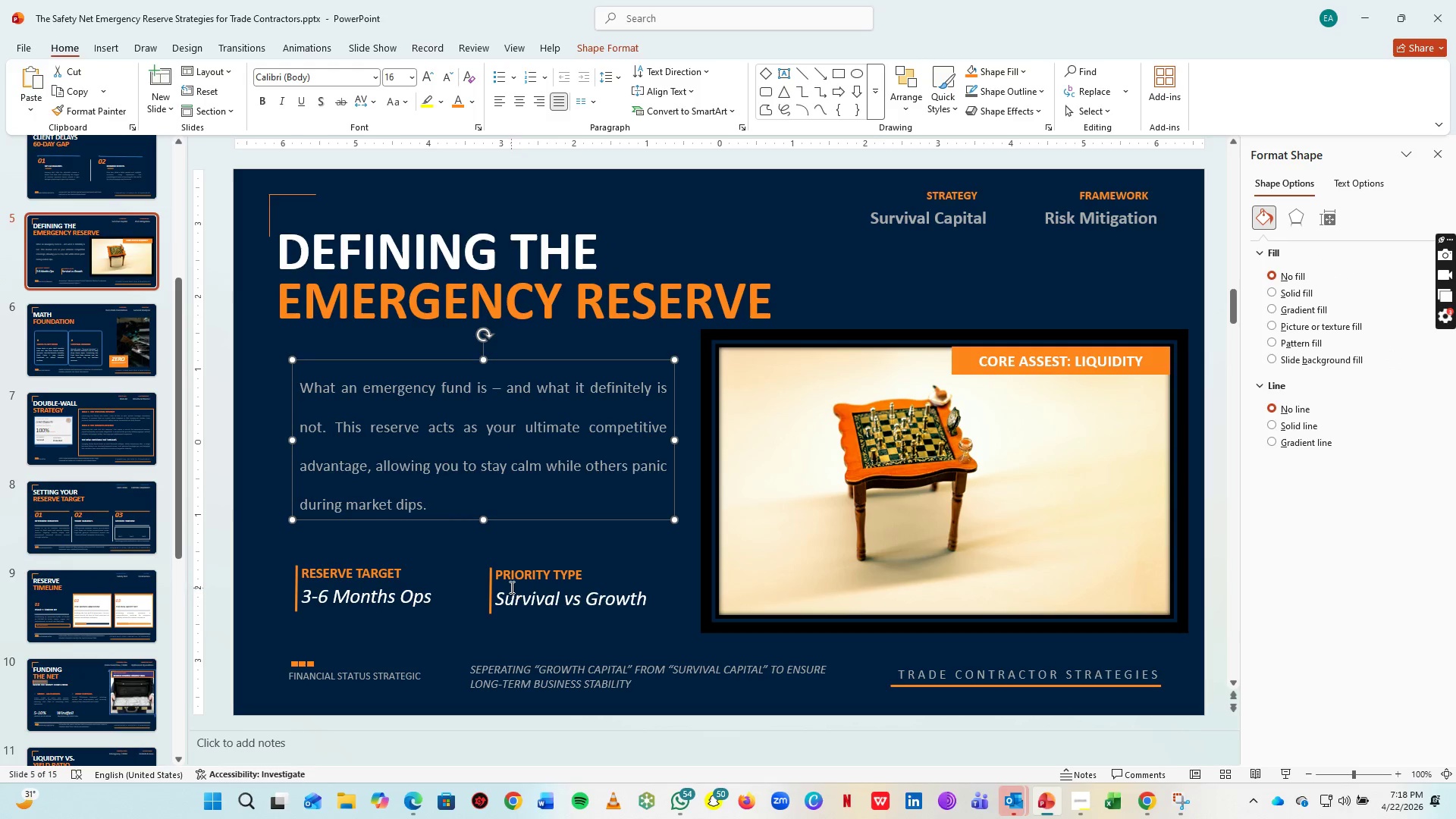 
hold_key(key=ShiftLeft, duration=1.5)
left_click([510, 587])
 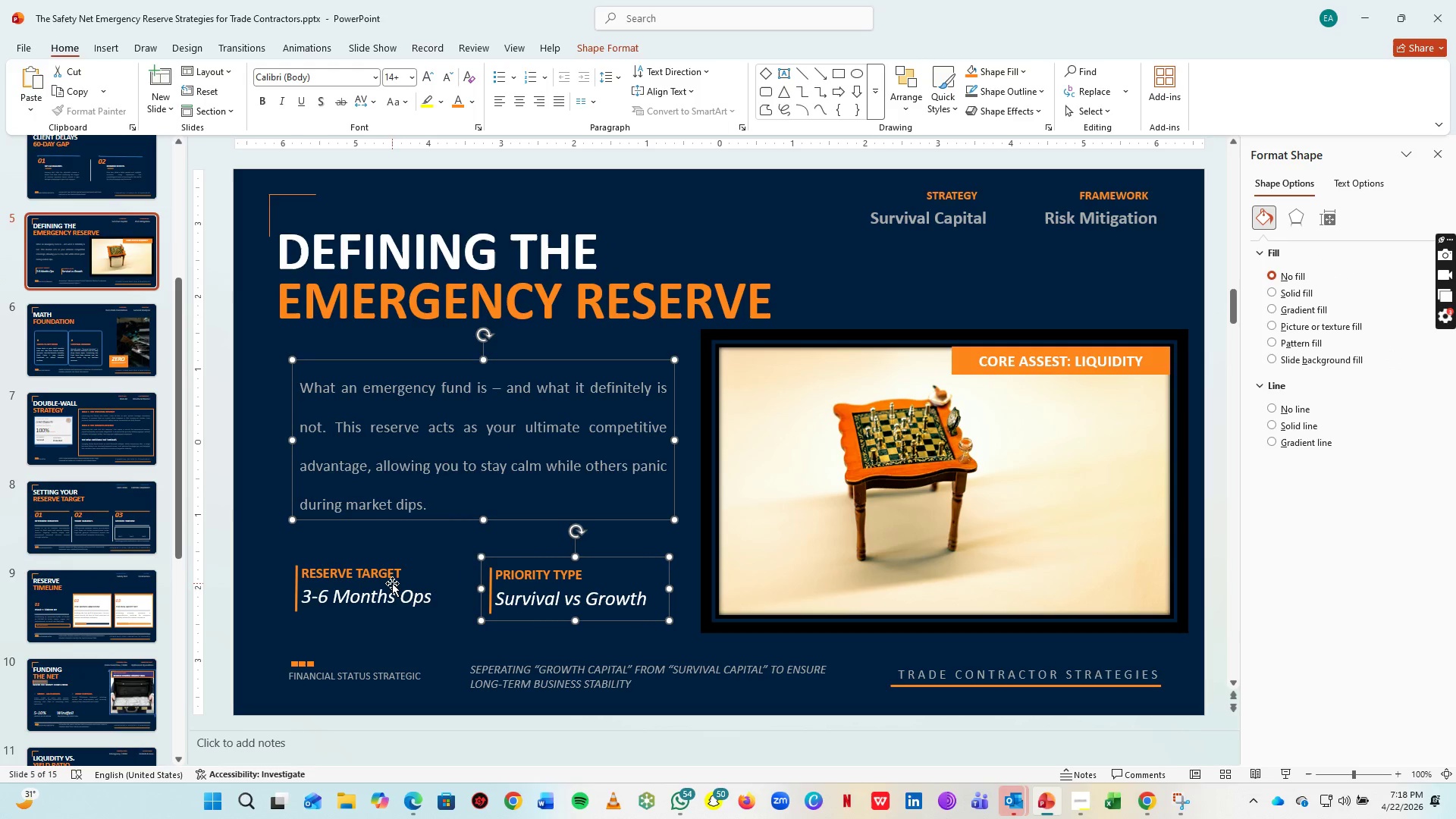 
left_click([392, 583])
 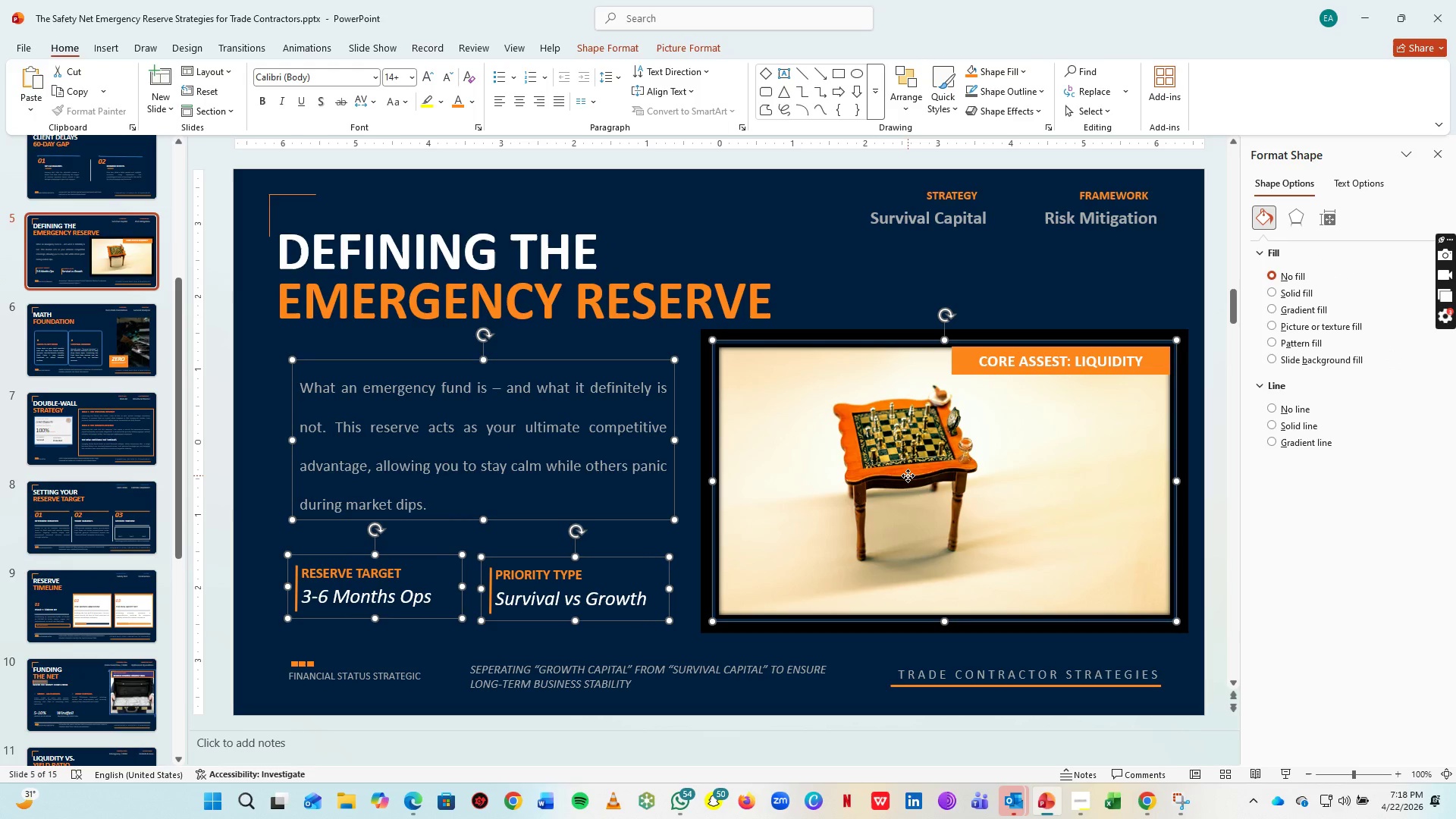 
left_click([908, 475])
 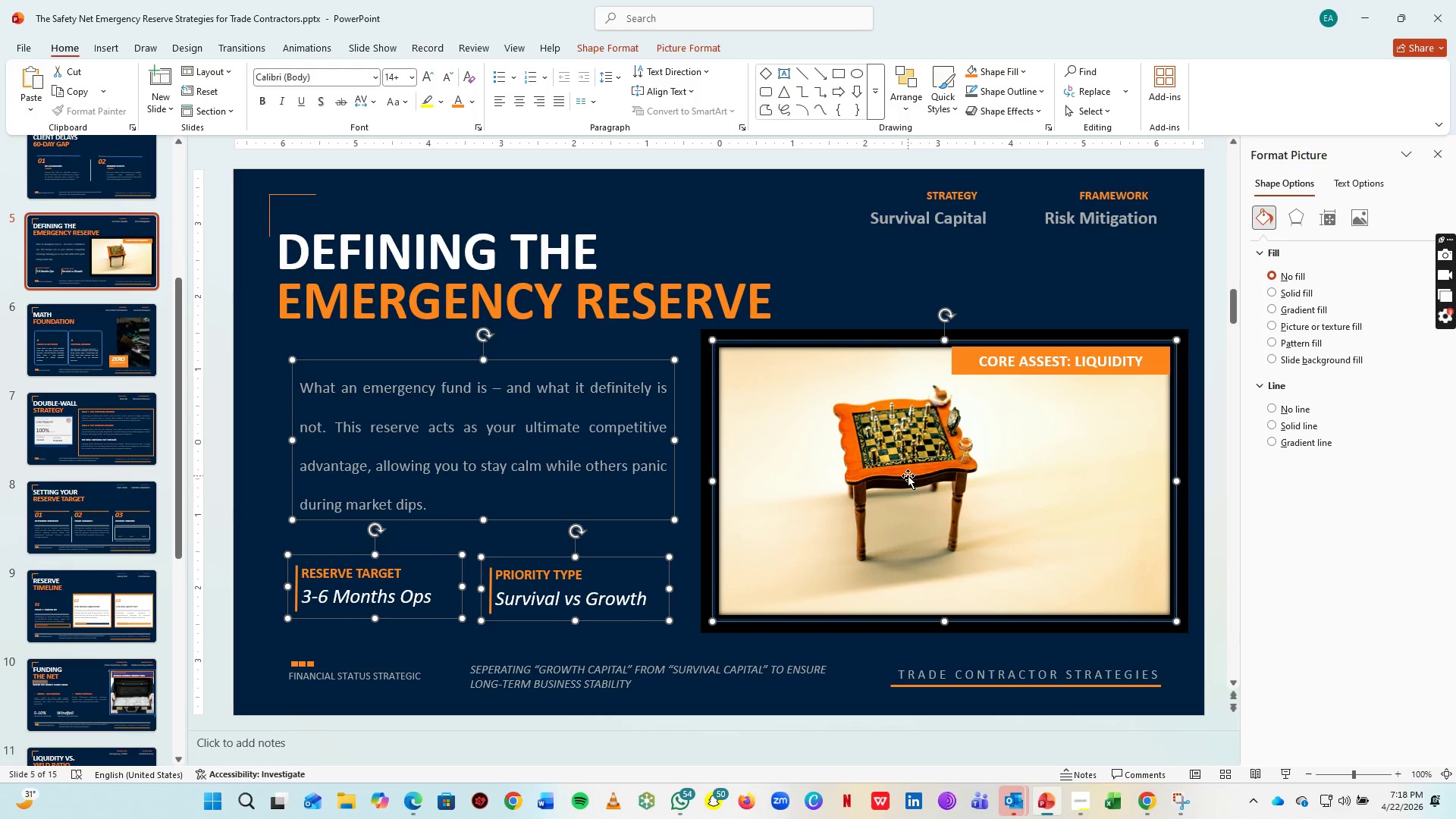 
key(Shift+ShiftLeft)
 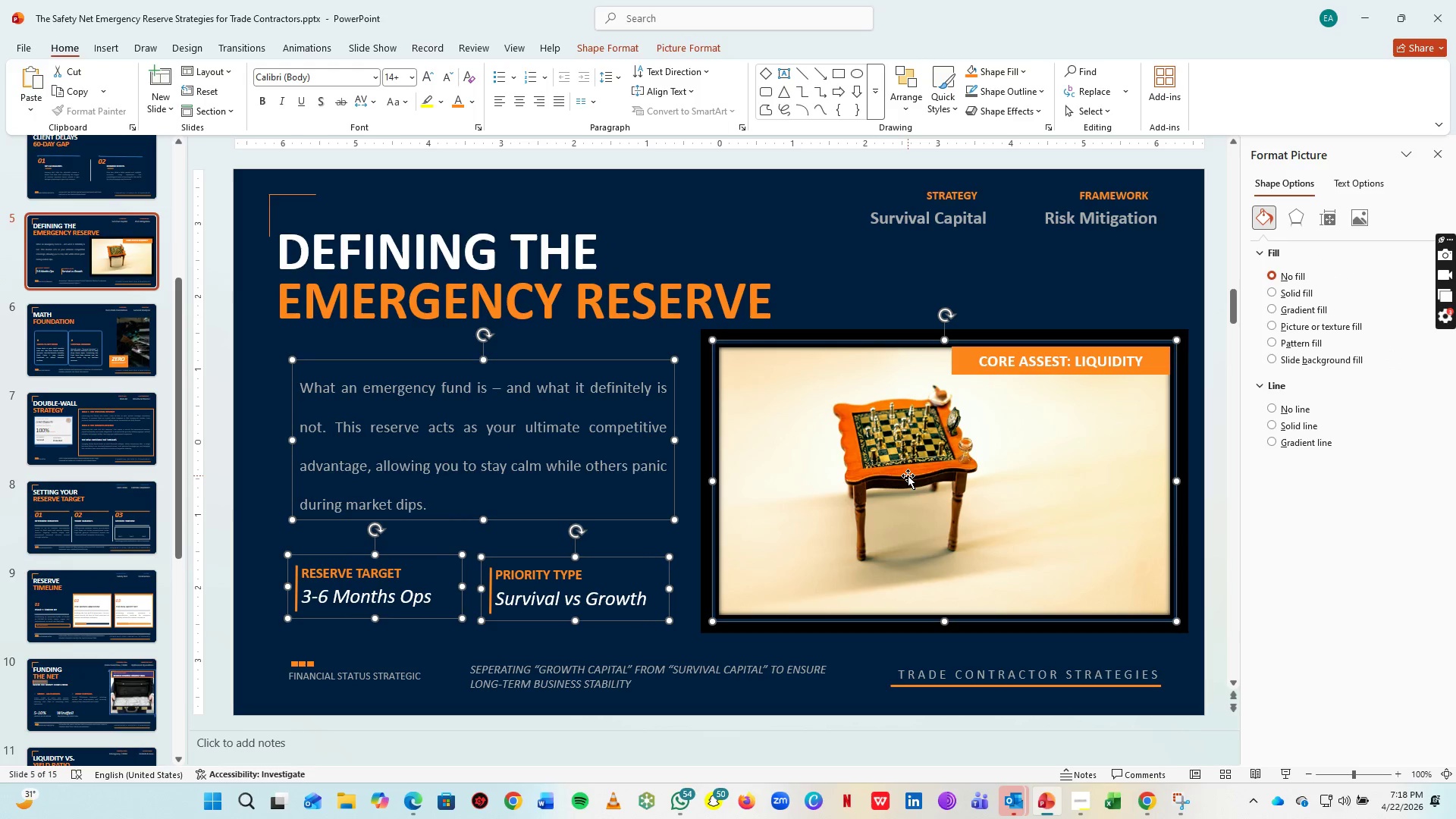 
key(Shift+ShiftLeft)
 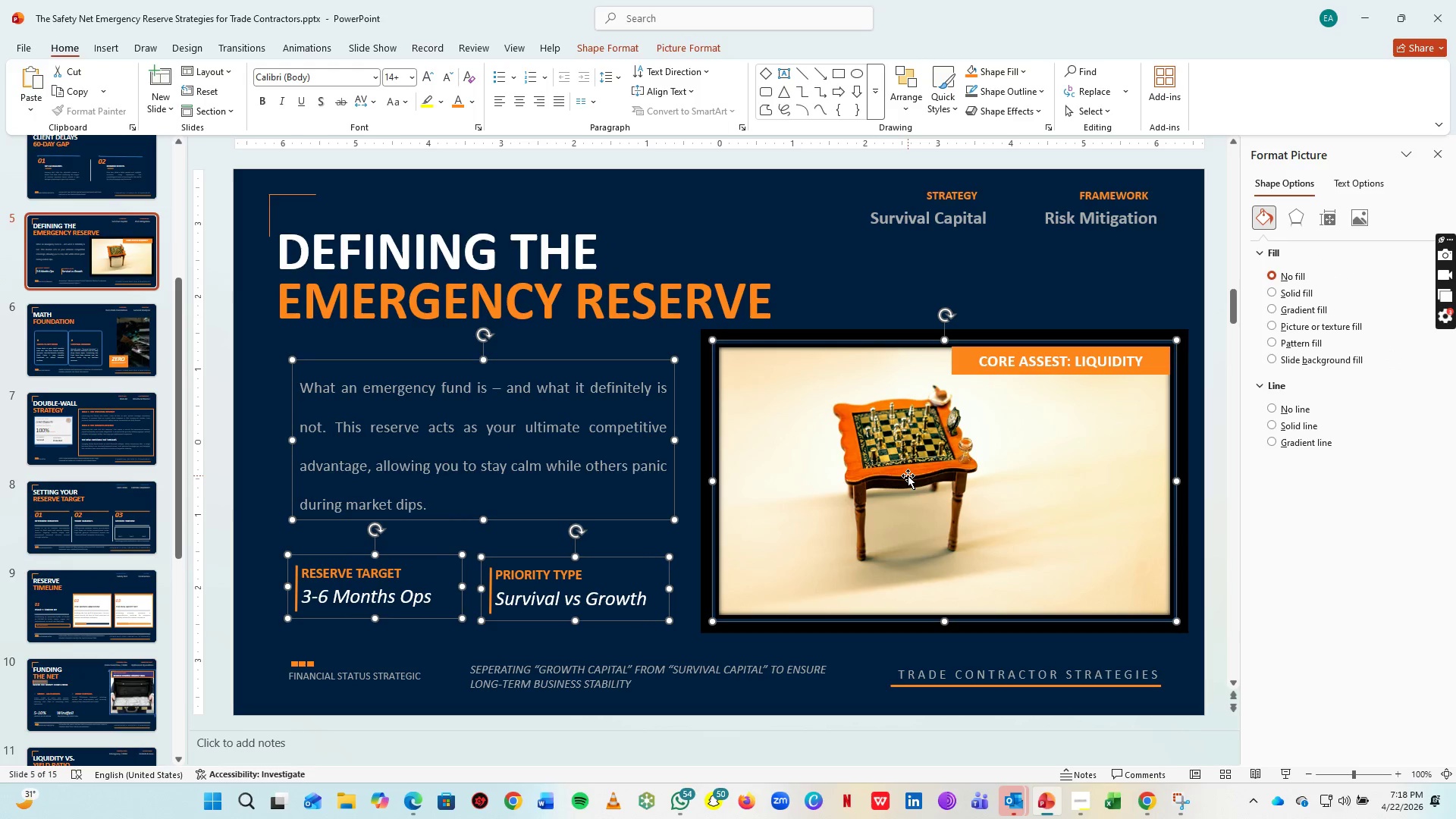 
key(Shift+ShiftLeft)
 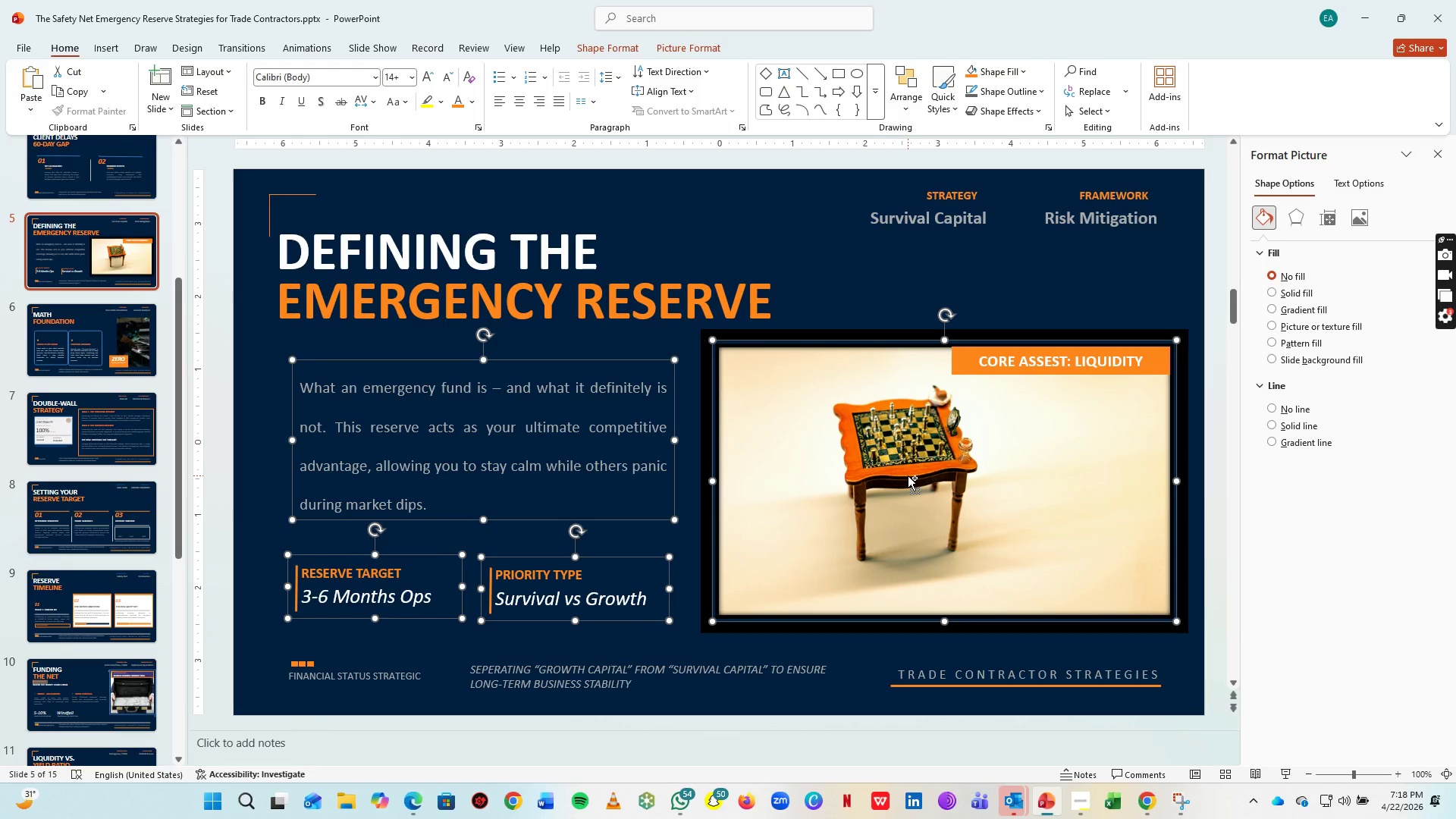 
key(Control+C)
 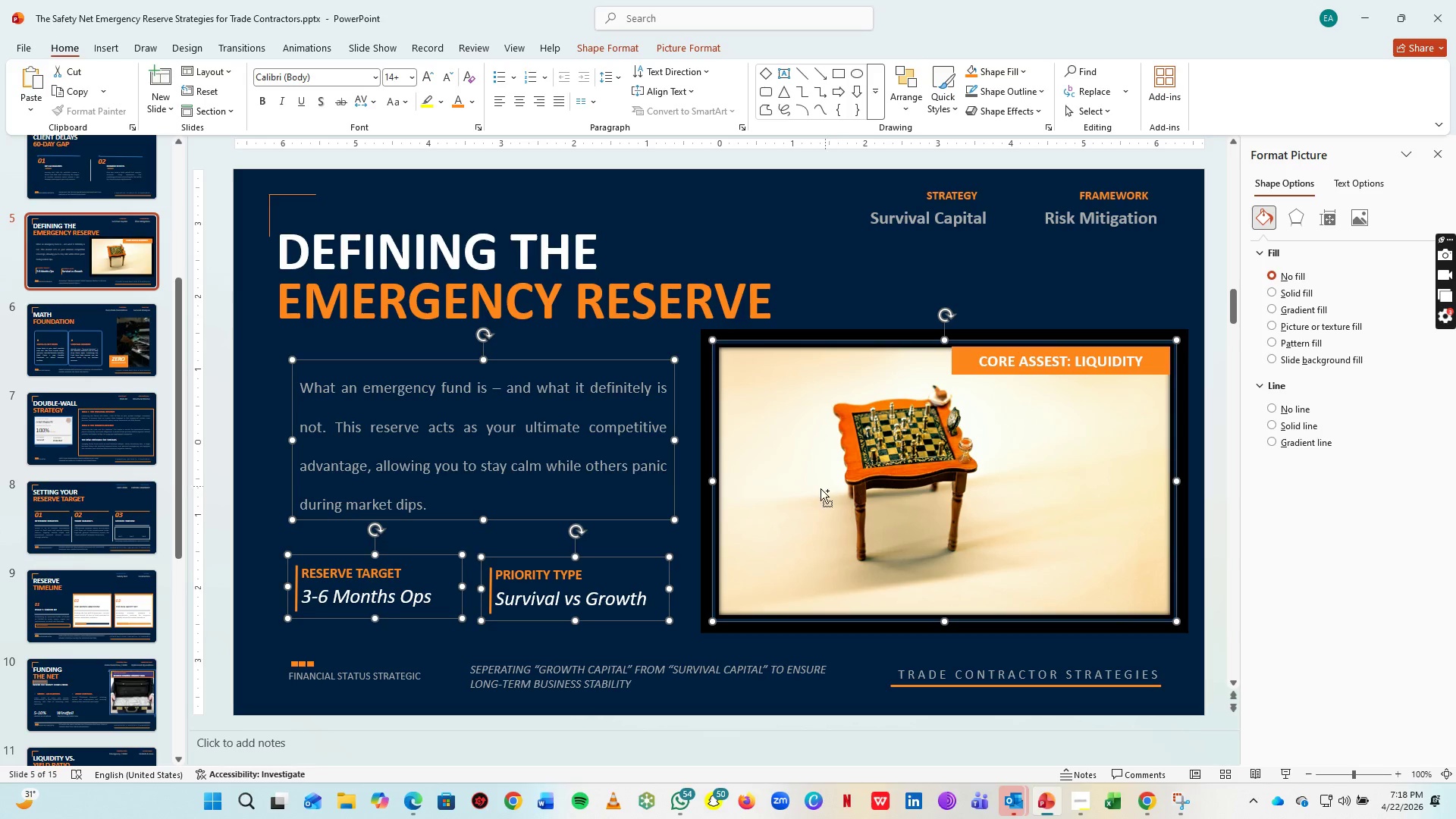 
key(Control+C)
 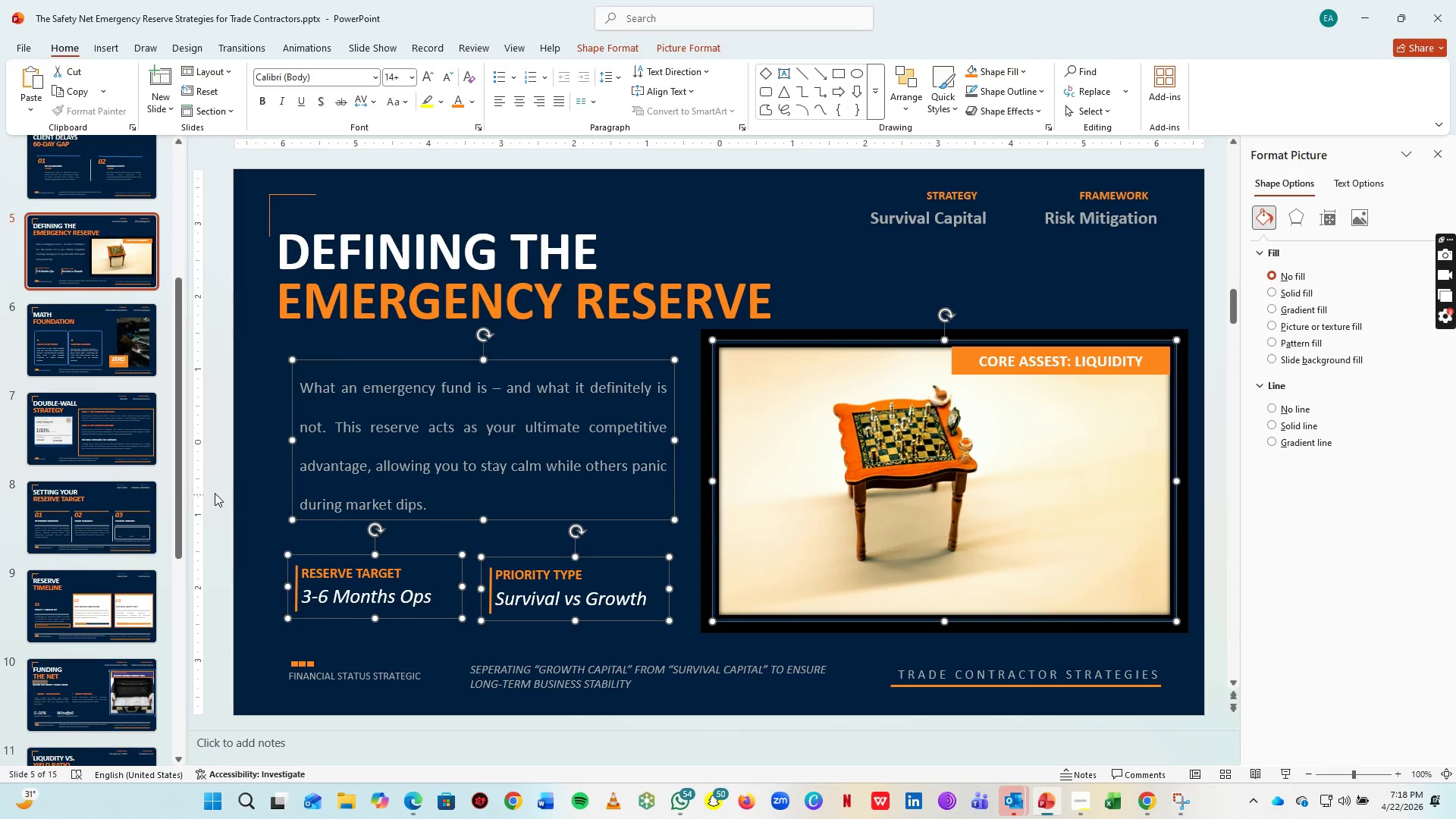 
left_click([116, 604])
 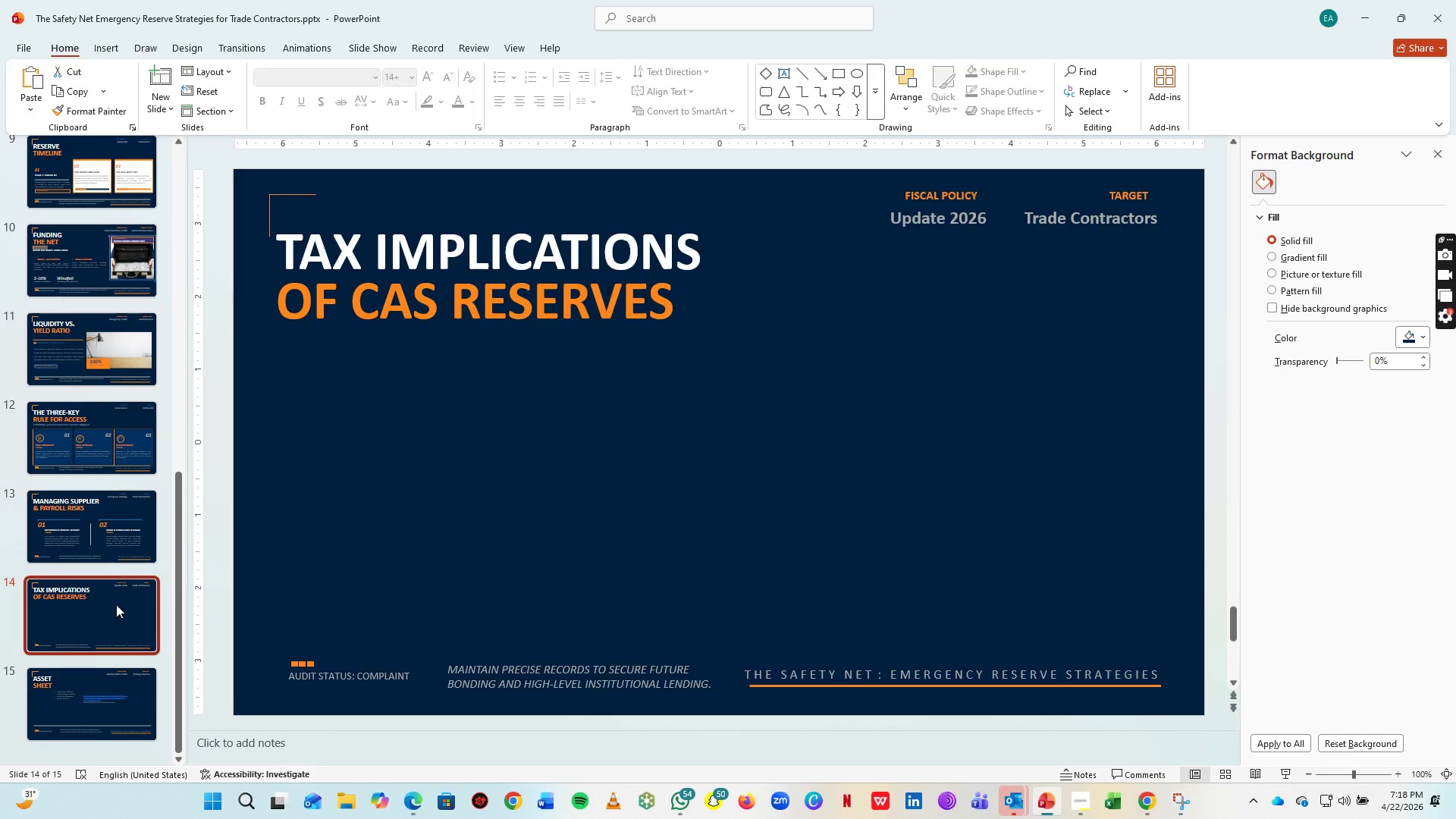 
scroll: coordinate [132, 610], scroll_direction: down, amount: 28.0
 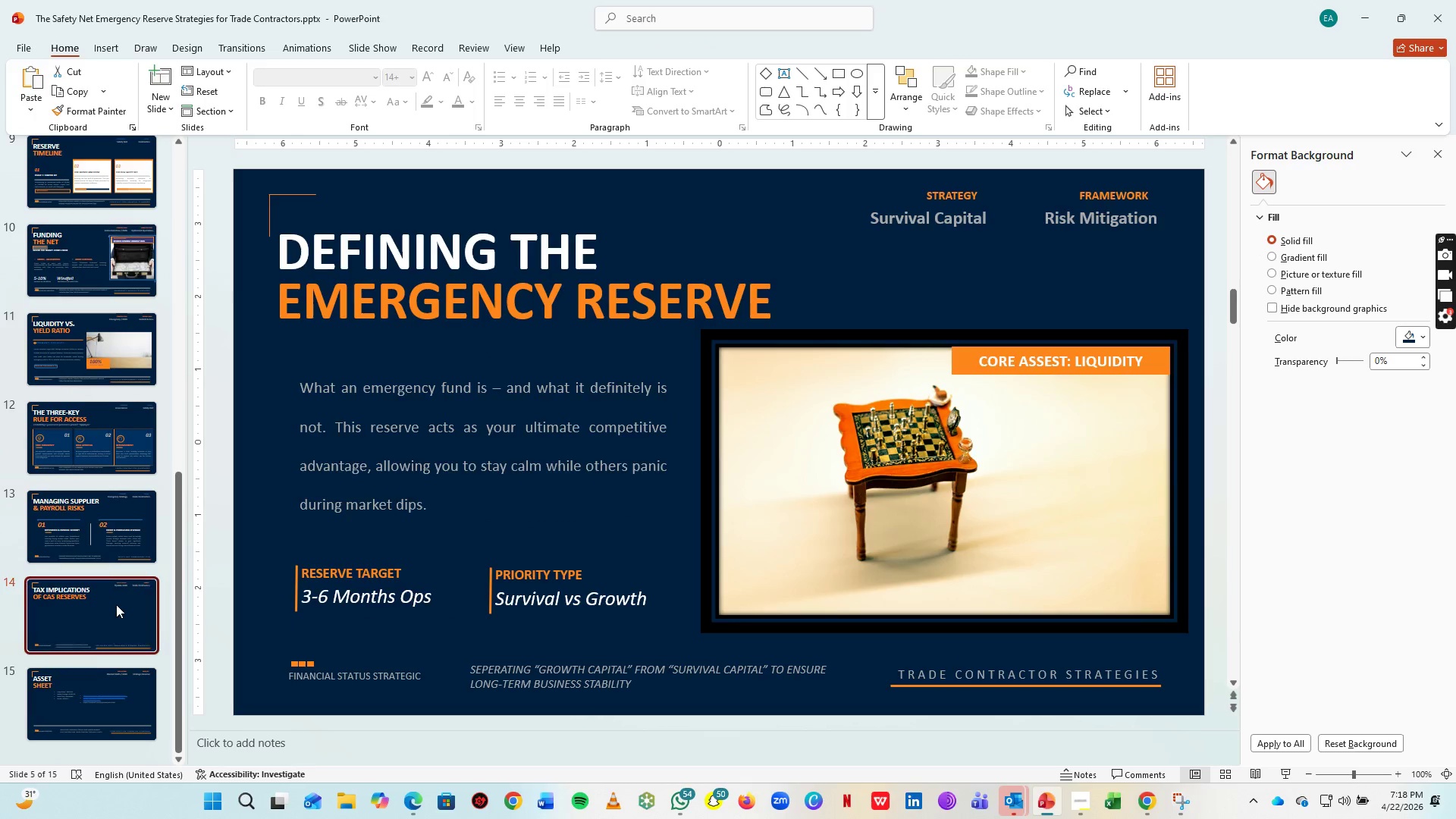 
key(Control+V)
 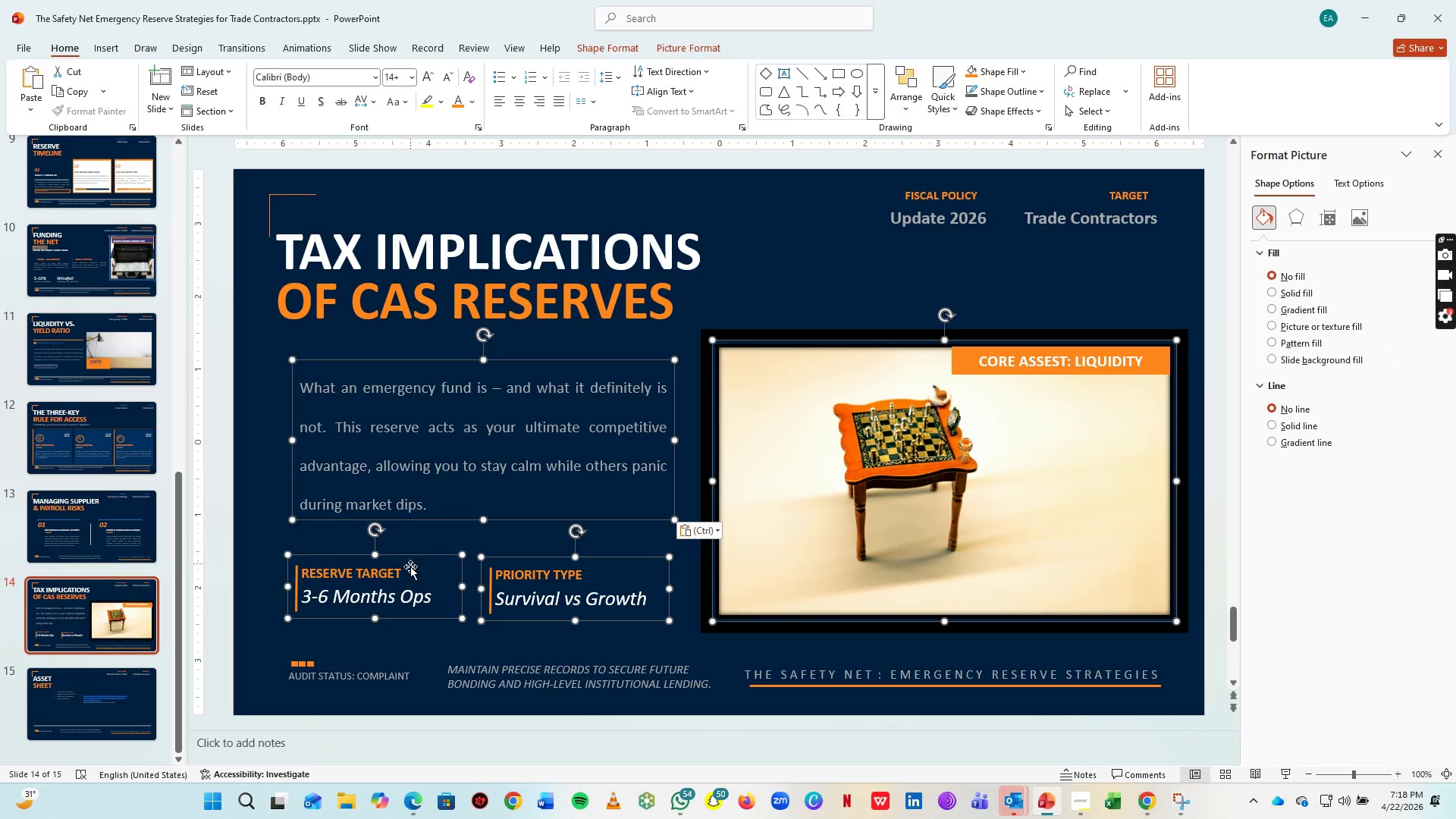 
left_click([378, 572])
 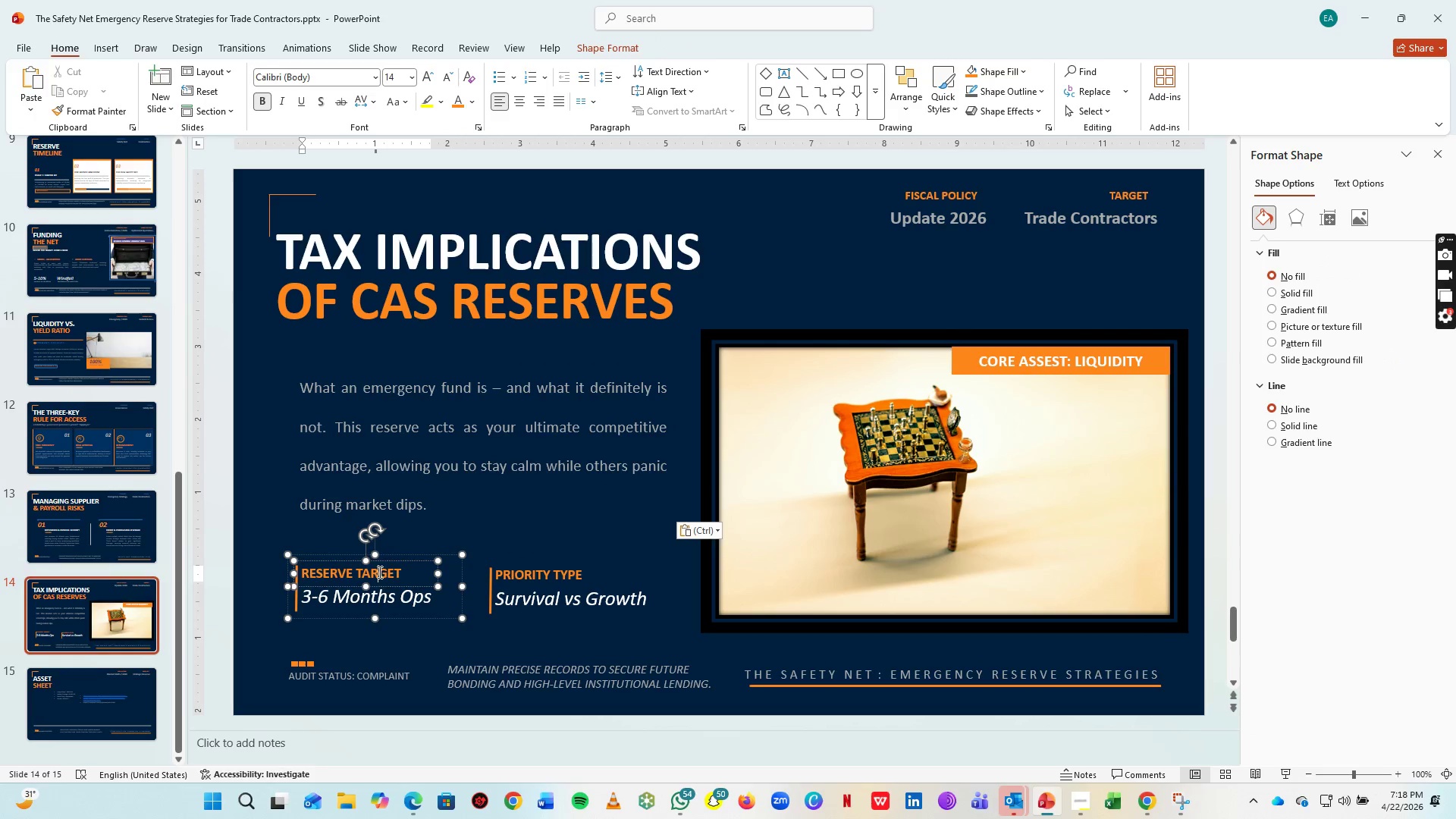 
key(Control+A)
 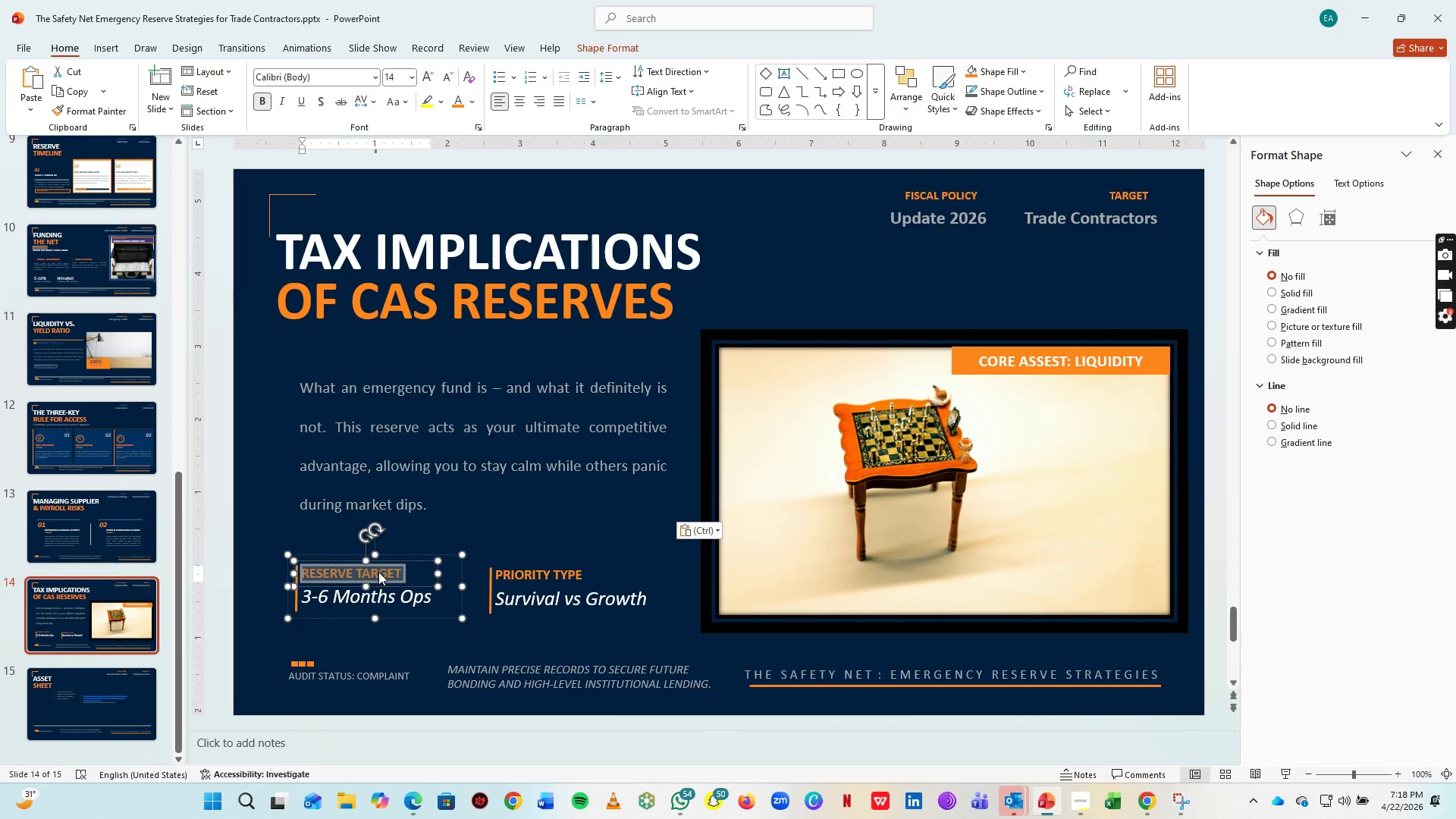 
type(COMPLIANCE)
 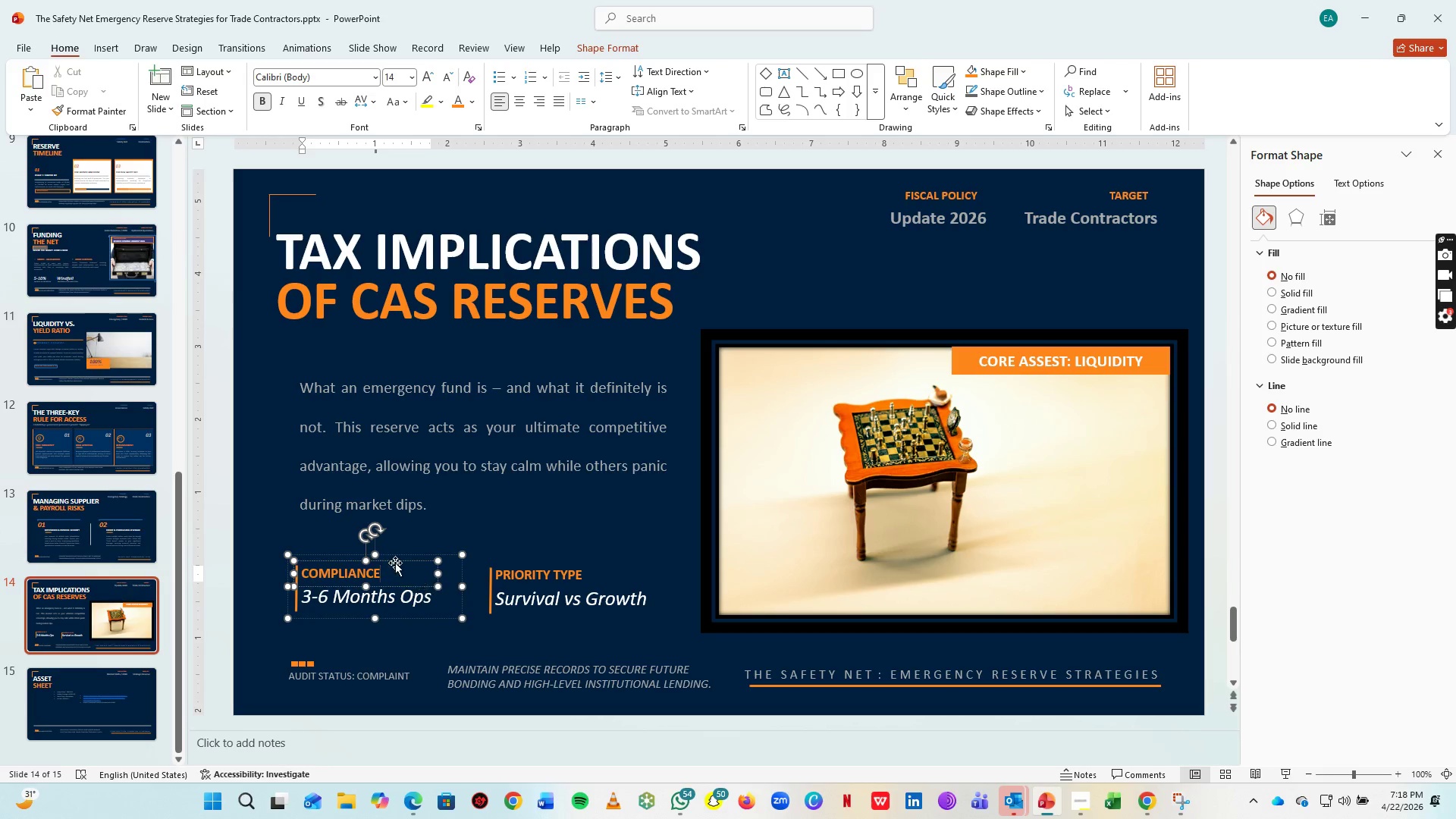 
key(Control+A)
 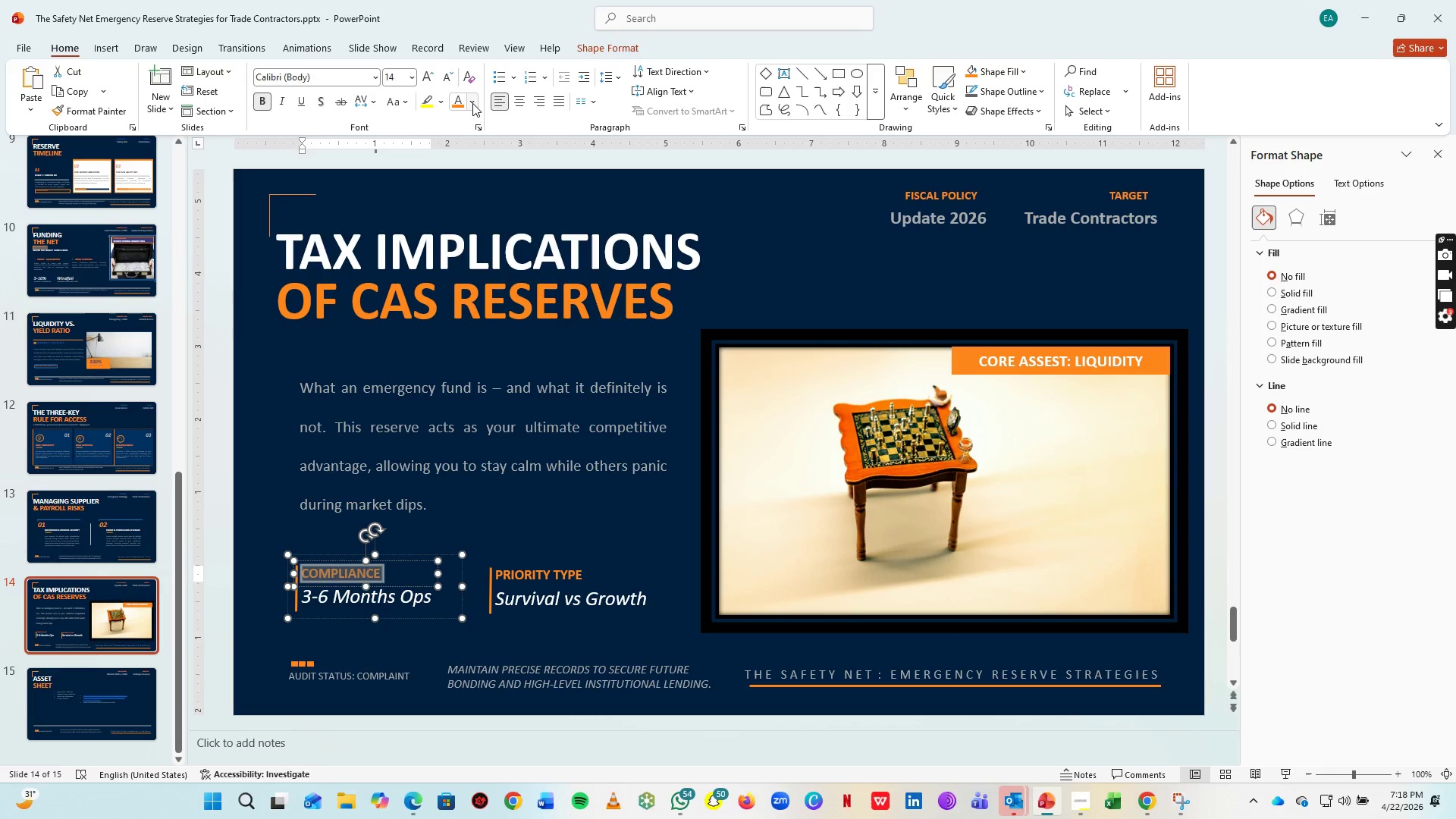 
left_click([473, 103])
 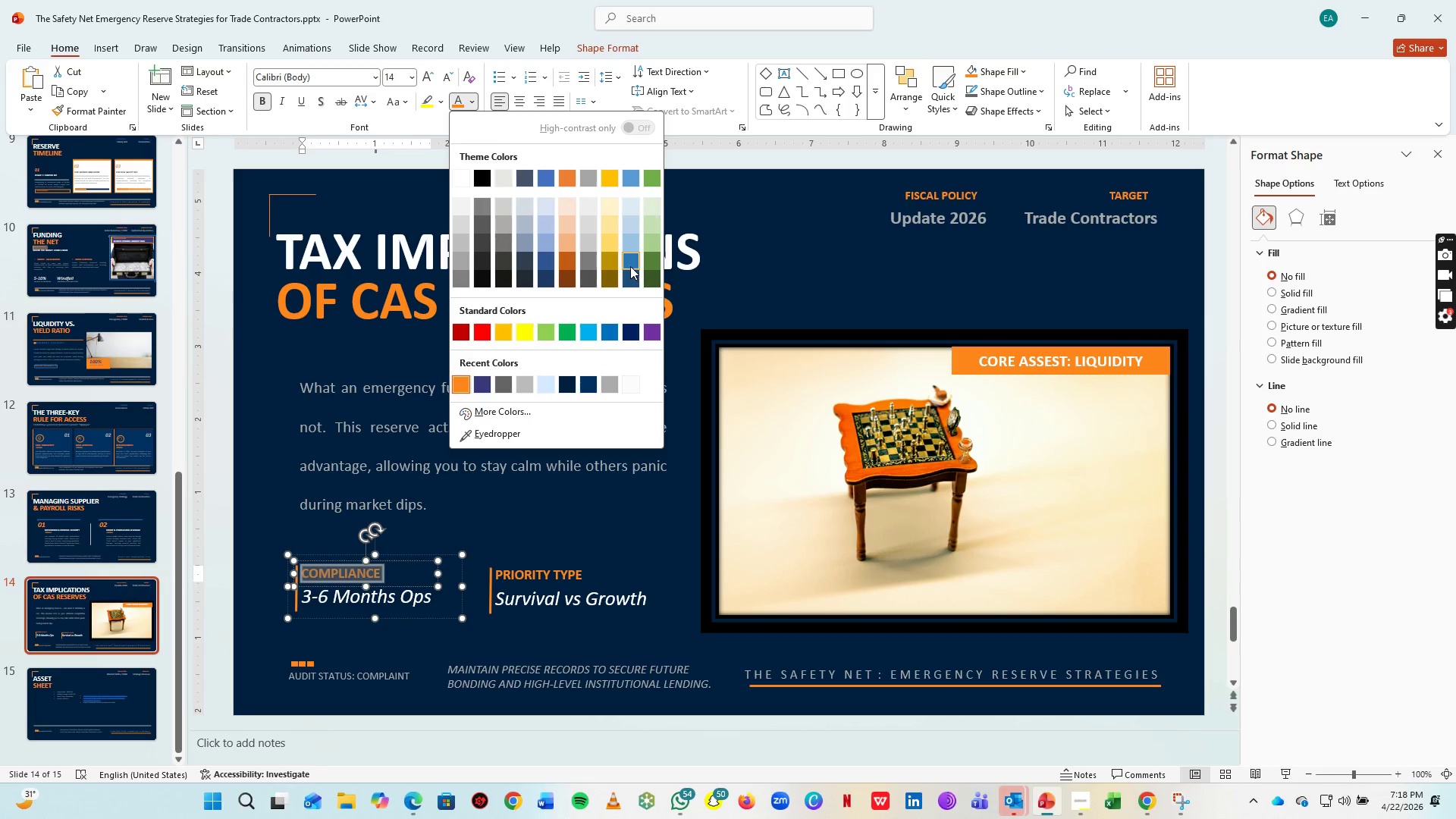 
left_click([629, 264])
 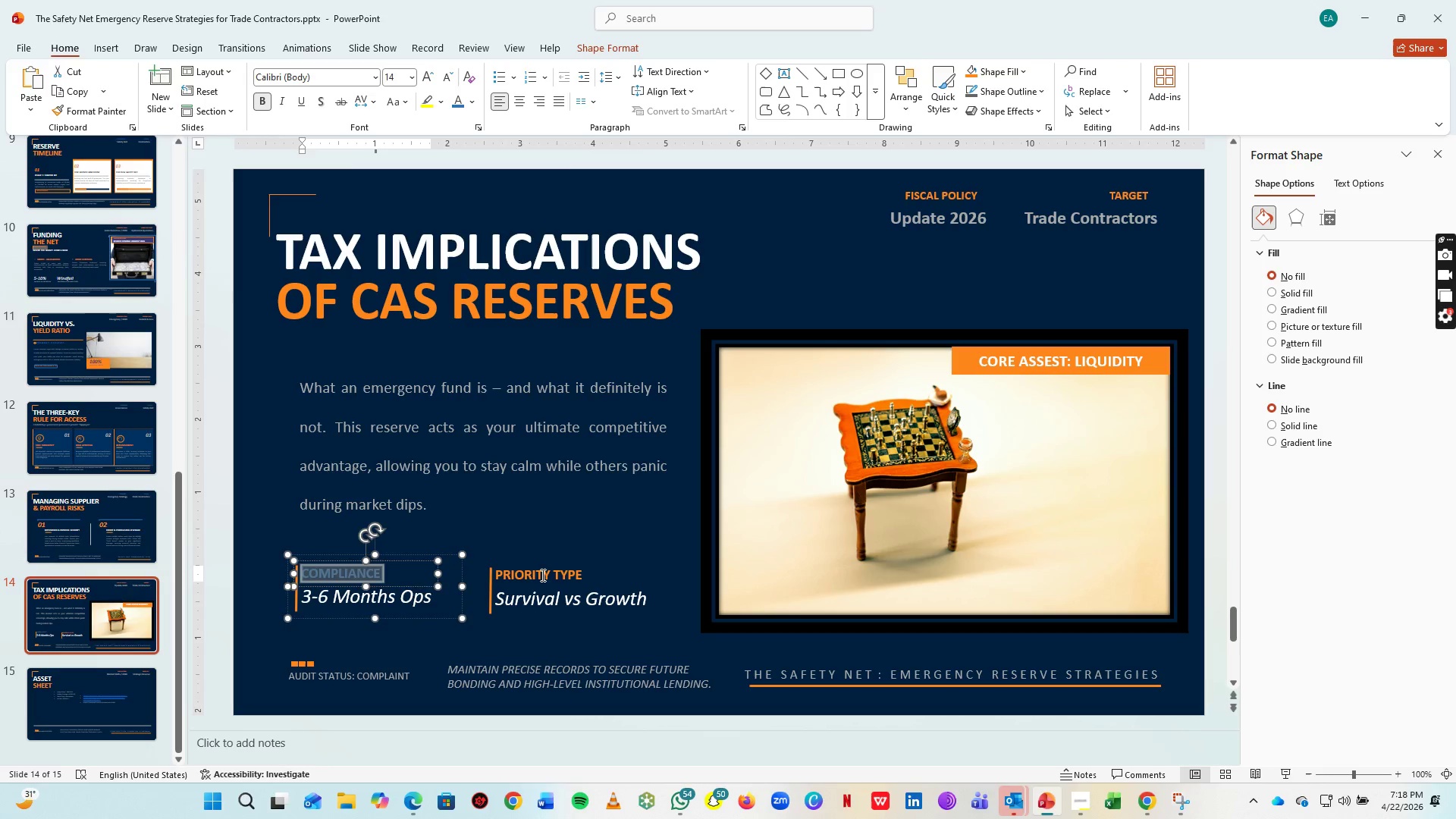 
left_click([541, 576])
 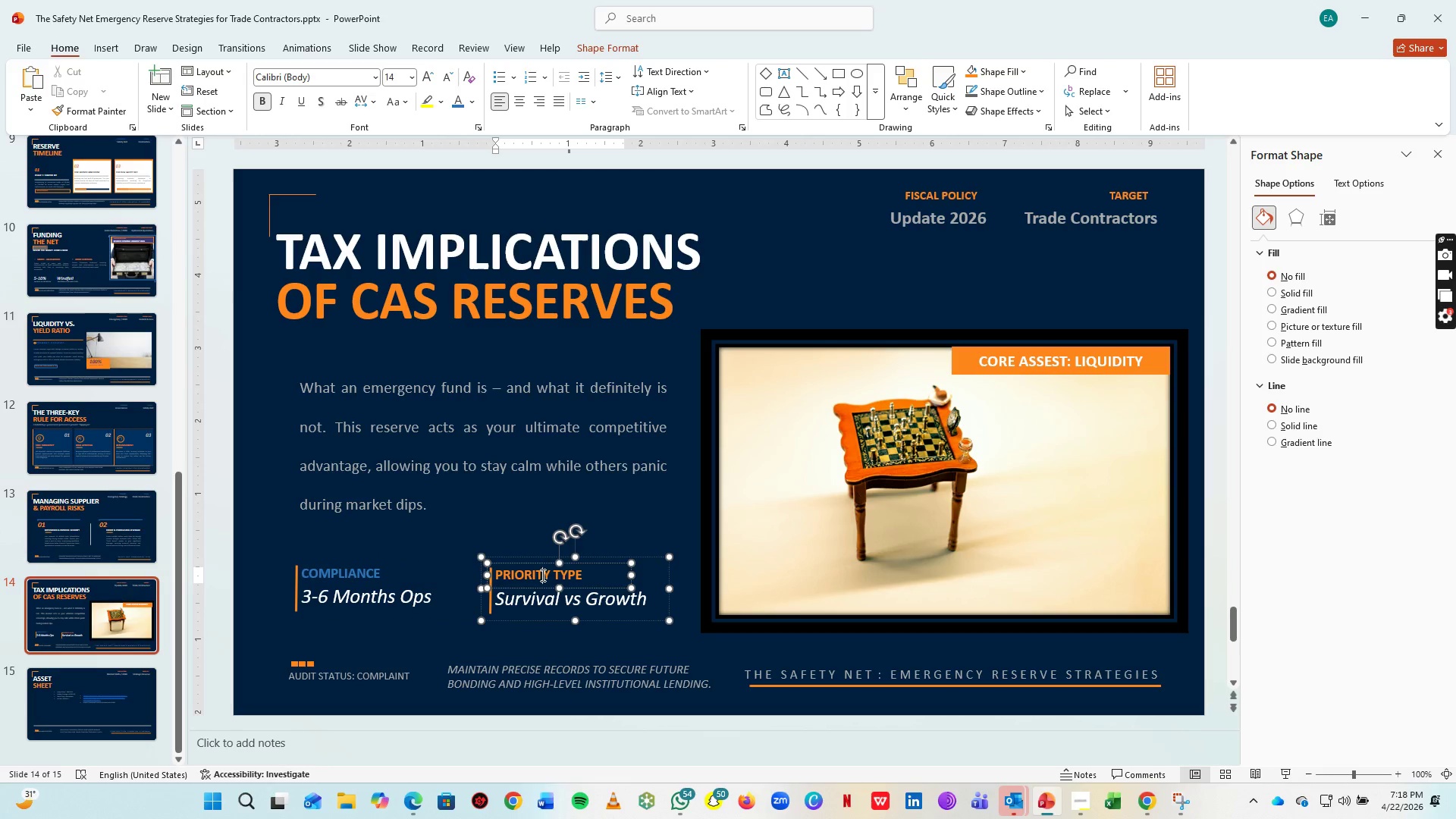 
key(Control+A)
 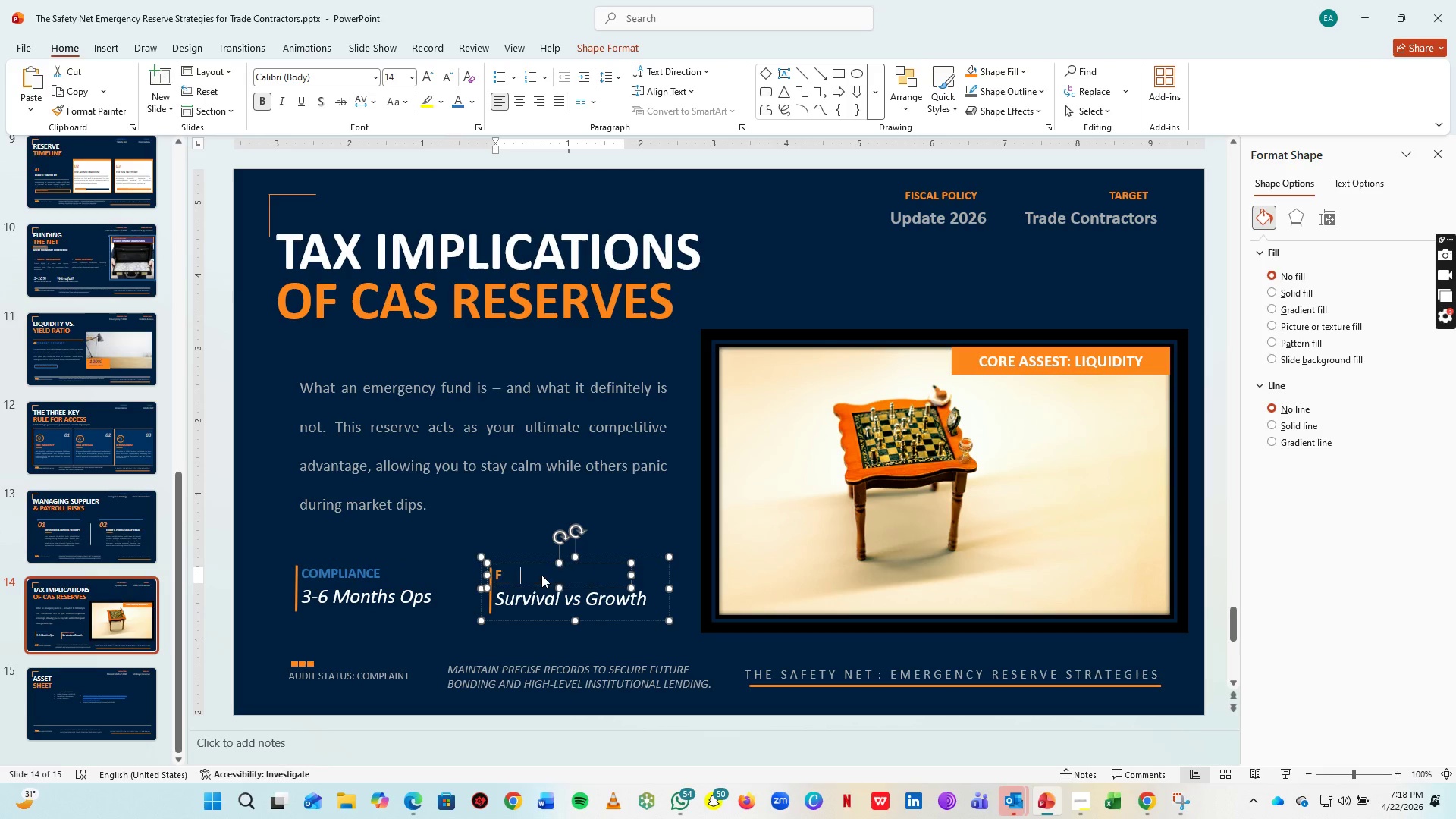 
type(FINANCIAL HEALTH)
 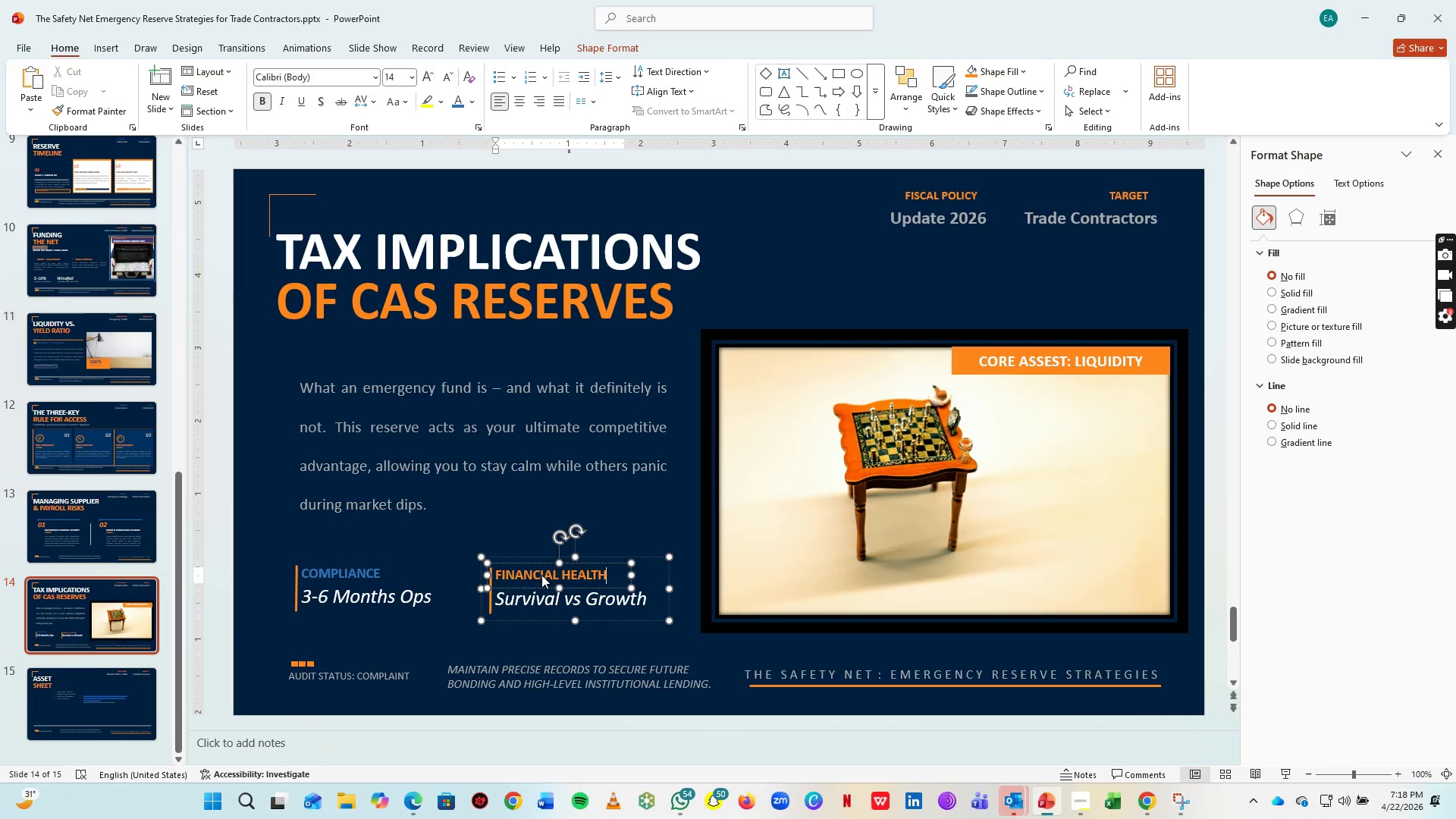 
key(Control+ControlLeft)
 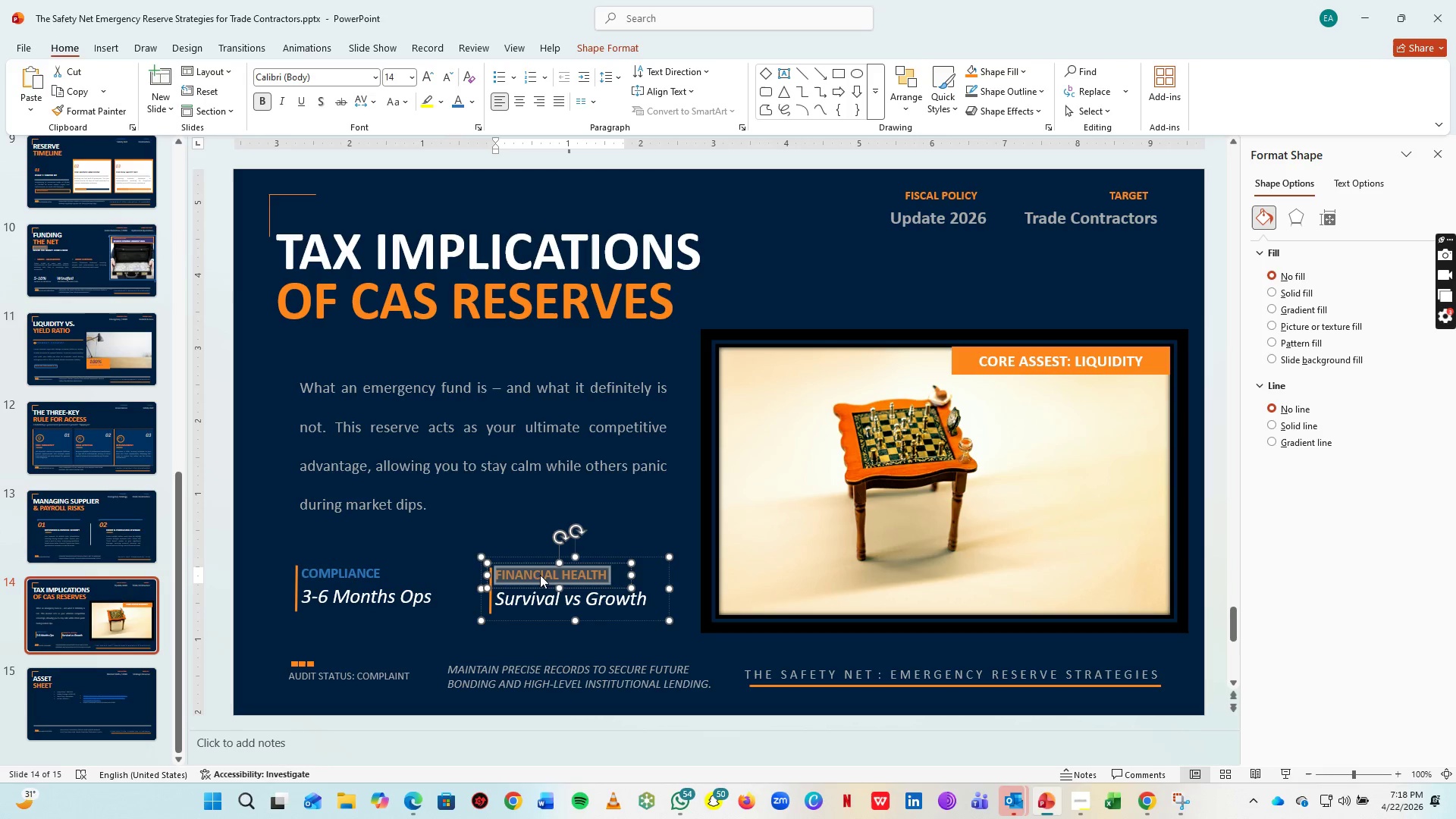 
key(Control+A)
 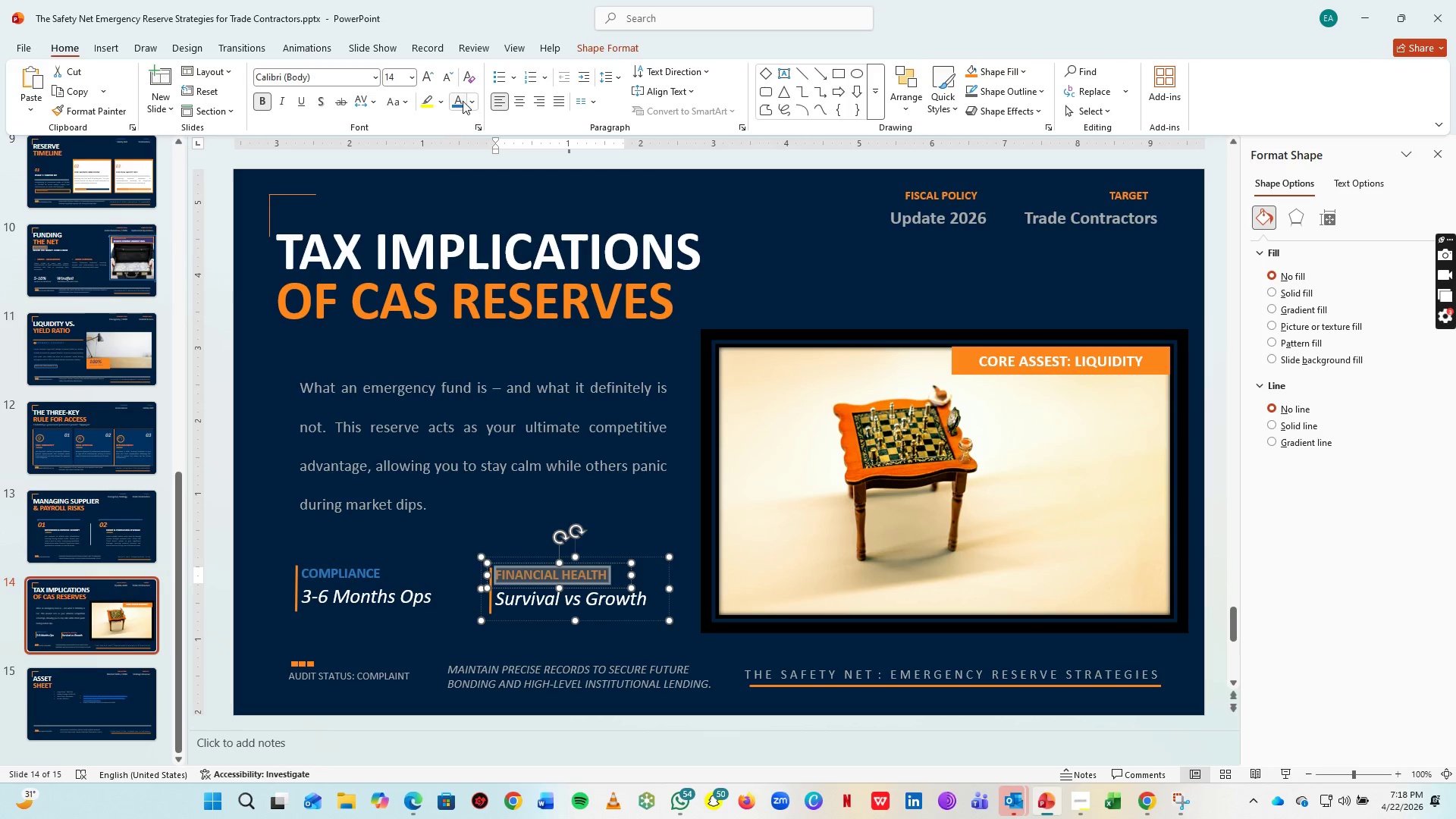 
left_click([461, 101])
 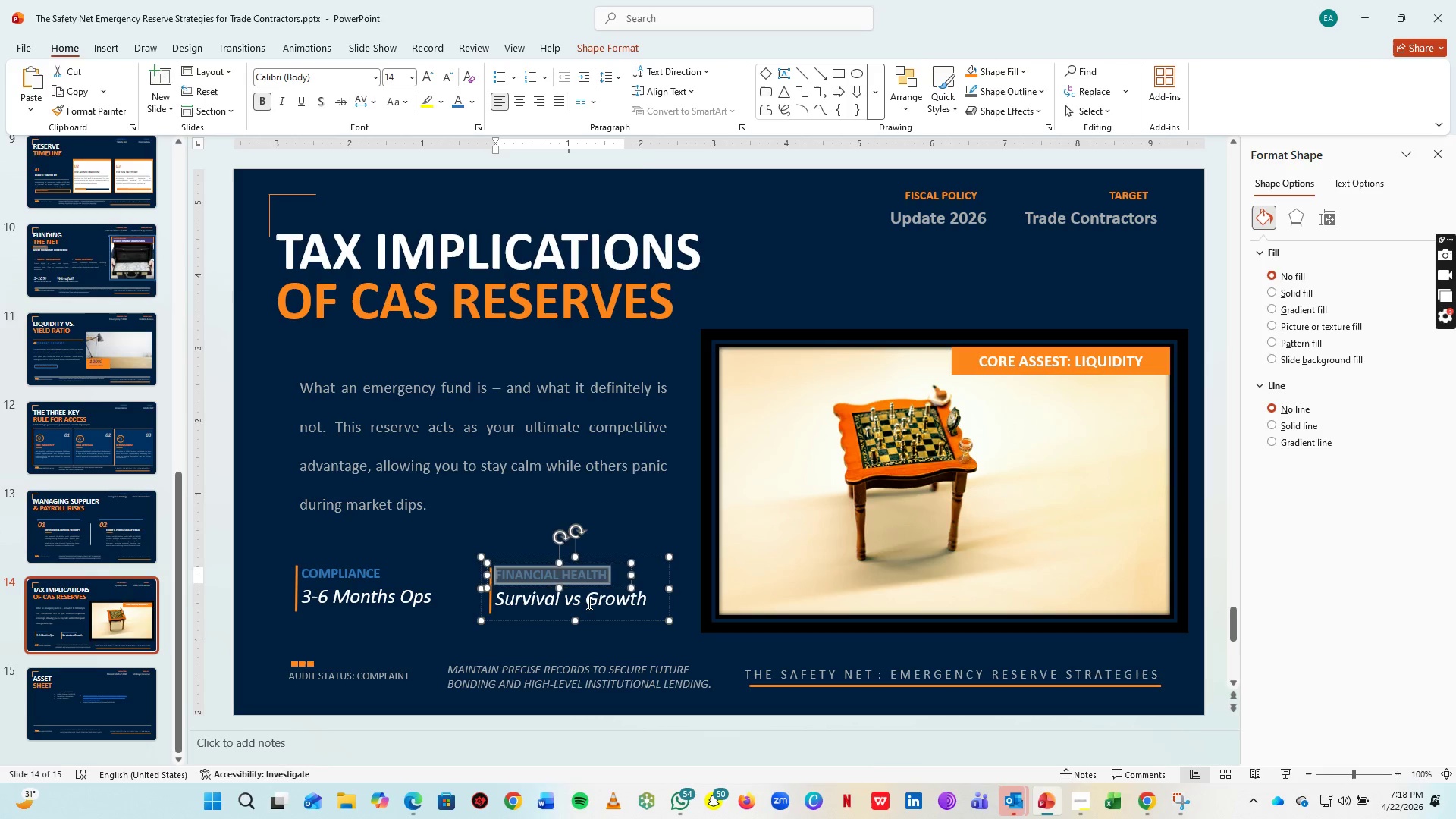 
left_click([588, 603])
 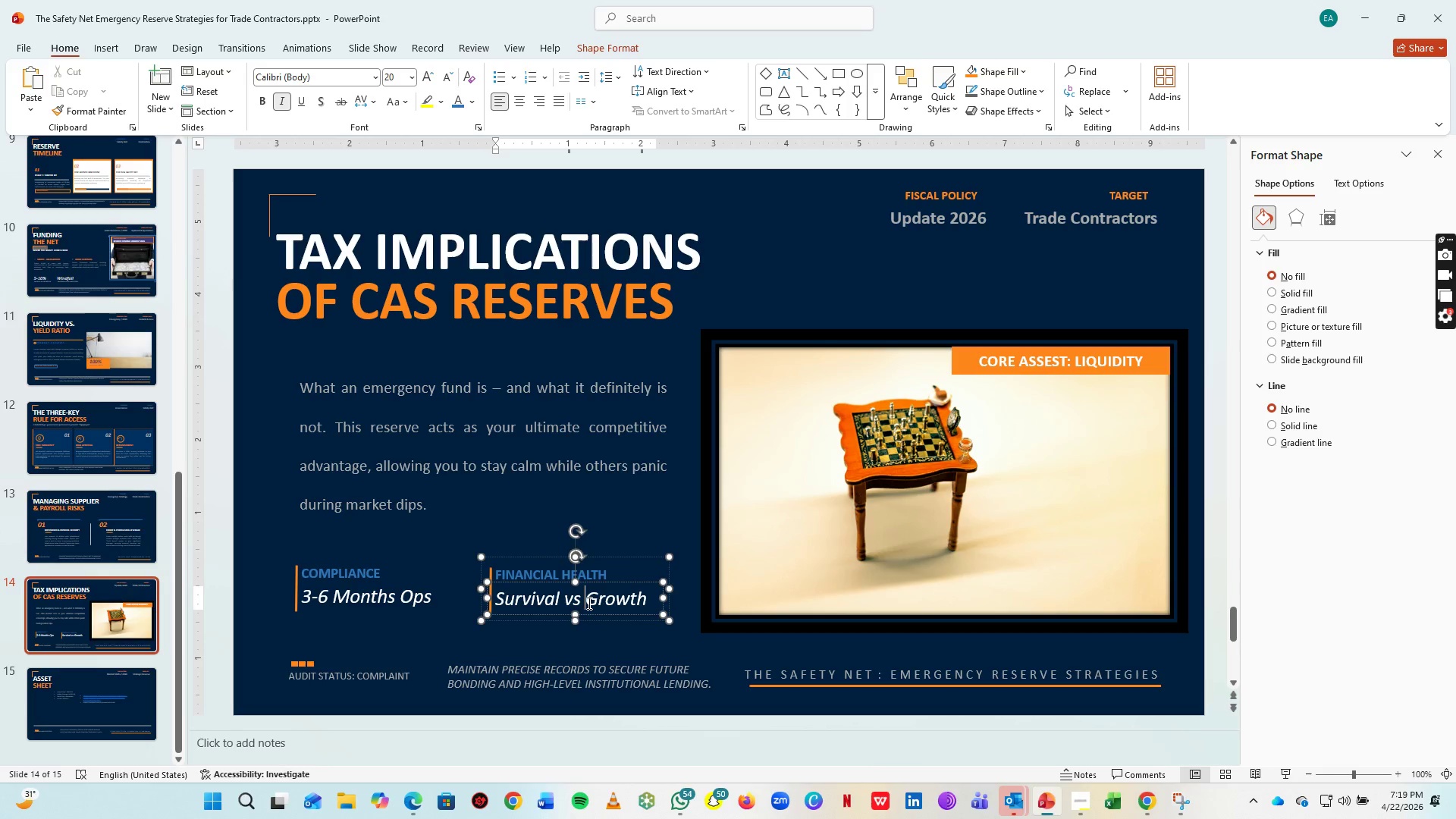 
key(Control+A)
 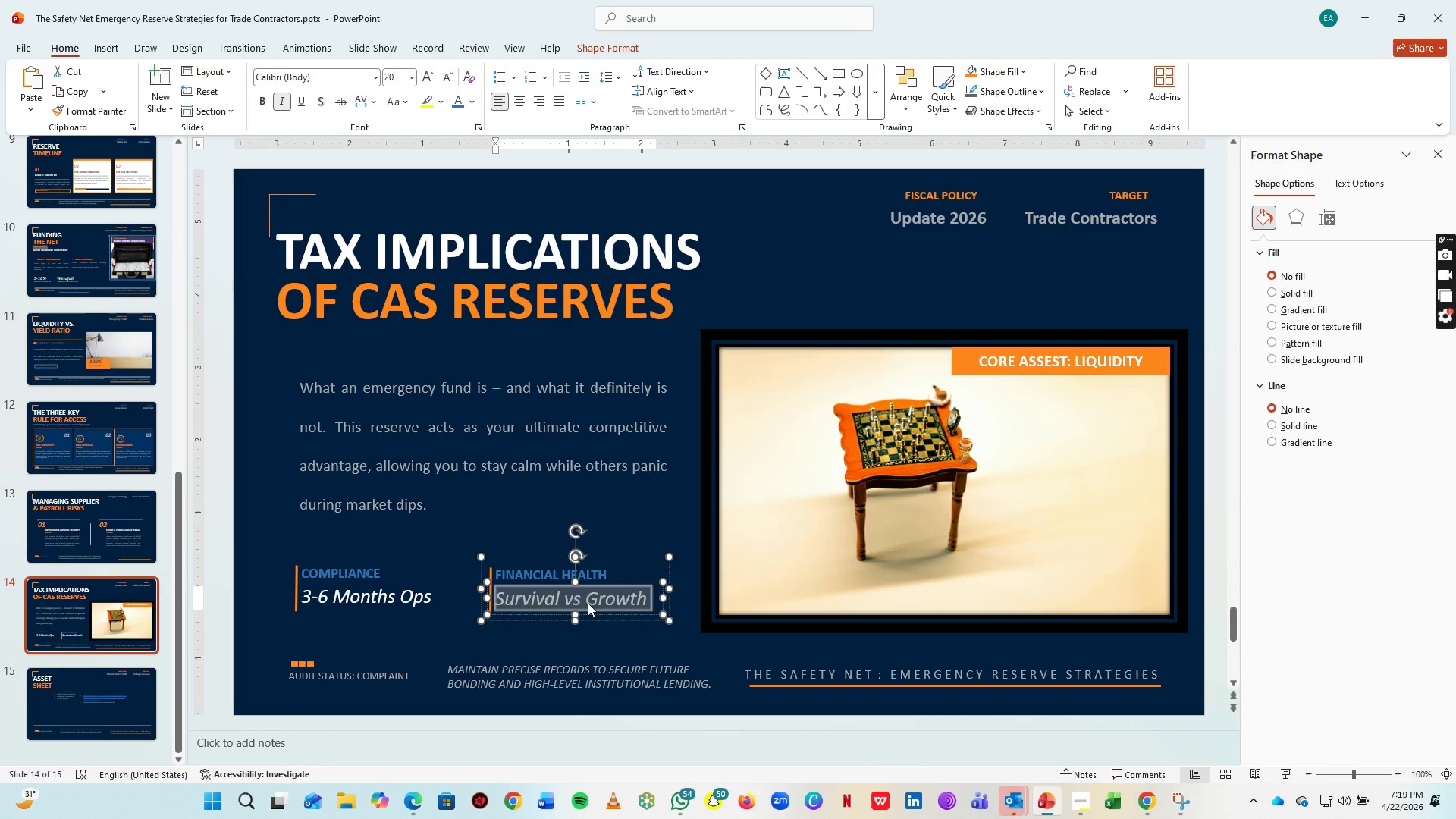 
type(Clean Books Strategy)
 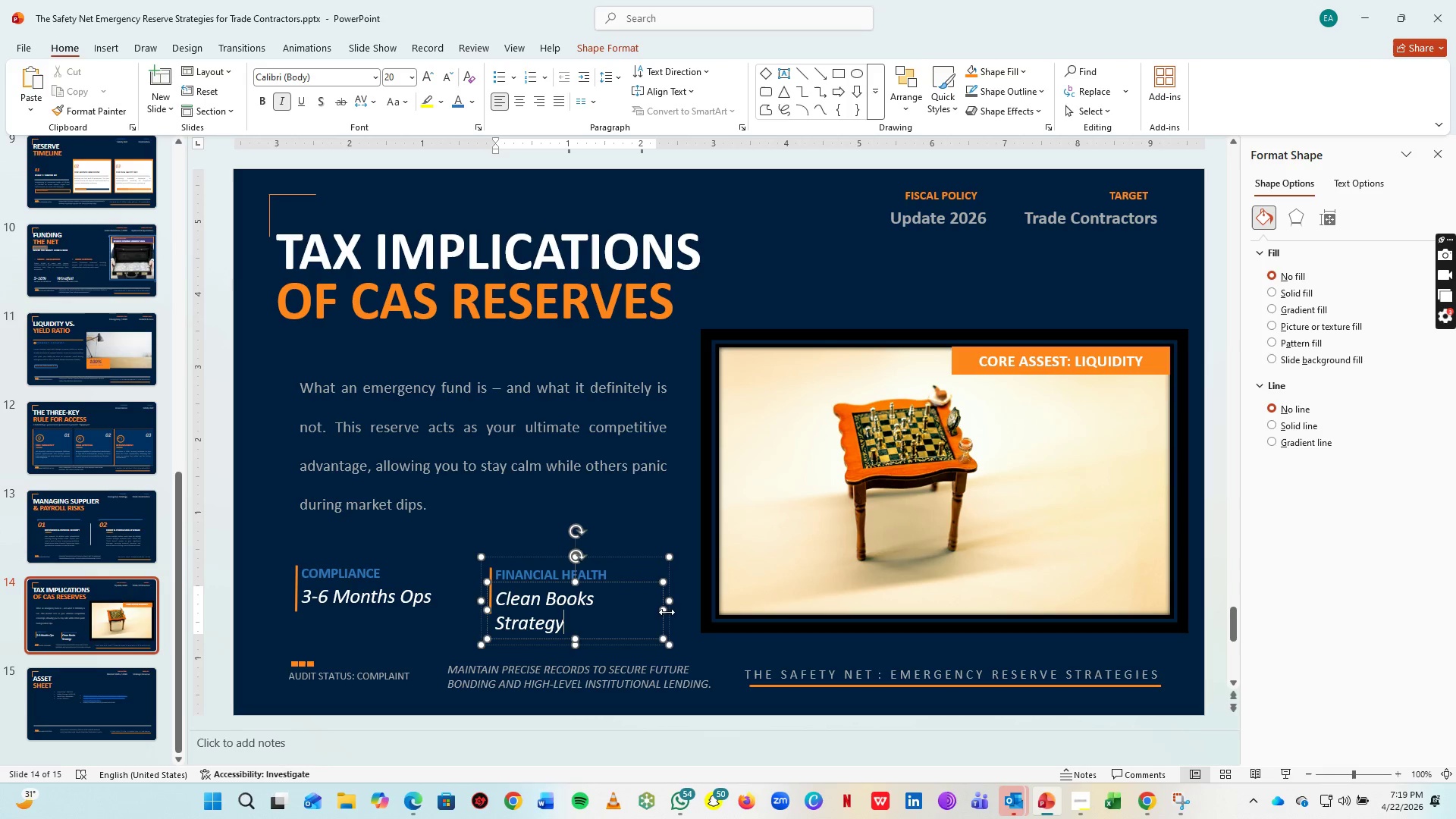 
left_click_drag(start_coordinate=[666, 612], to_coordinate=[679, 610])
 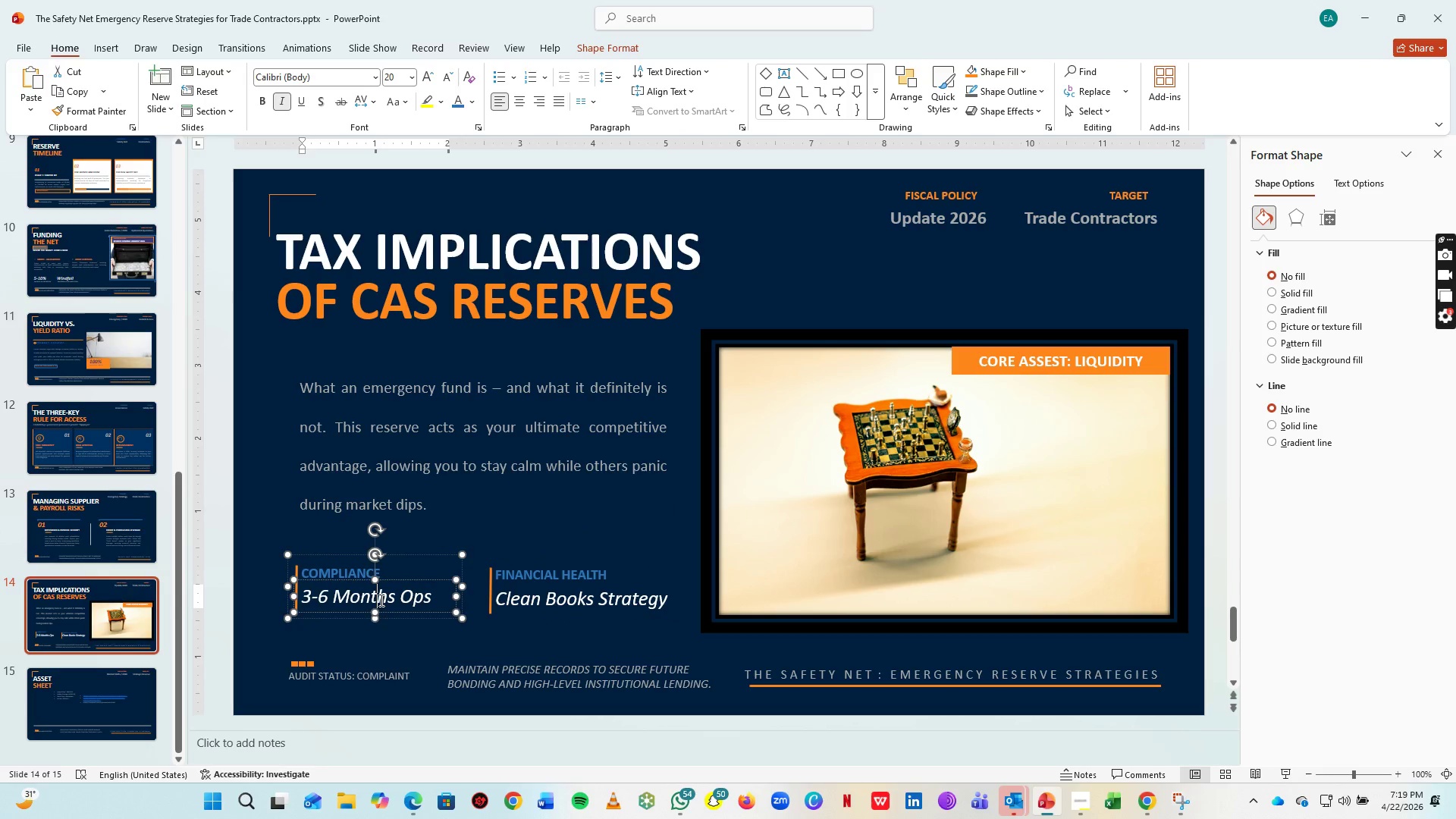 
left_click([380, 600])
 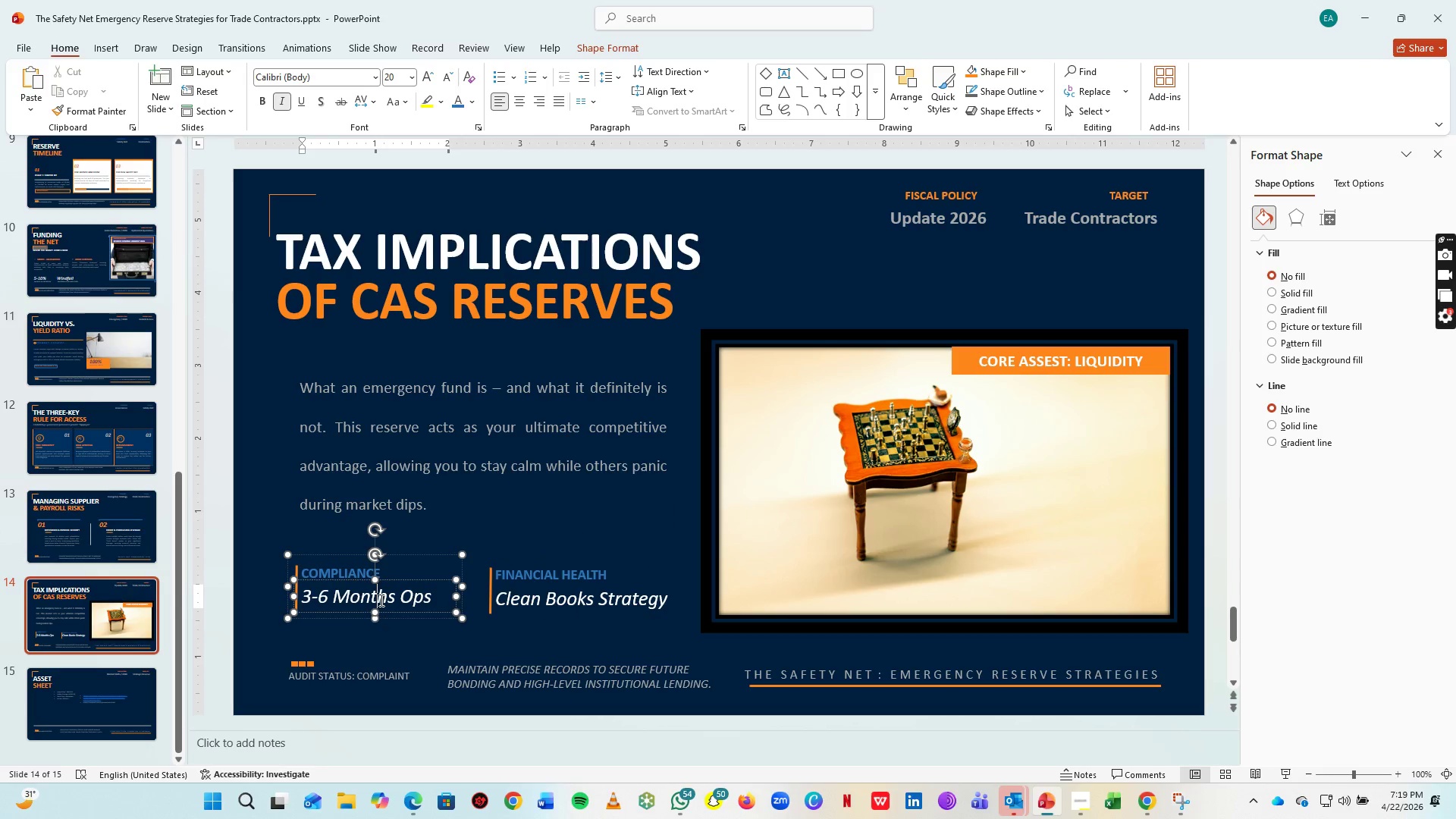 
key(Control+A)
 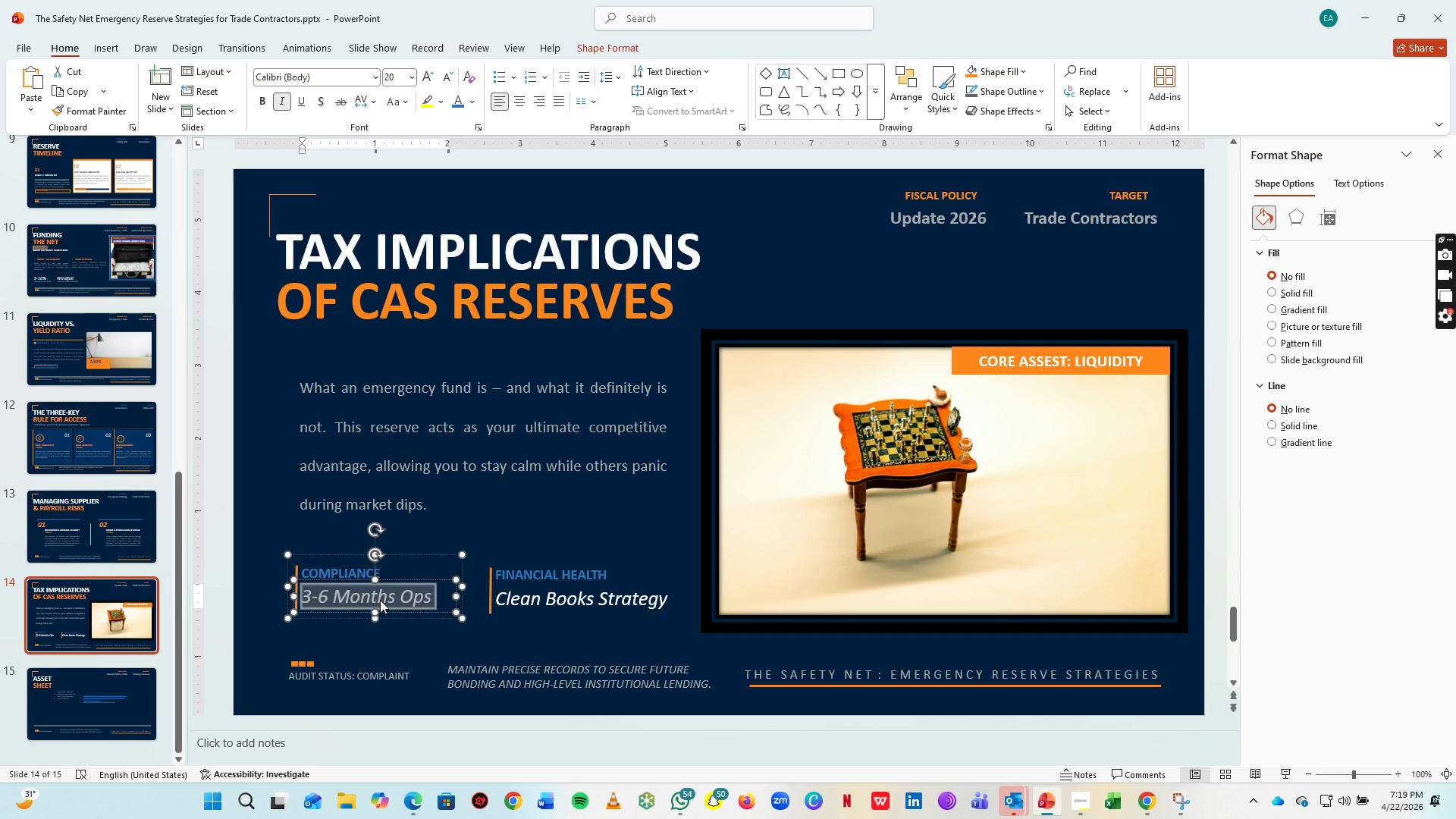 
type(Reasonable Accumulation)
 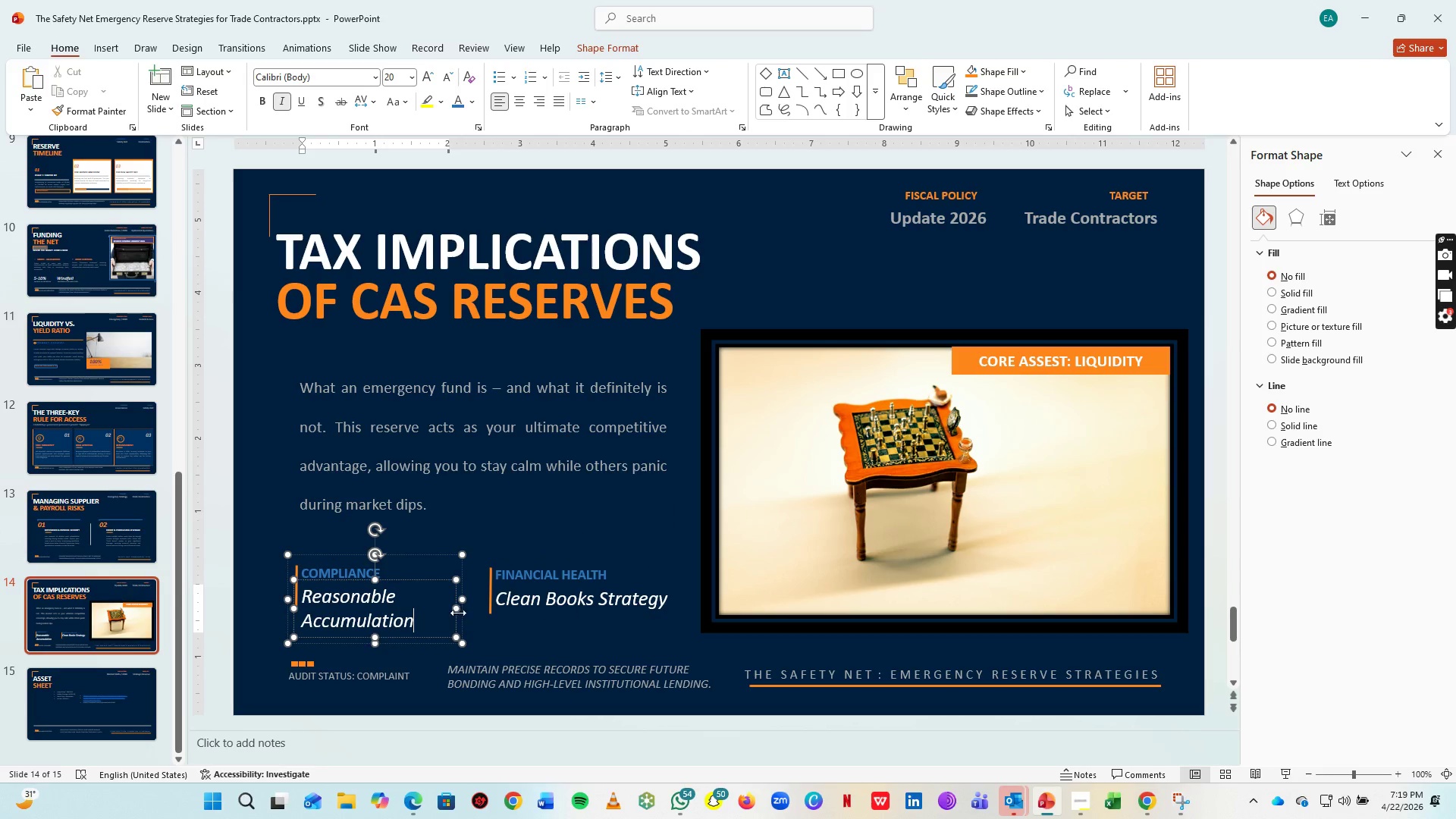 
left_click_drag(start_coordinate=[457, 612], to_coordinate=[529, 607])
 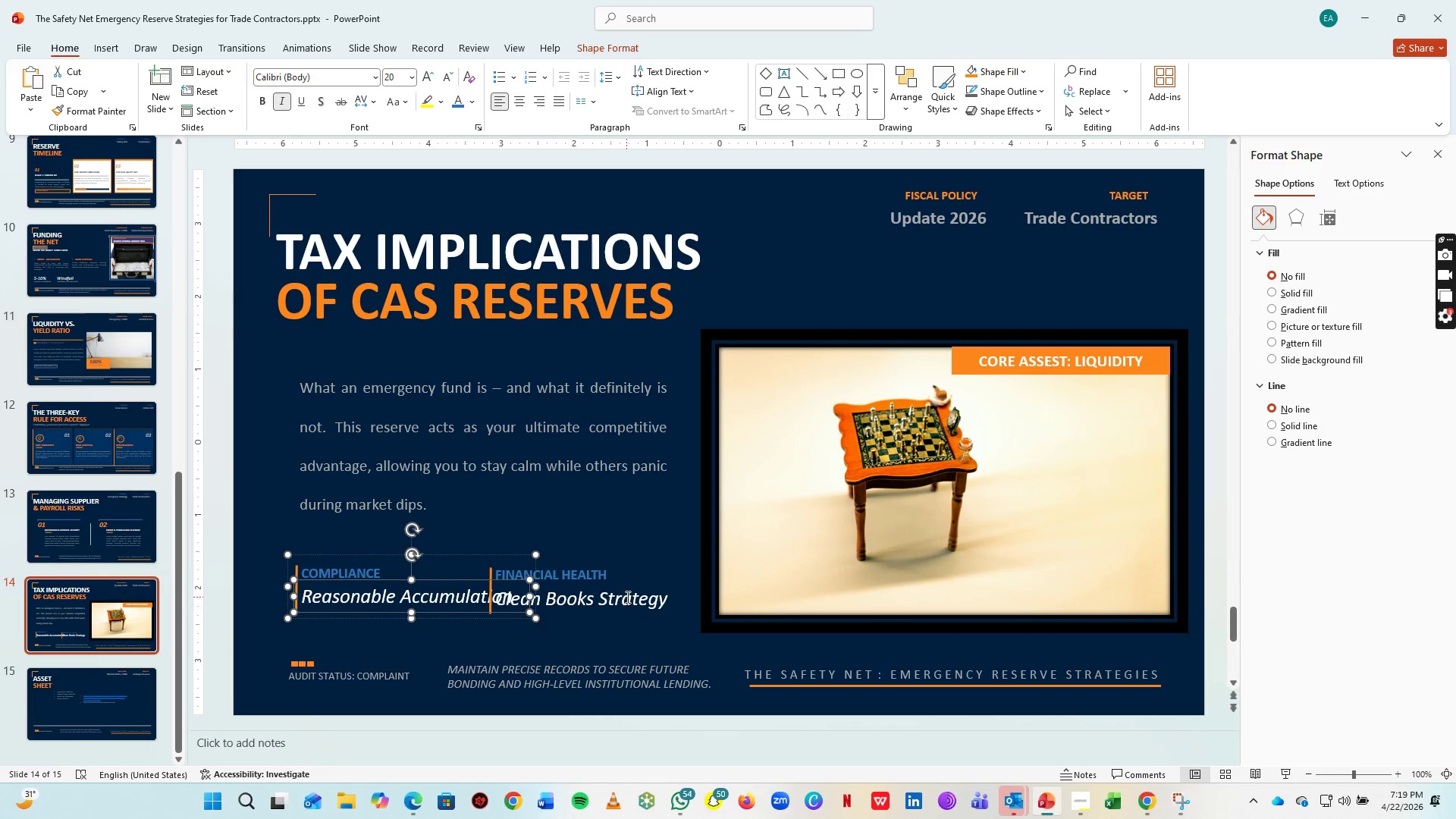 
left_click([626, 595])
 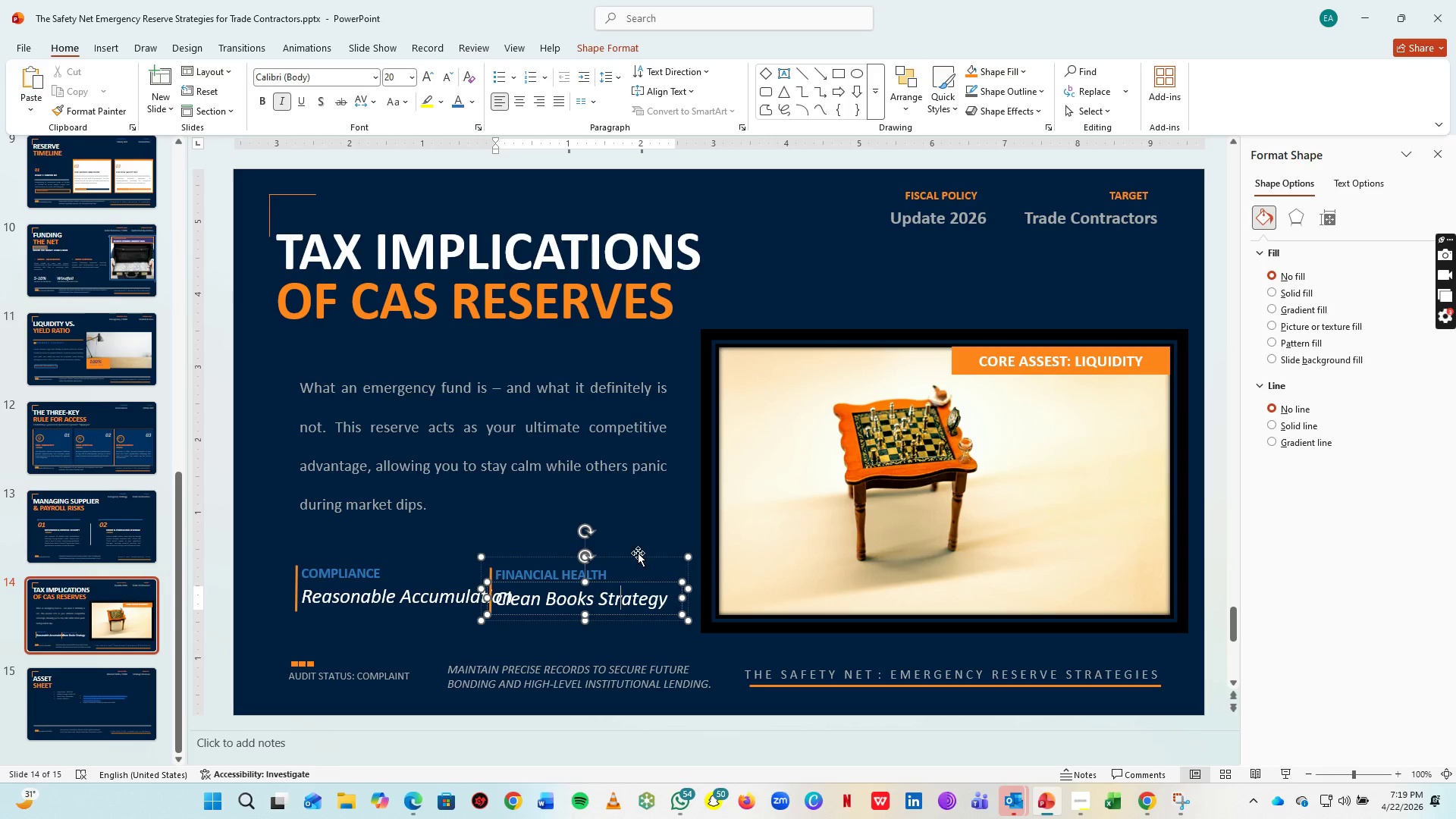 
left_click([638, 553])
 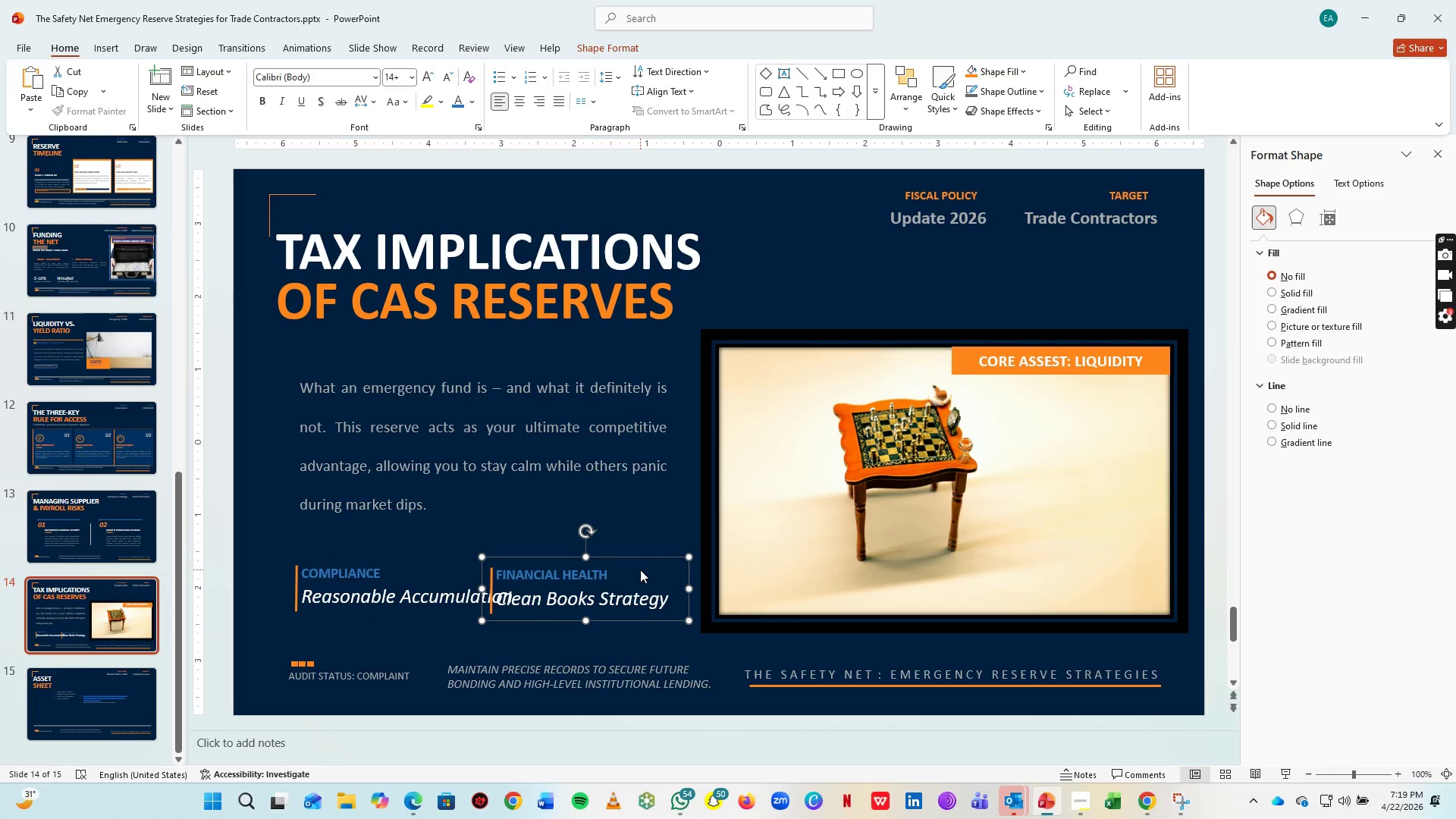 
hold_key(key=ArrowRight, duration=0.94)
 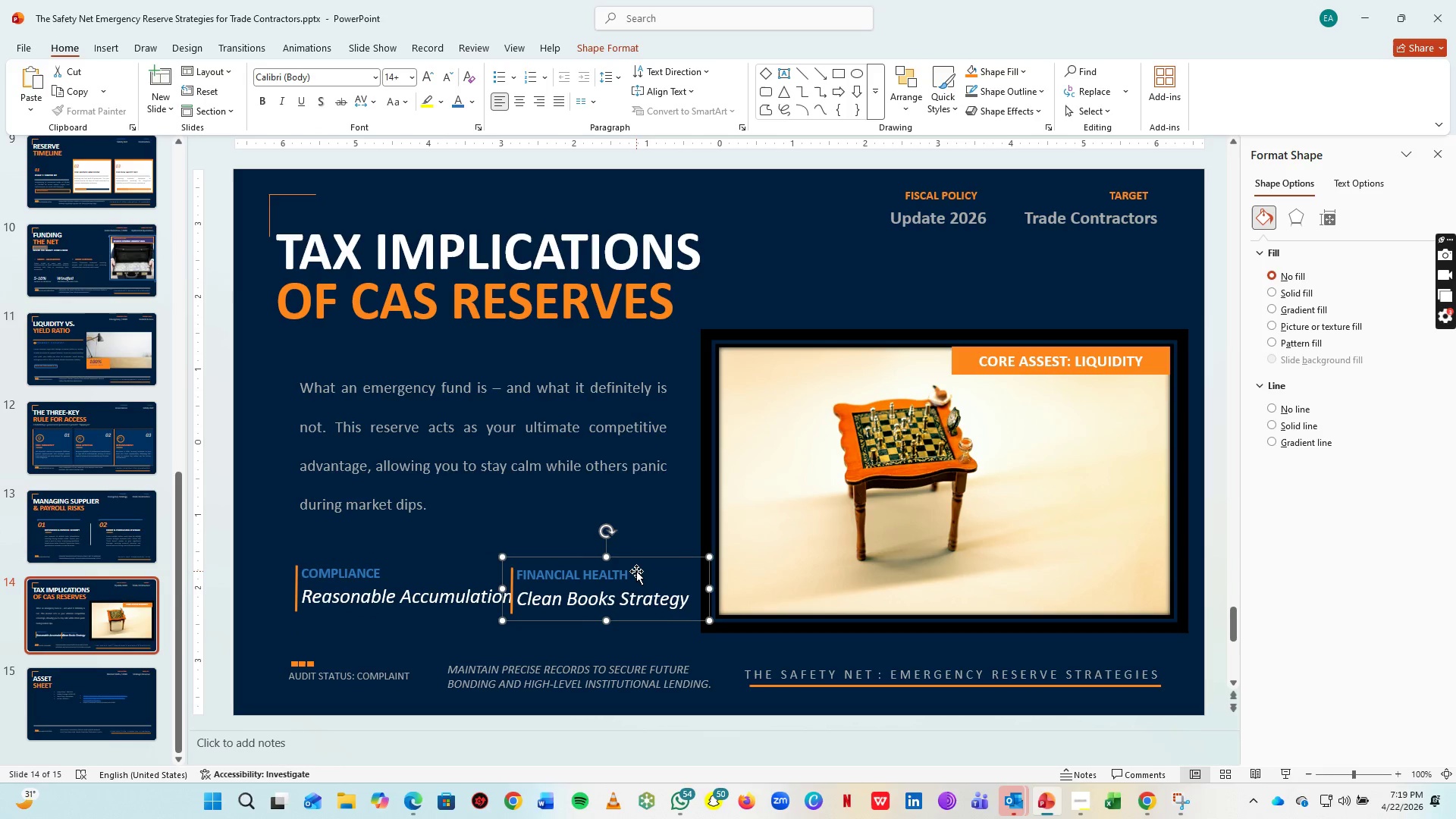 
key(ArrowRight)
 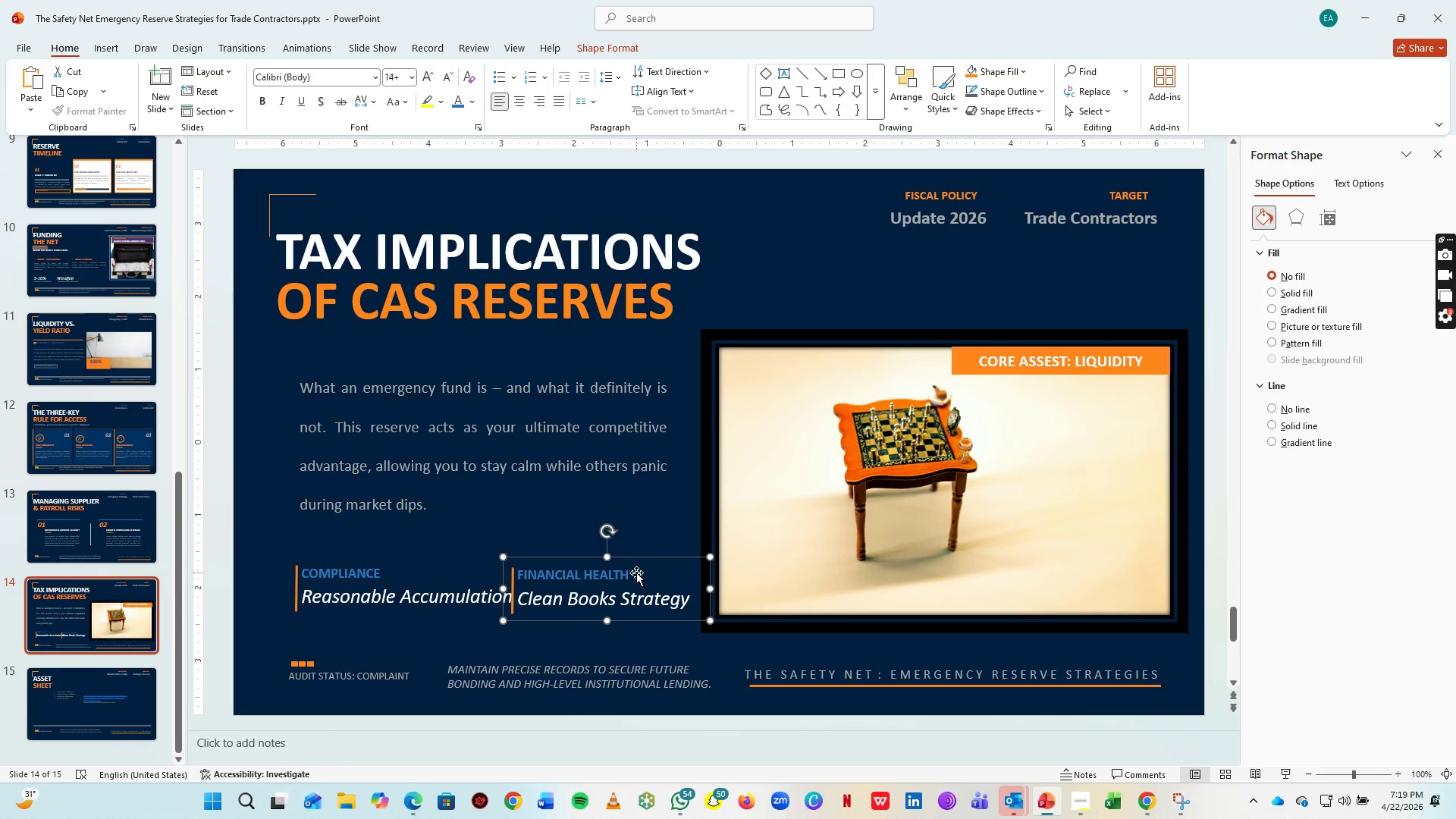 
key(ArrowRight)
 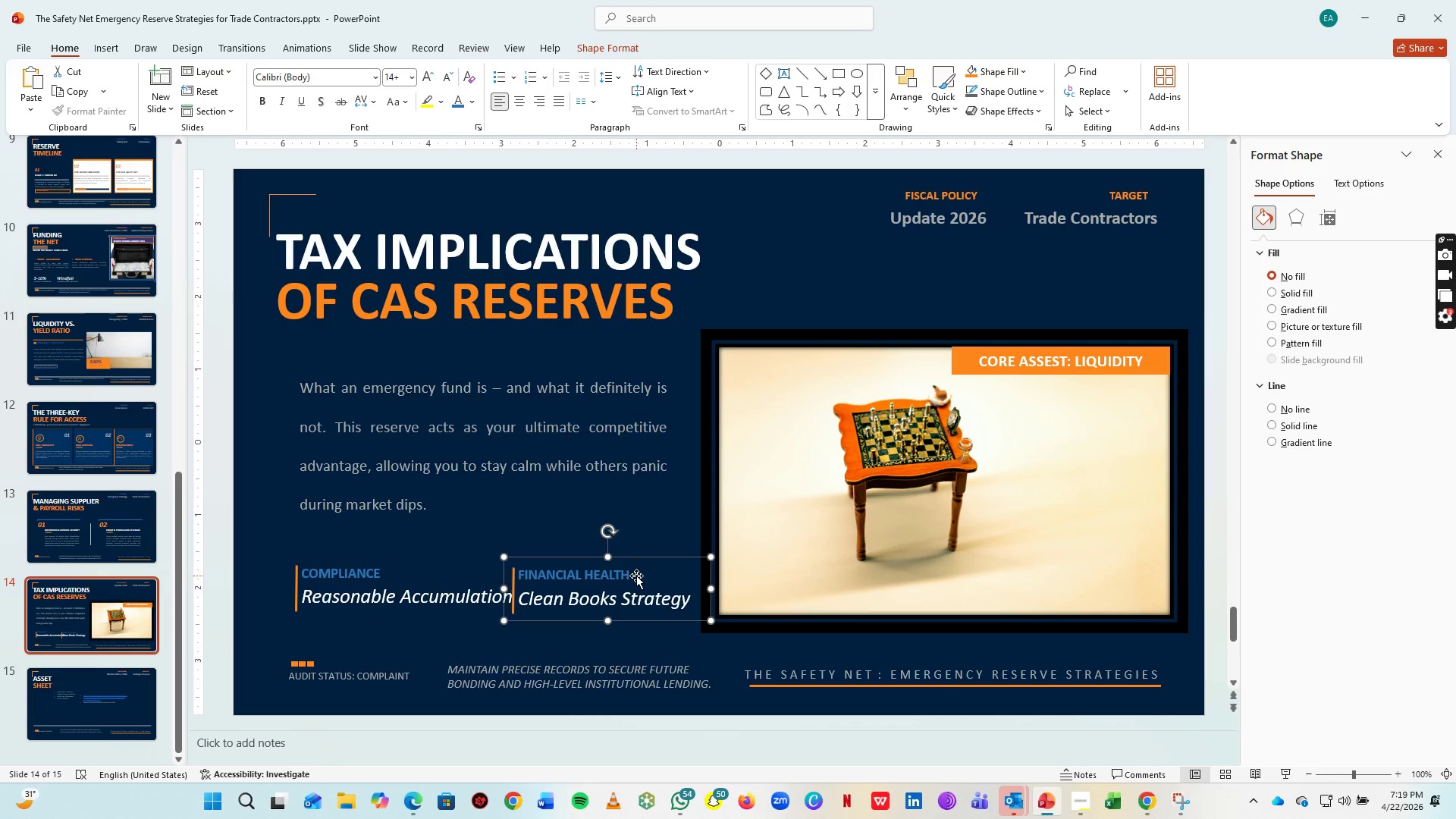 
hold_key(key=ArrowRight, duration=0.64)
 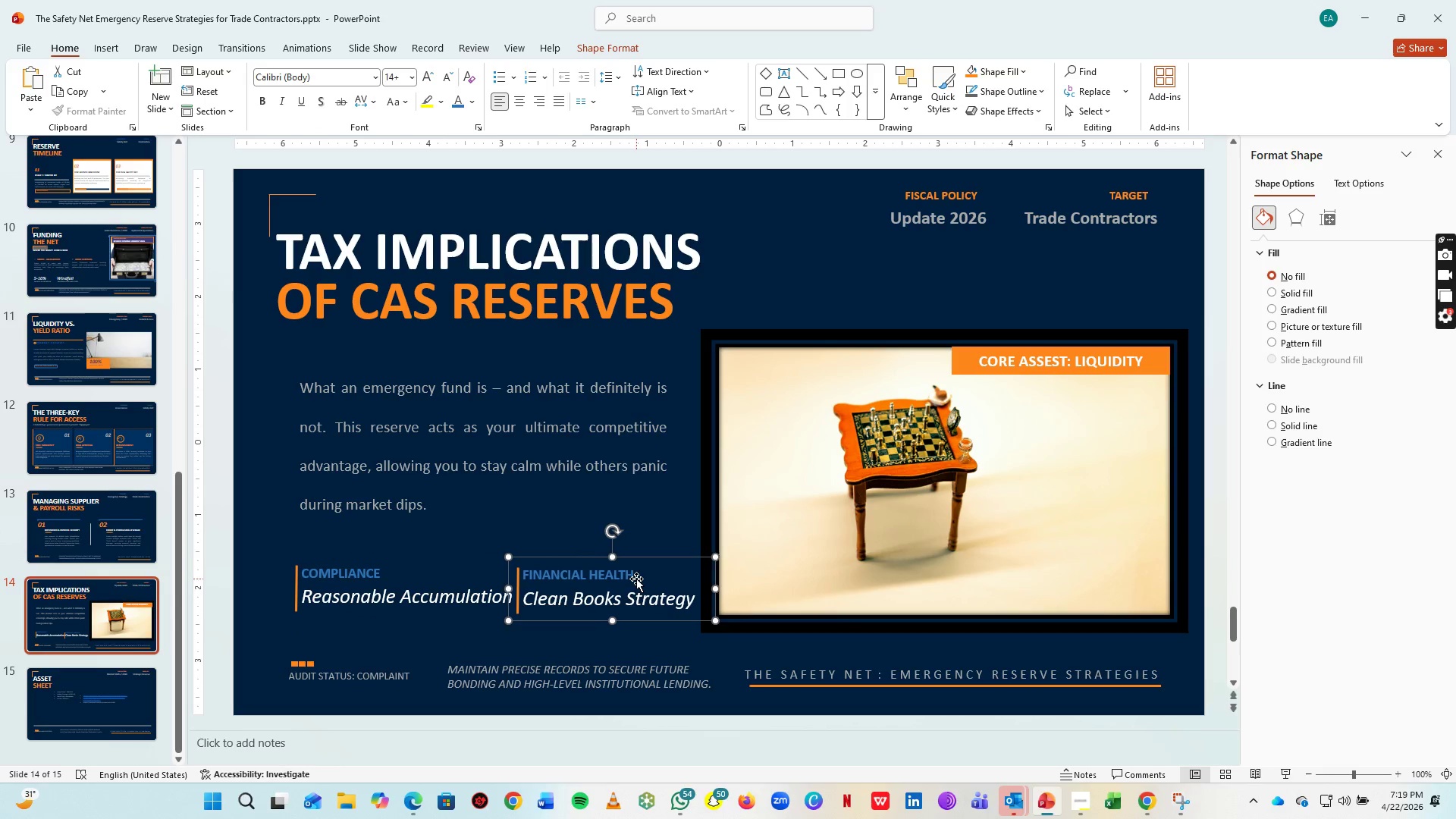 
hold_key(key=ArrowRight, duration=0.59)
 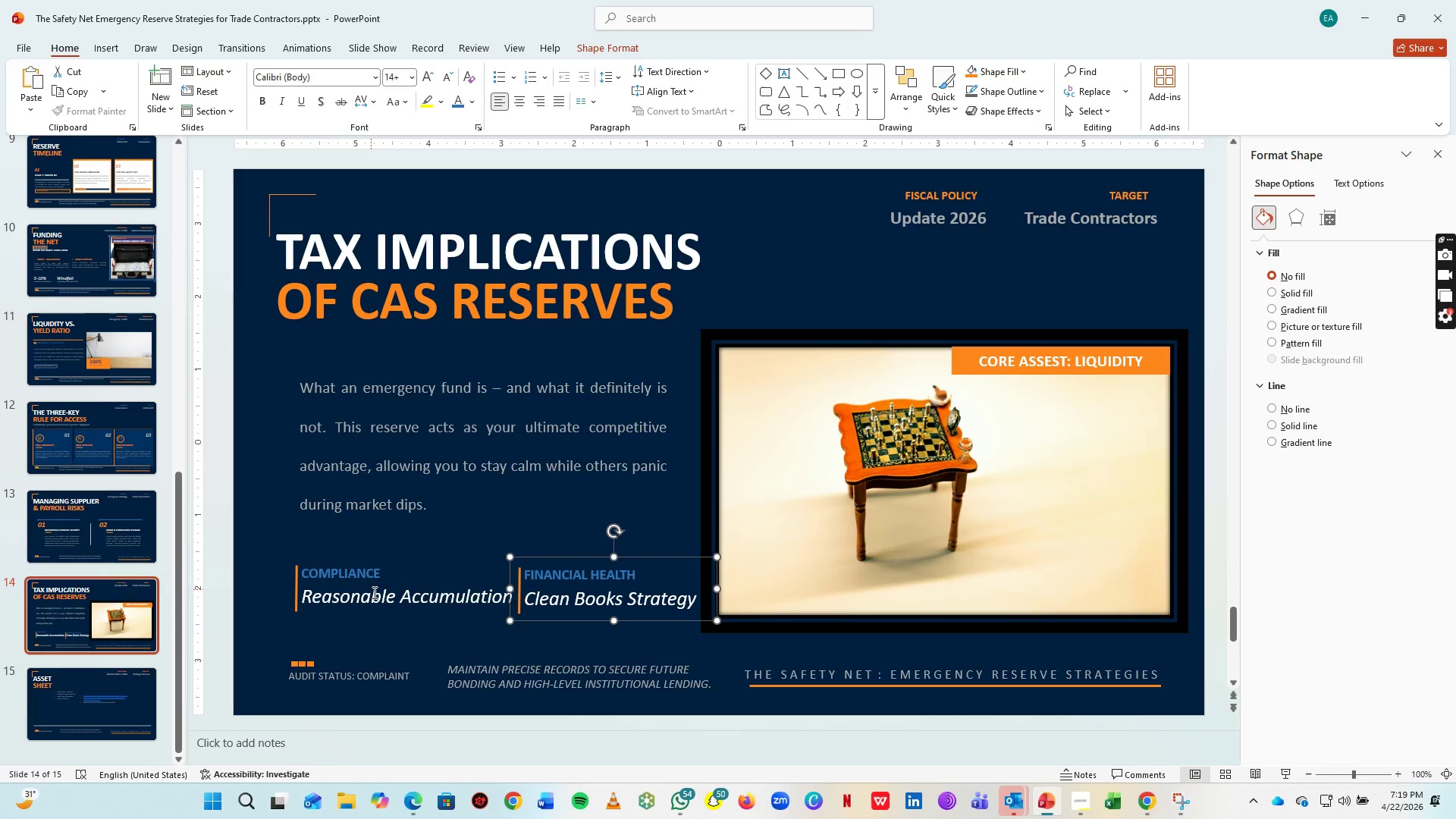 
hold_key(key=ShiftLeft, duration=0.47)
left_click([377, 596])
 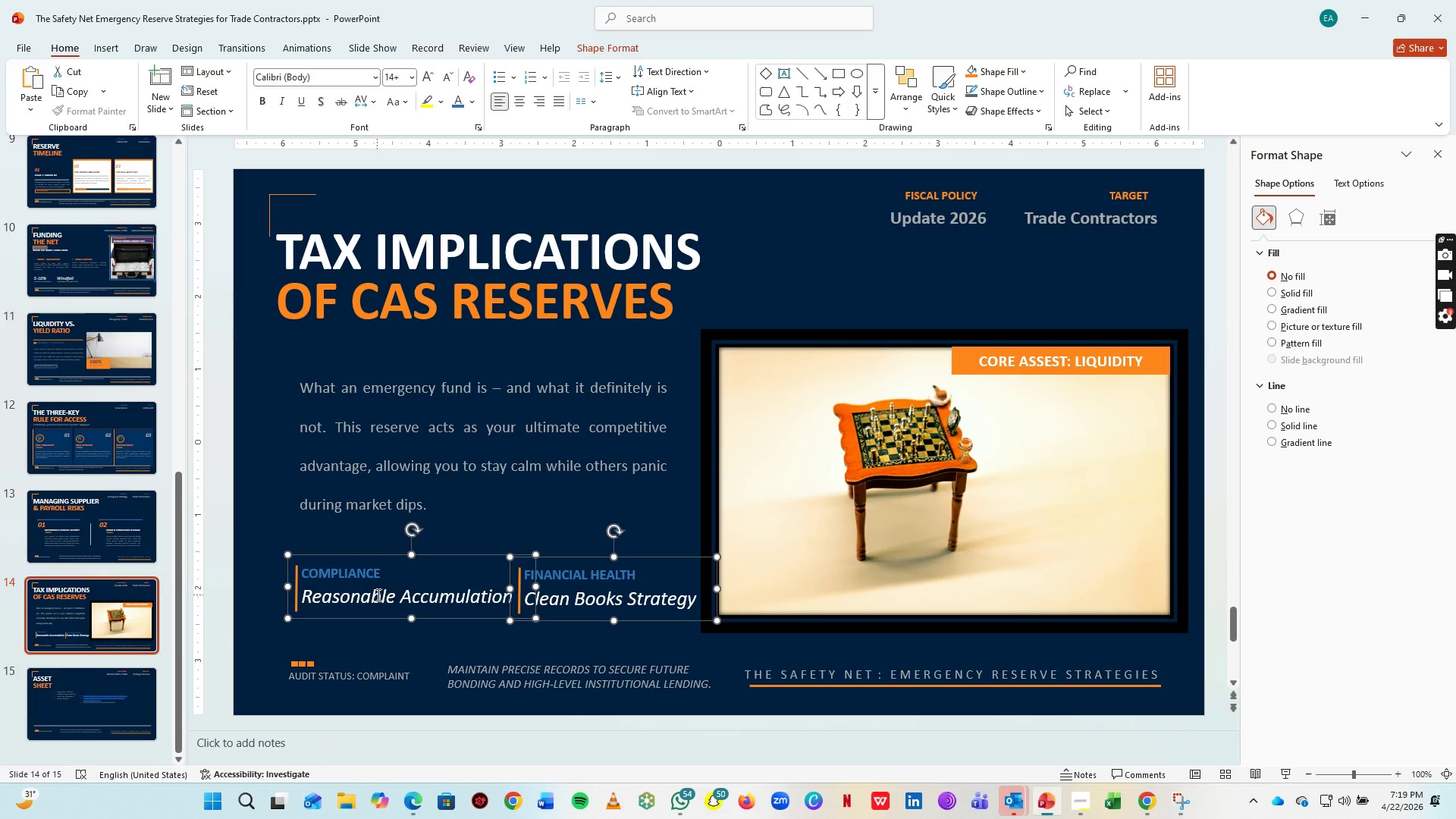 
hold_key(key=ArrowLeft, duration=0.89)
 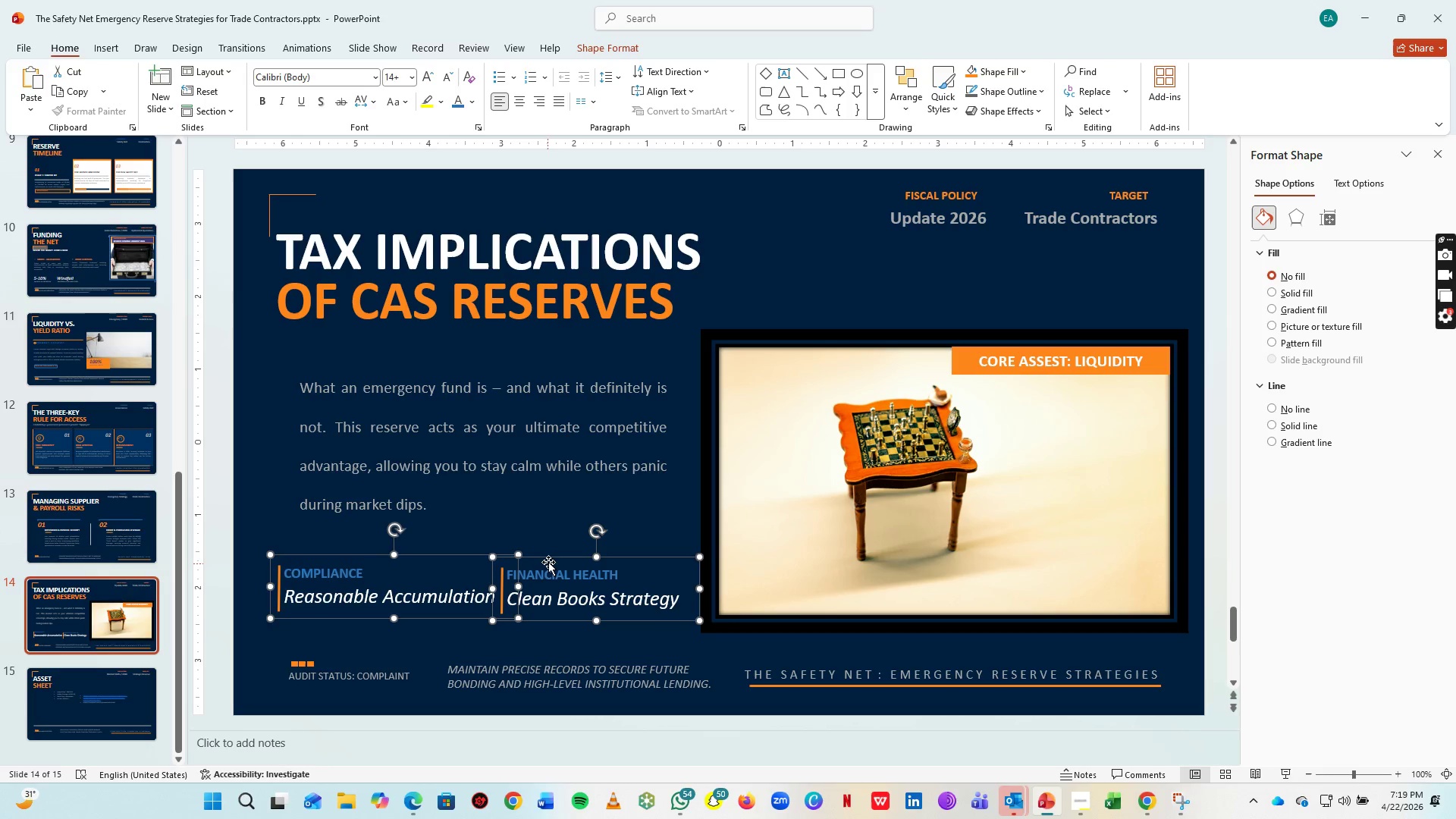 
left_click([549, 561])
 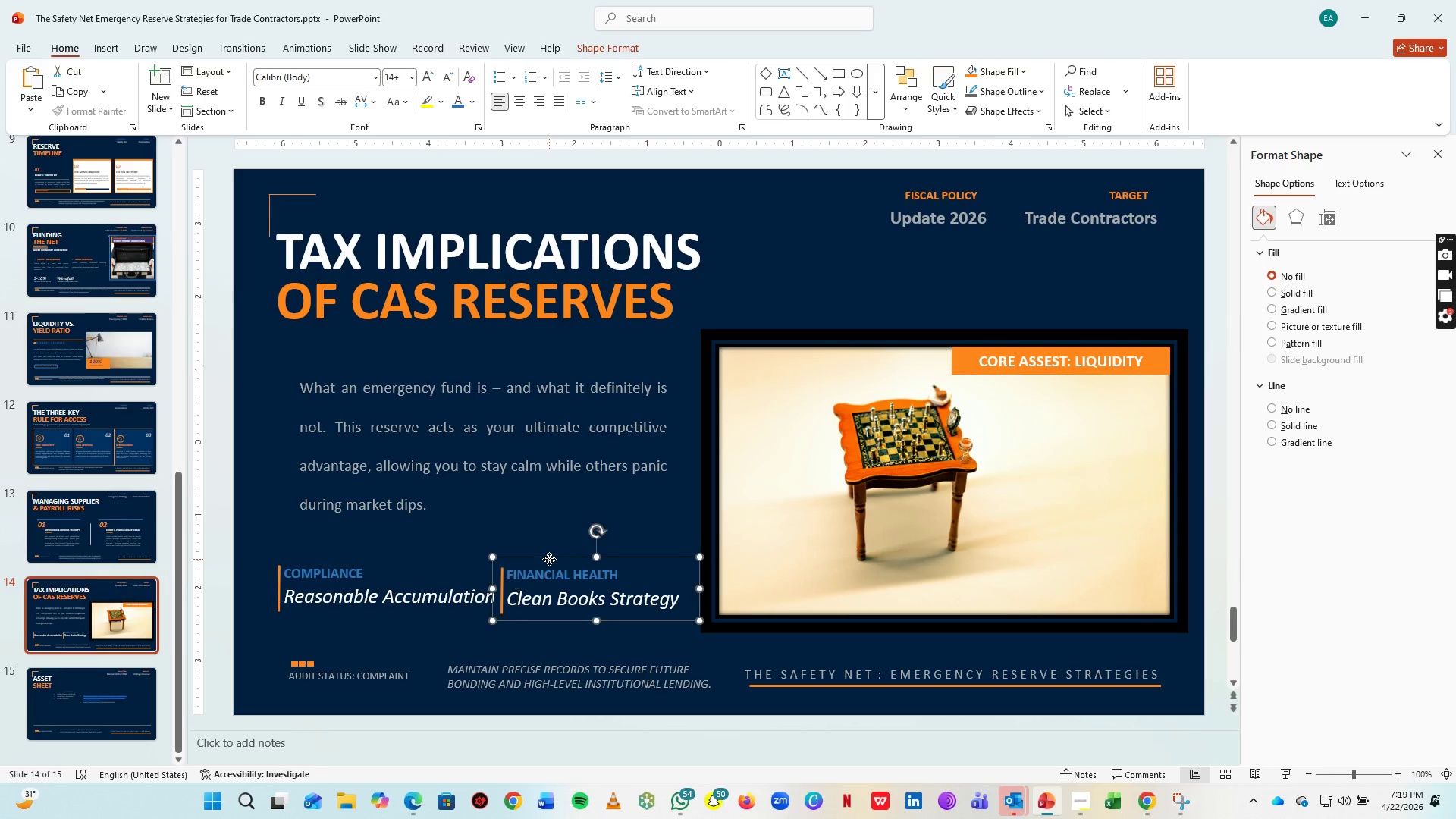 
left_click([549, 559])
 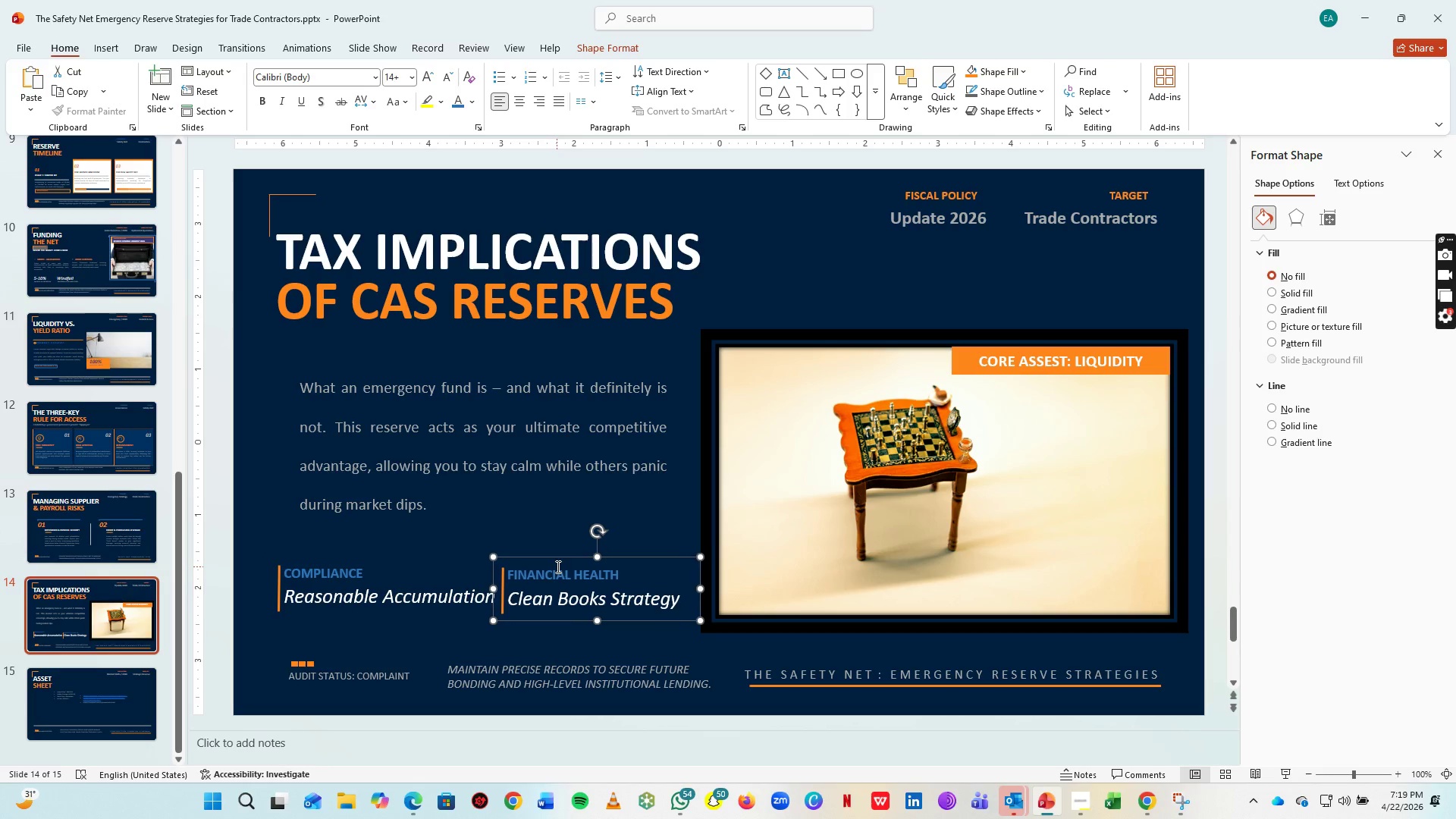 
hold_key(key=ArrowRight, duration=0.67)
 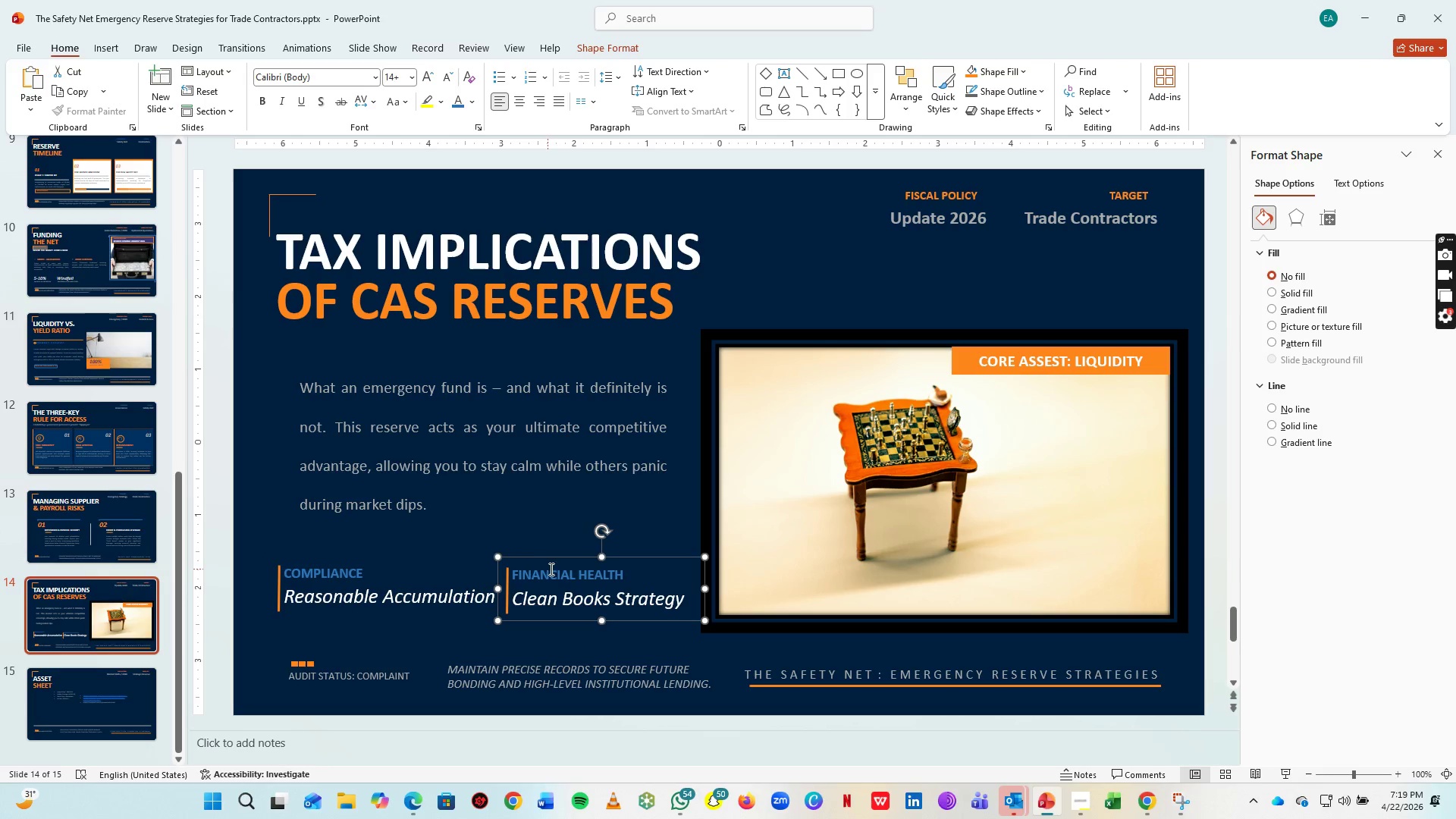 
key(ArrowRight)
 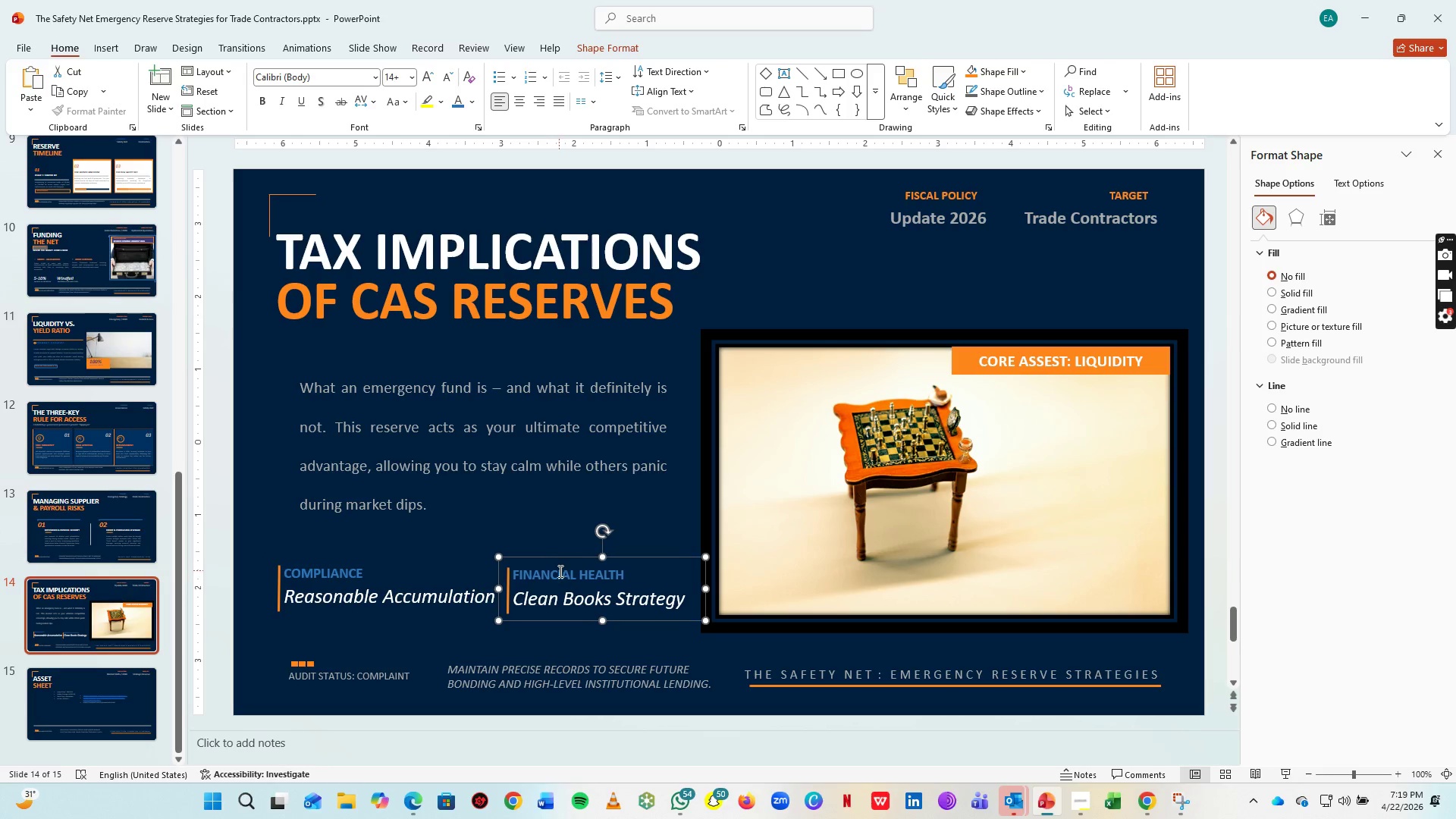 
key(ArrowRight)
 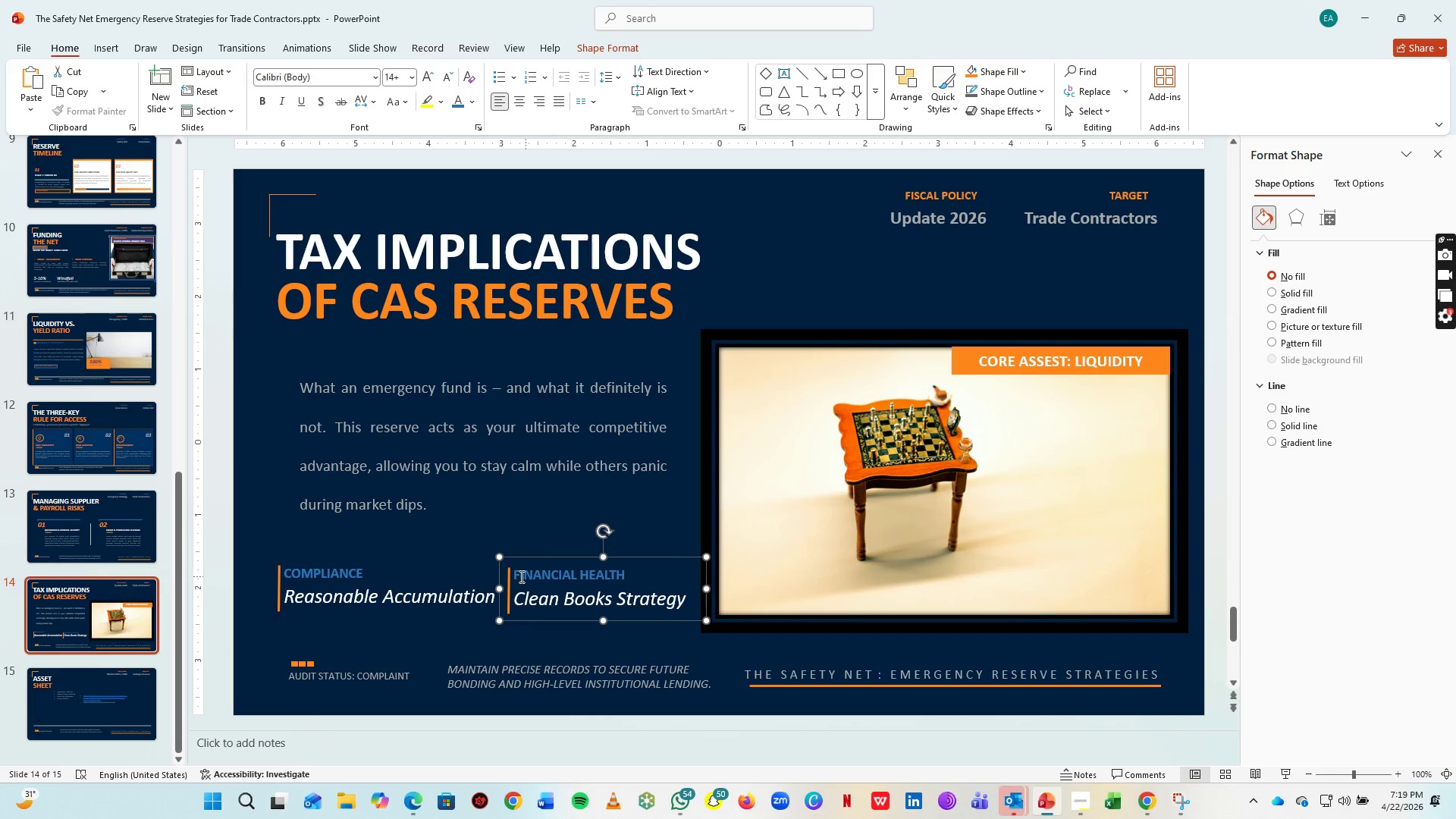 
hold_key(key=ArrowRight, duration=0.62)
 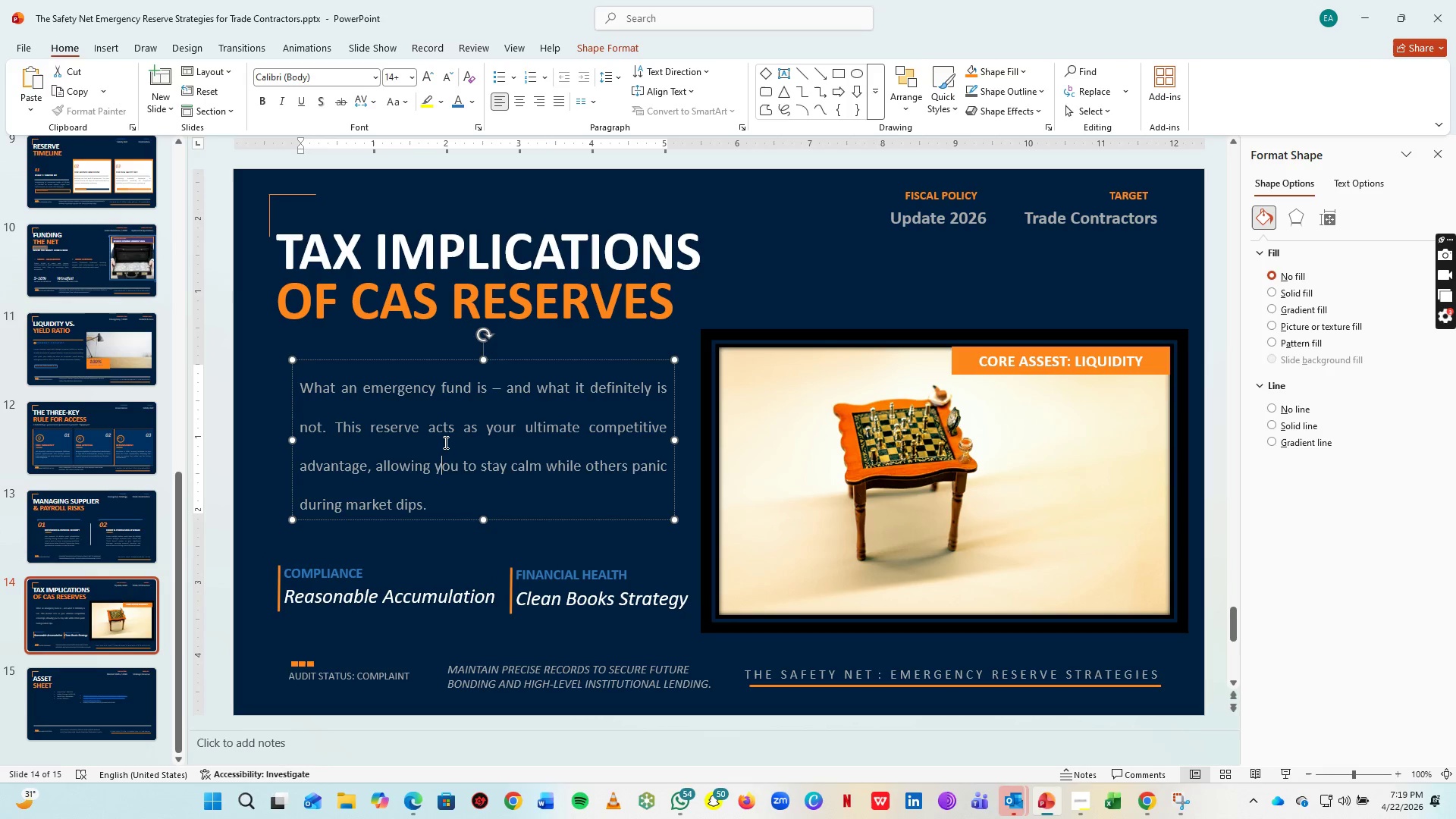 
left_click([444, 442])
 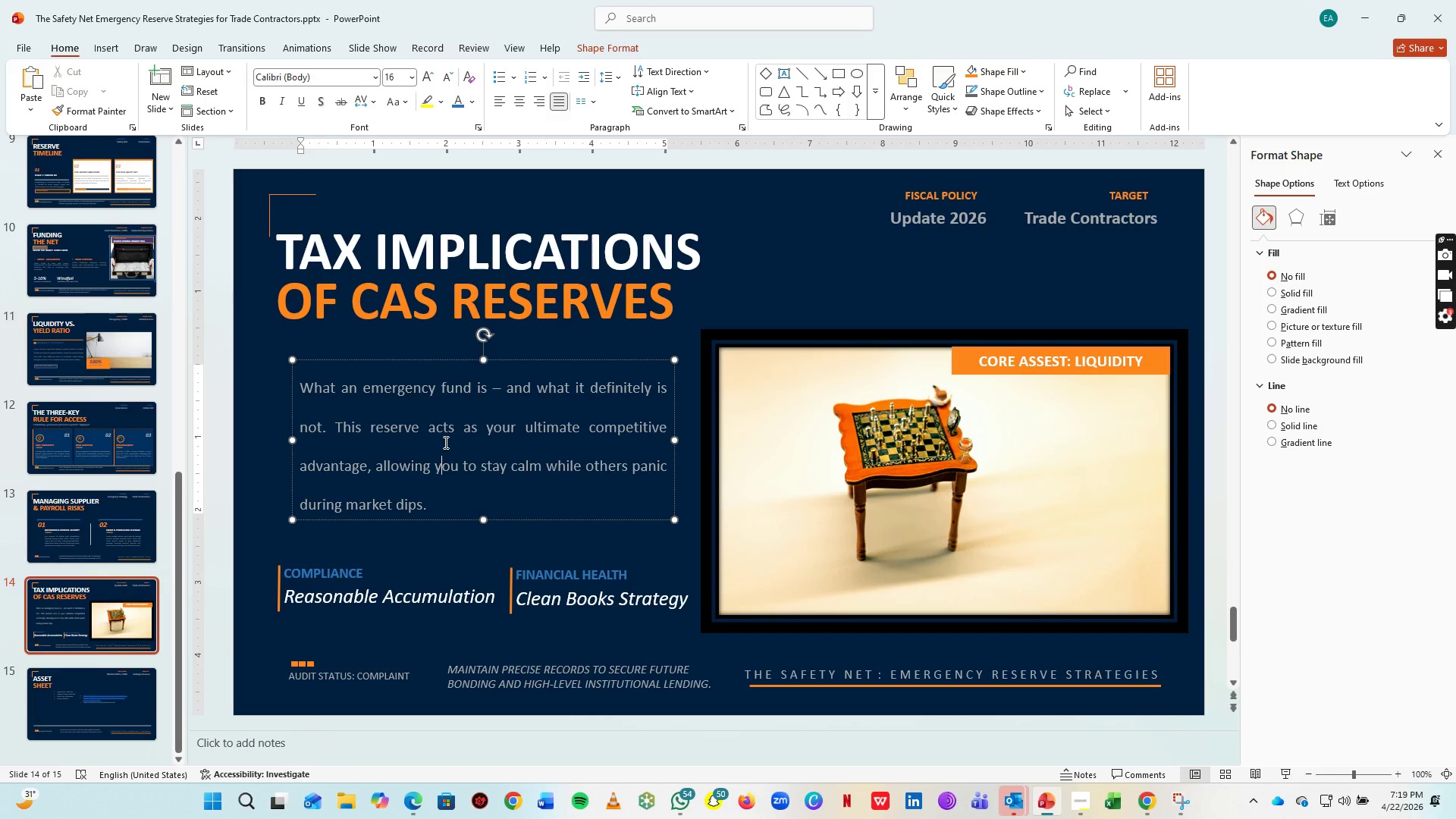 
key(Control+A)
 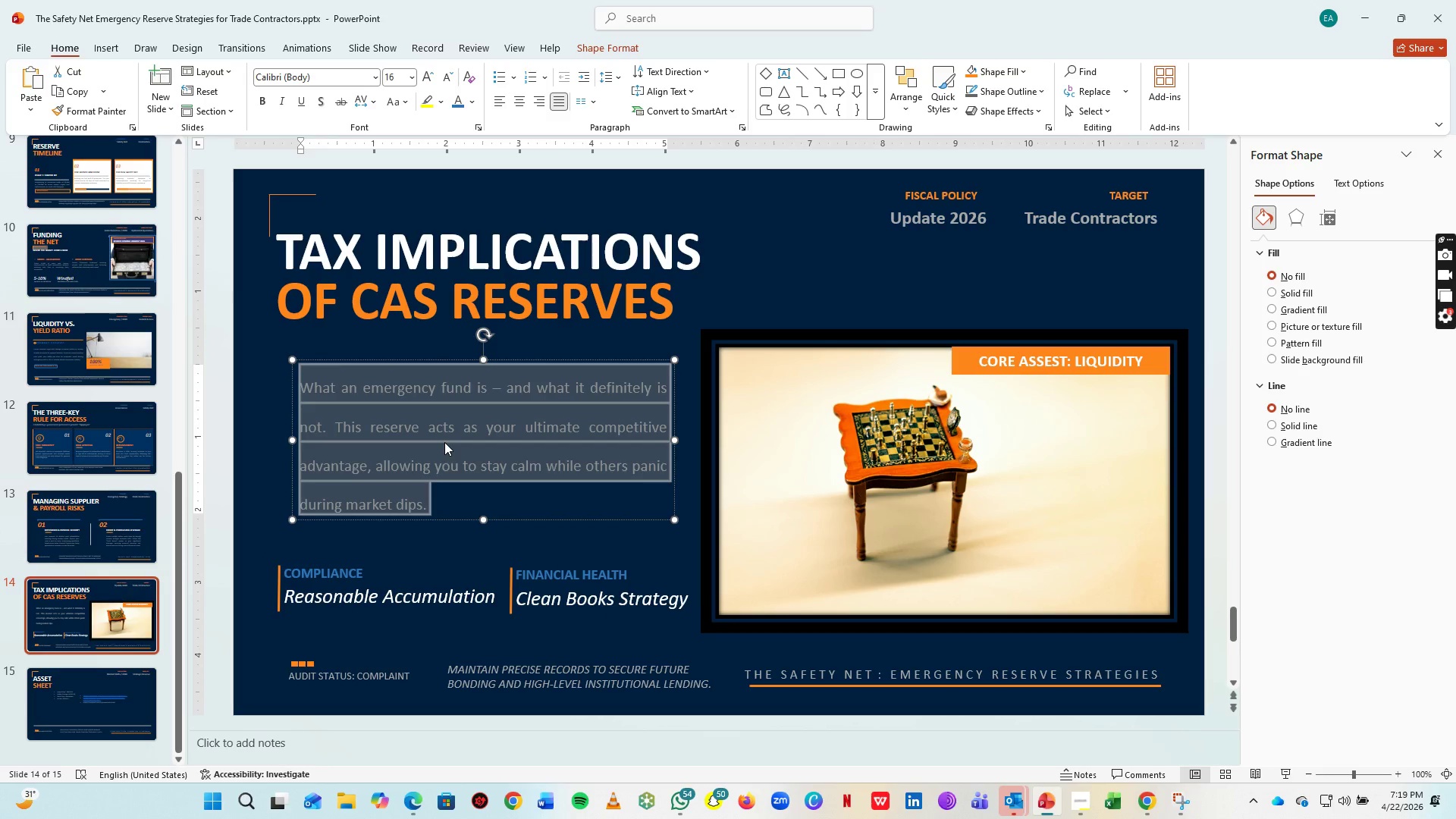 
type(Star)
key(Backspace)
key(Backspace)
type(rategic cash reserves strenghen your balance sheet but requir meticu)
 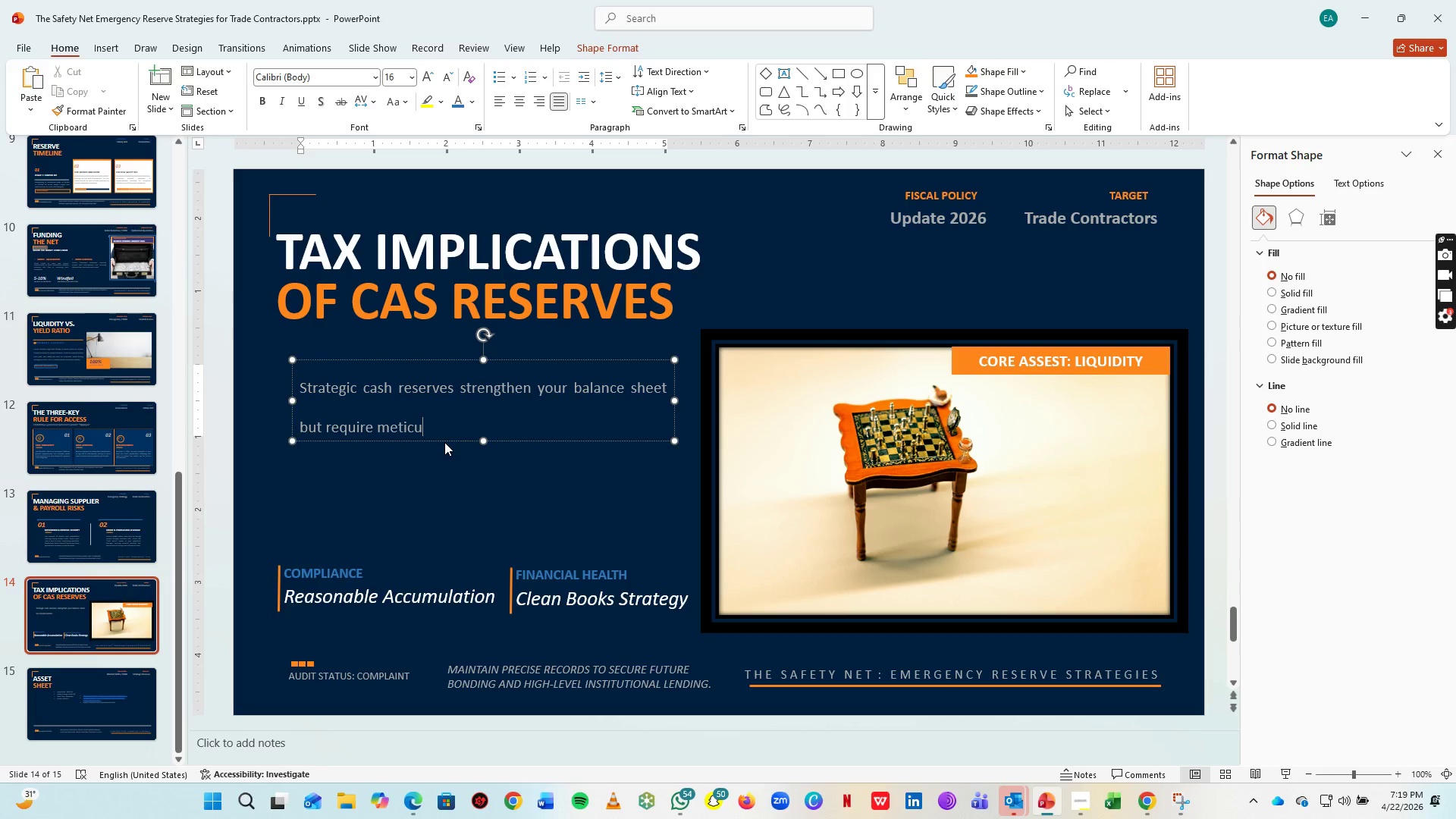 
type(louse)
key(Backspace)
type( planning for April 2026 tax )
 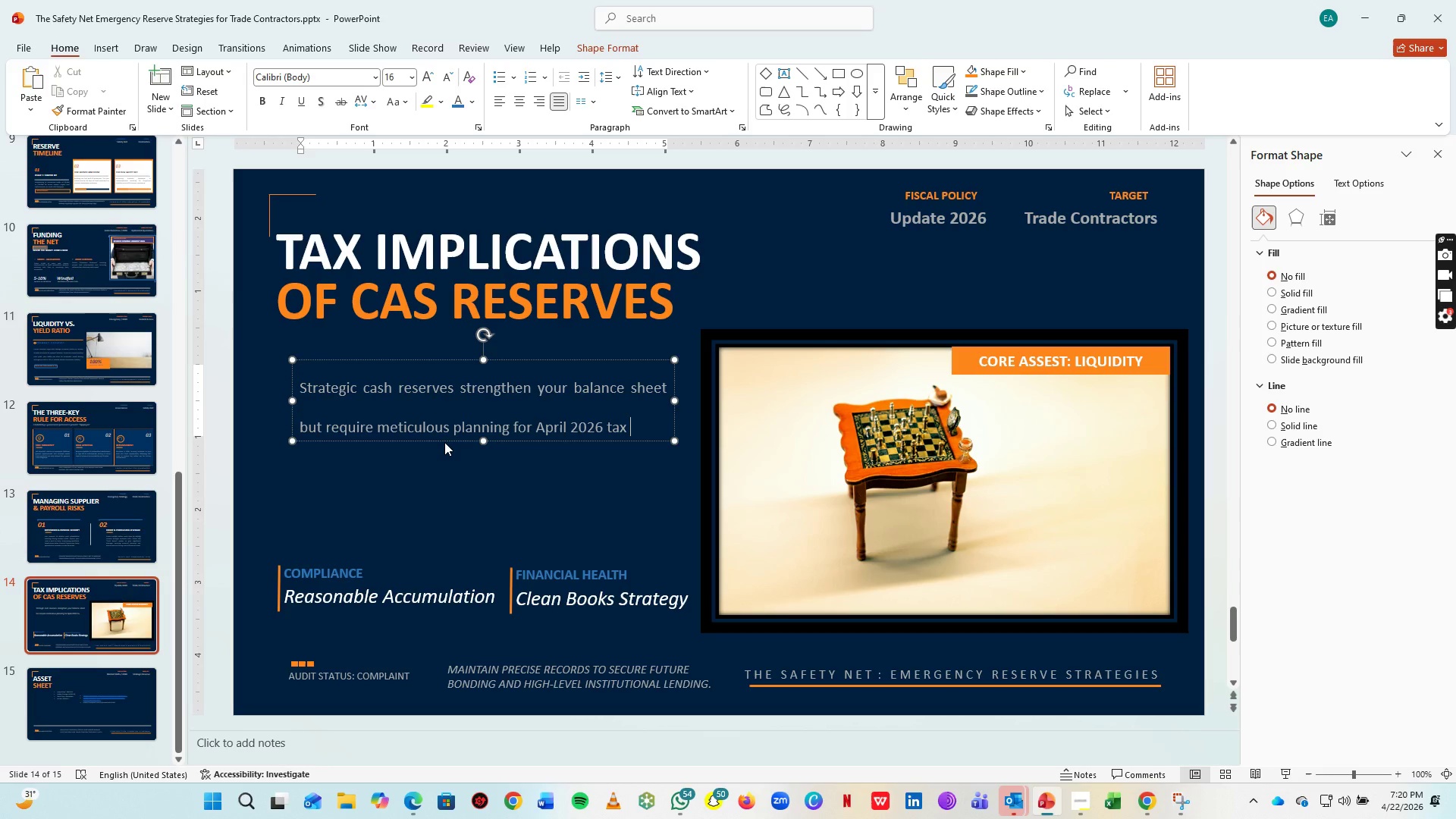 
type(updates. Diffet)
key(Backspace)
type(rentiate between taxable profit and non-taxabale trab)
key(Backspace)
type(nsfers to optimize fiscal startegy)
 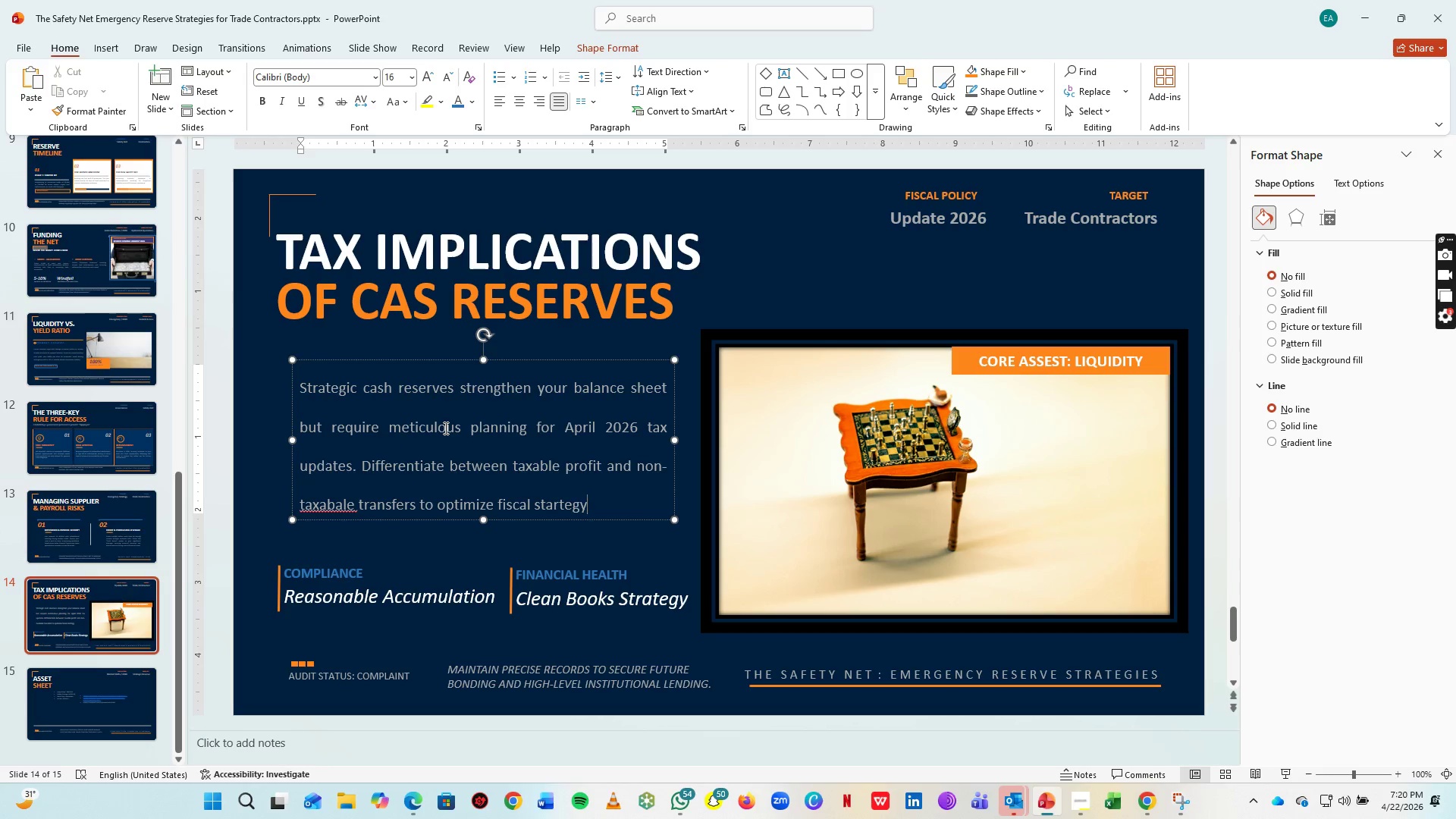 
key(Backspace)
key(Backspace)
key(Backspace)
key(Backspace)
key(Backspace)
key(Backspace)
type(rategy)
 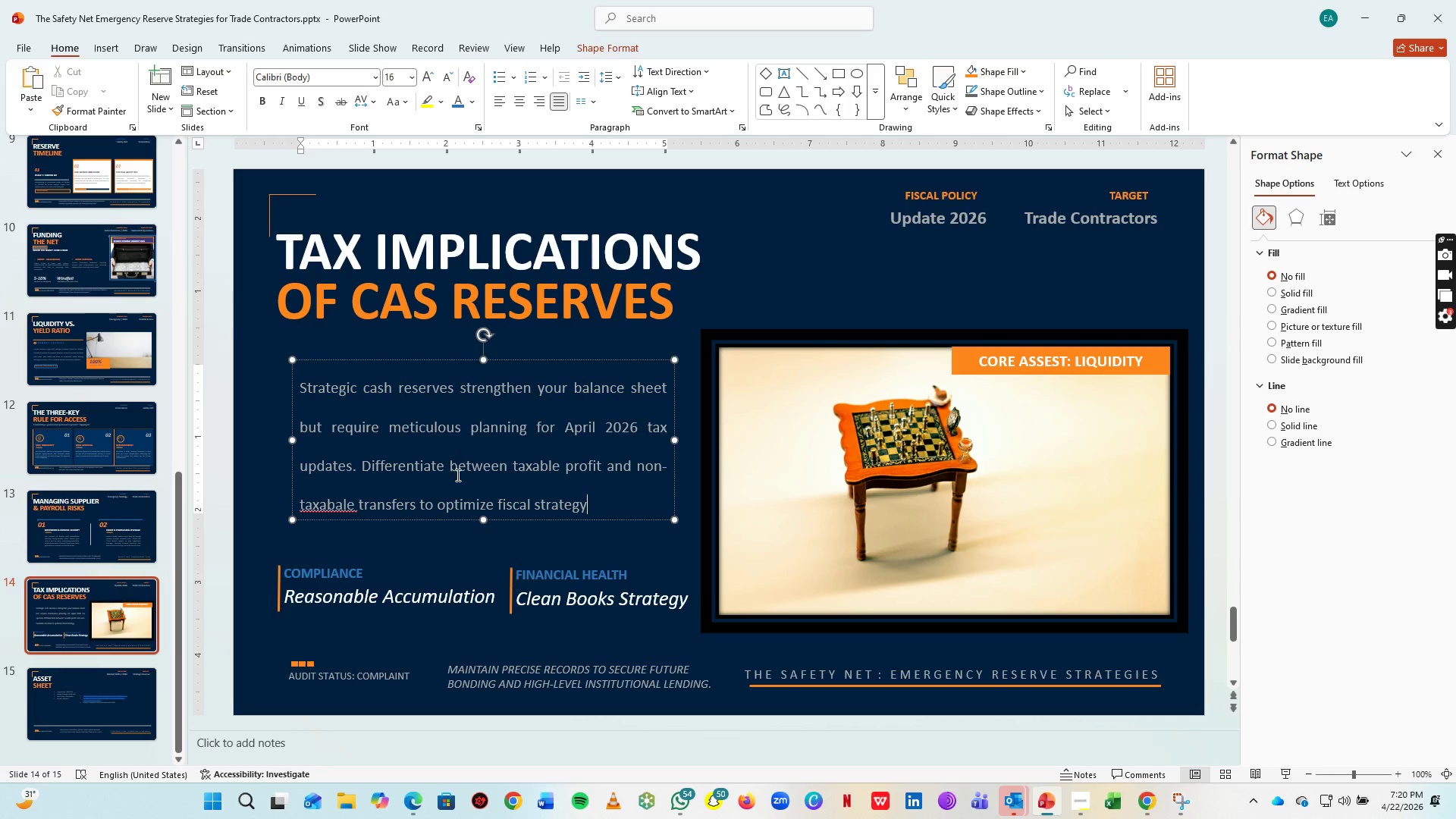 
key(Slash)
 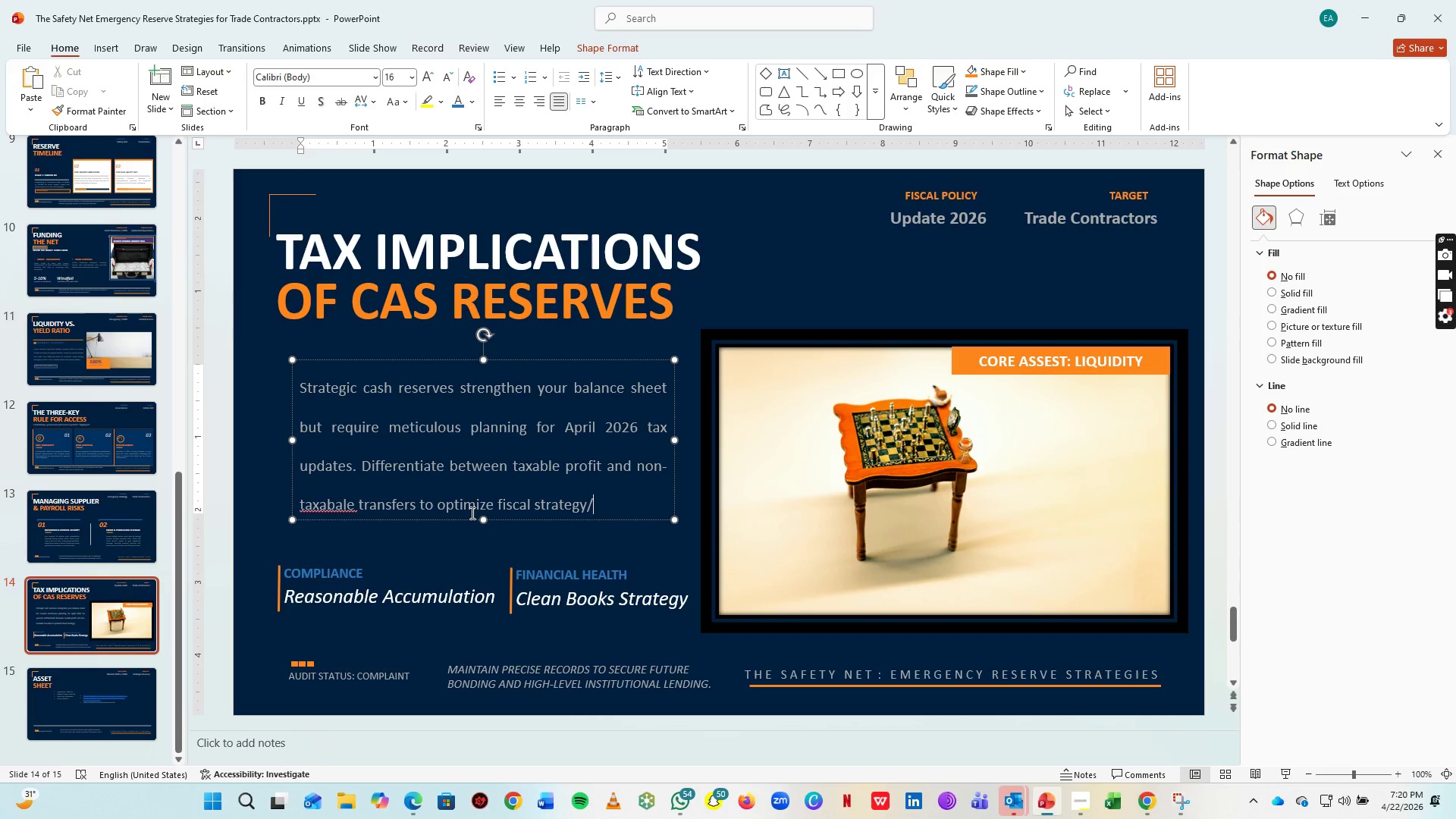 
key(Backspace)
 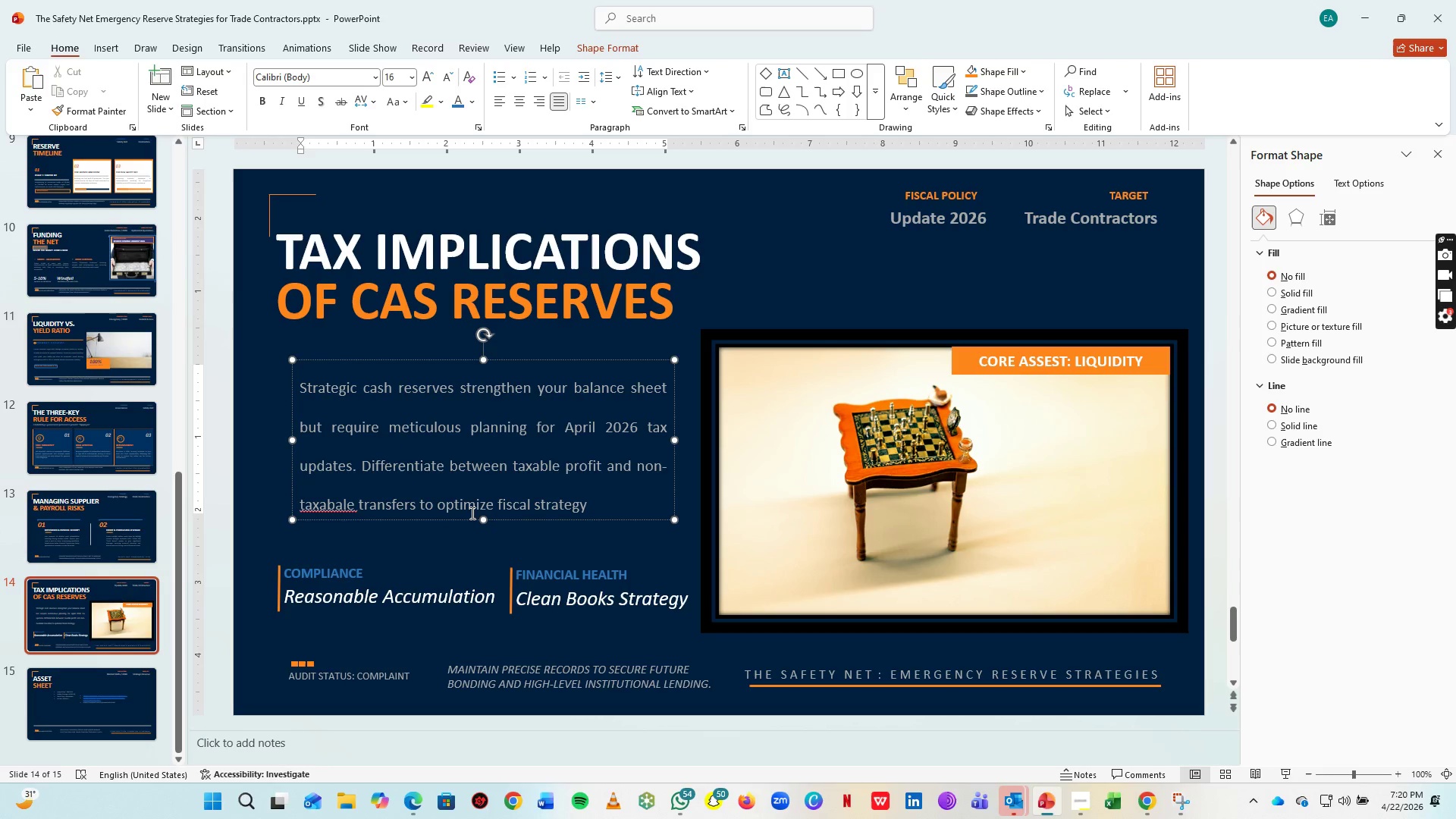 
key(Period)
 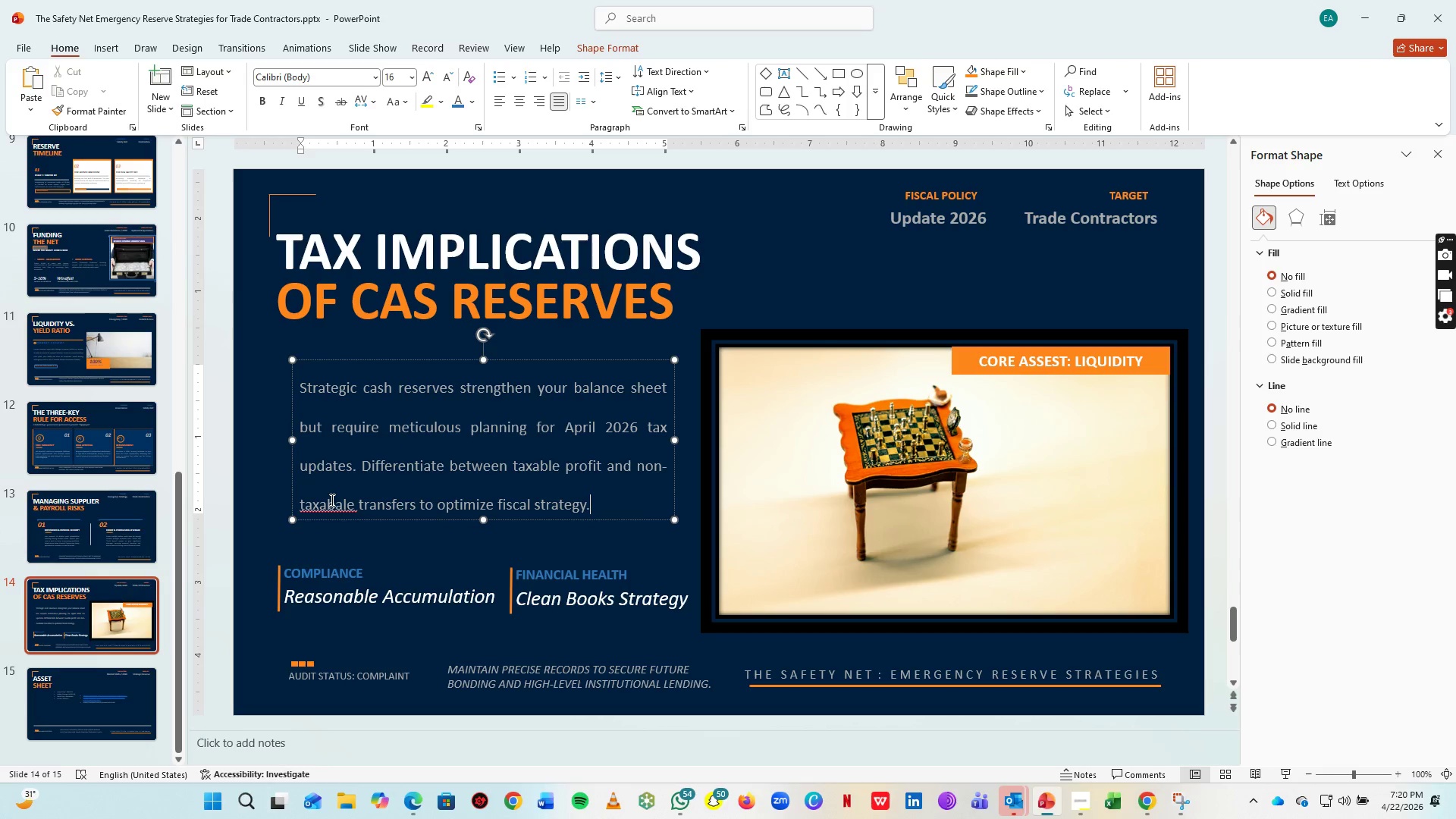 
right_click([331, 500])
 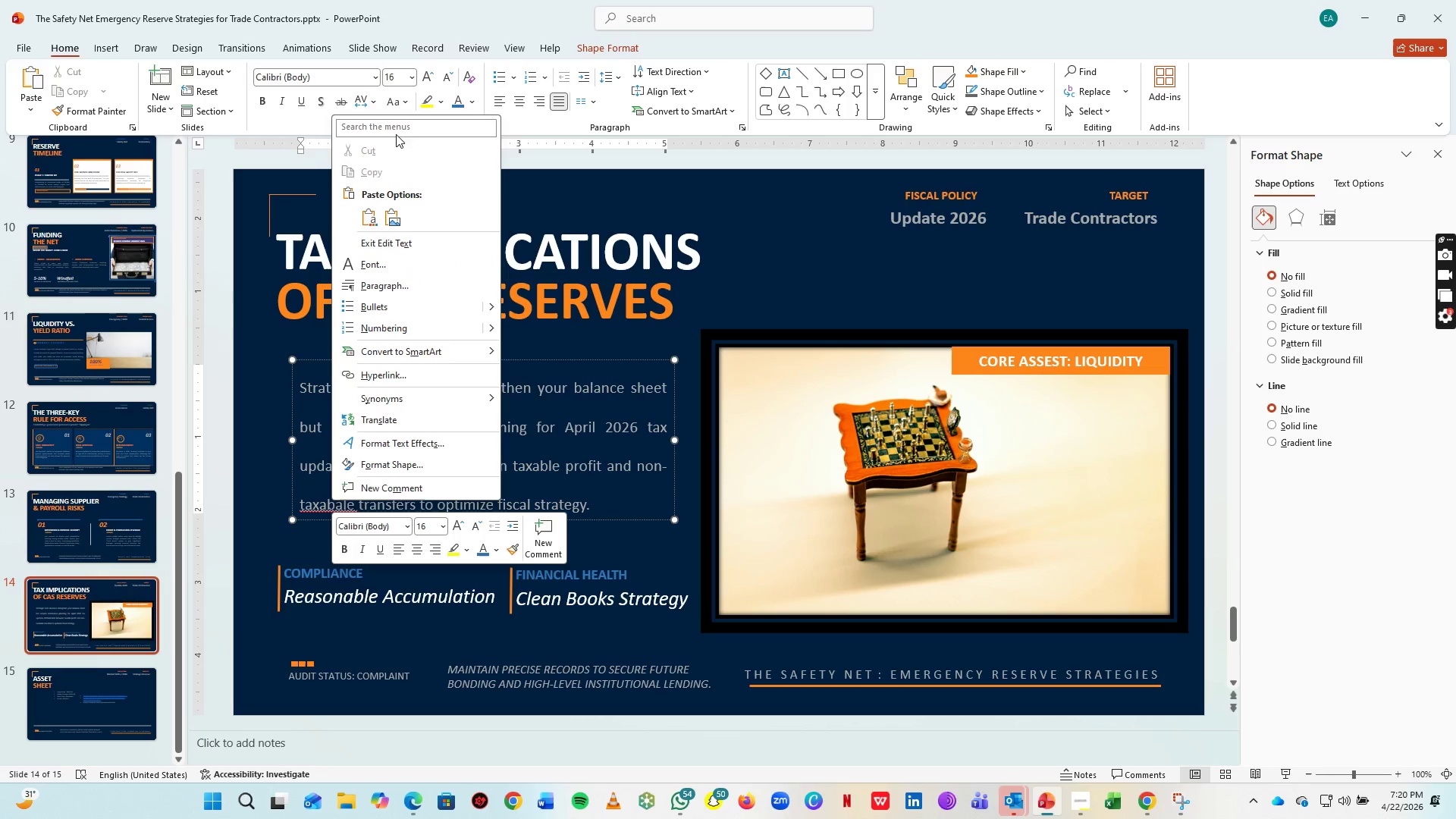 
left_click([535, 434])
 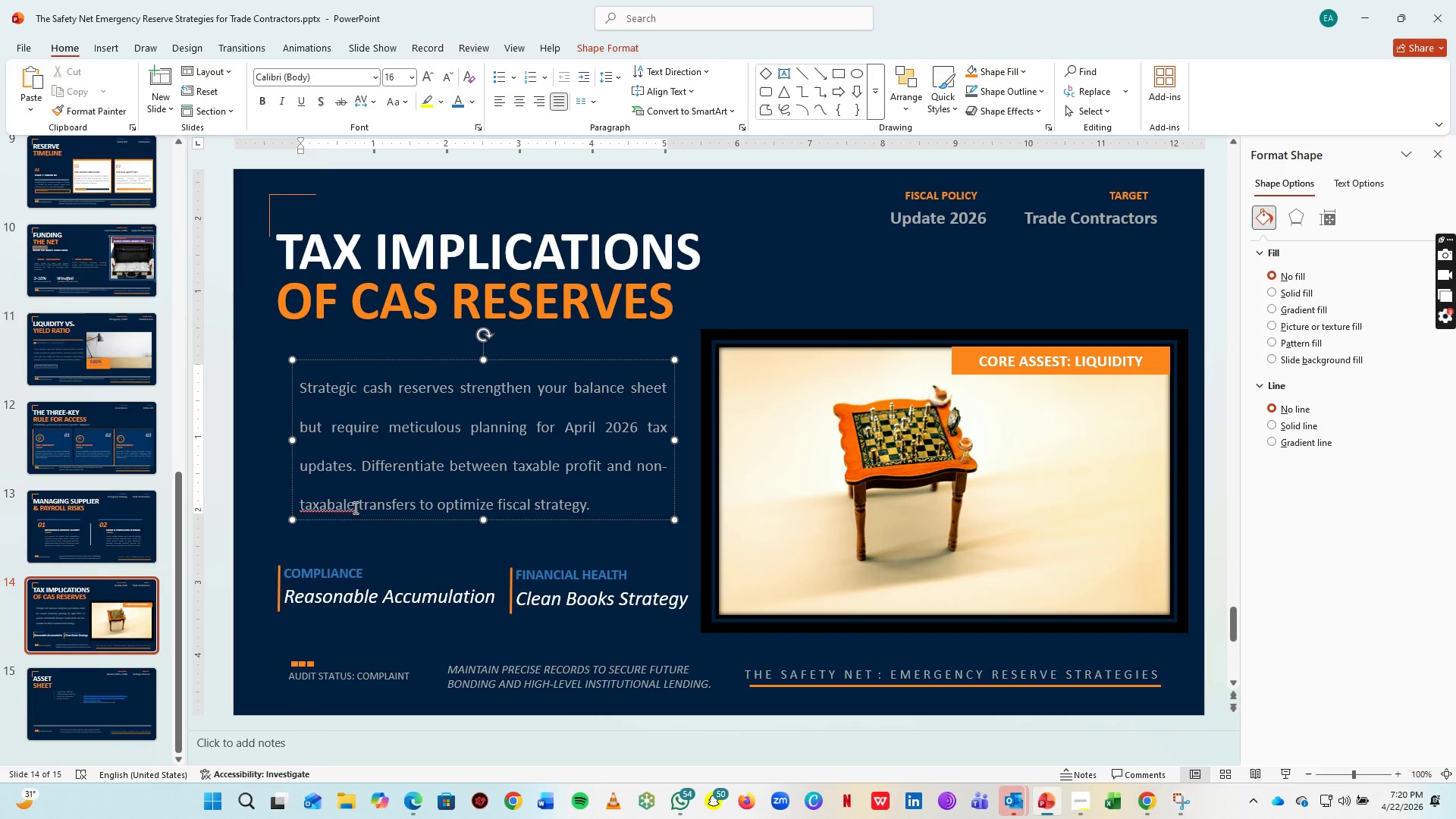 
left_click([353, 508])
 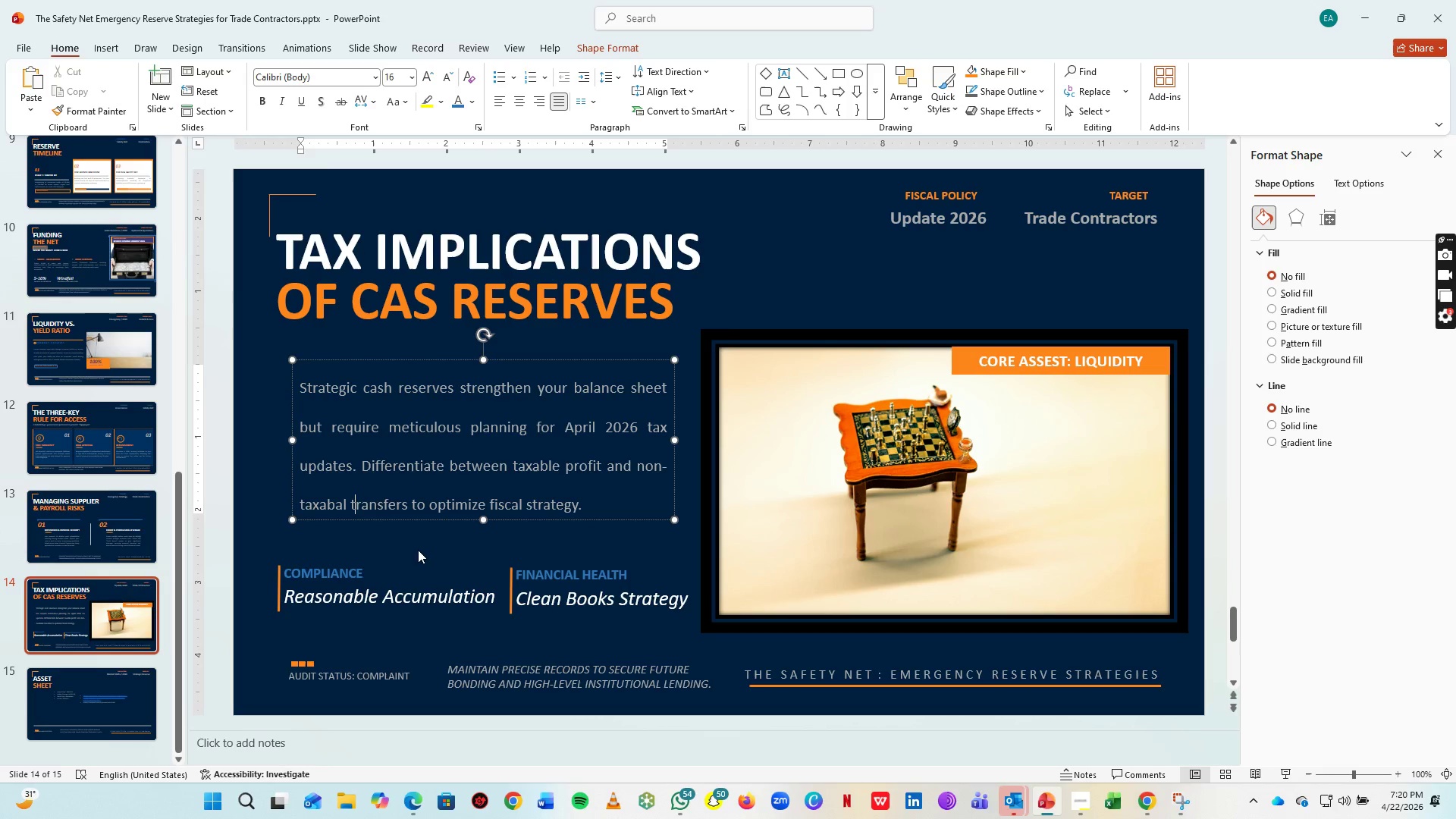 
key(Backspace)
key(Backspace)
key(Backspace)
type(le)
 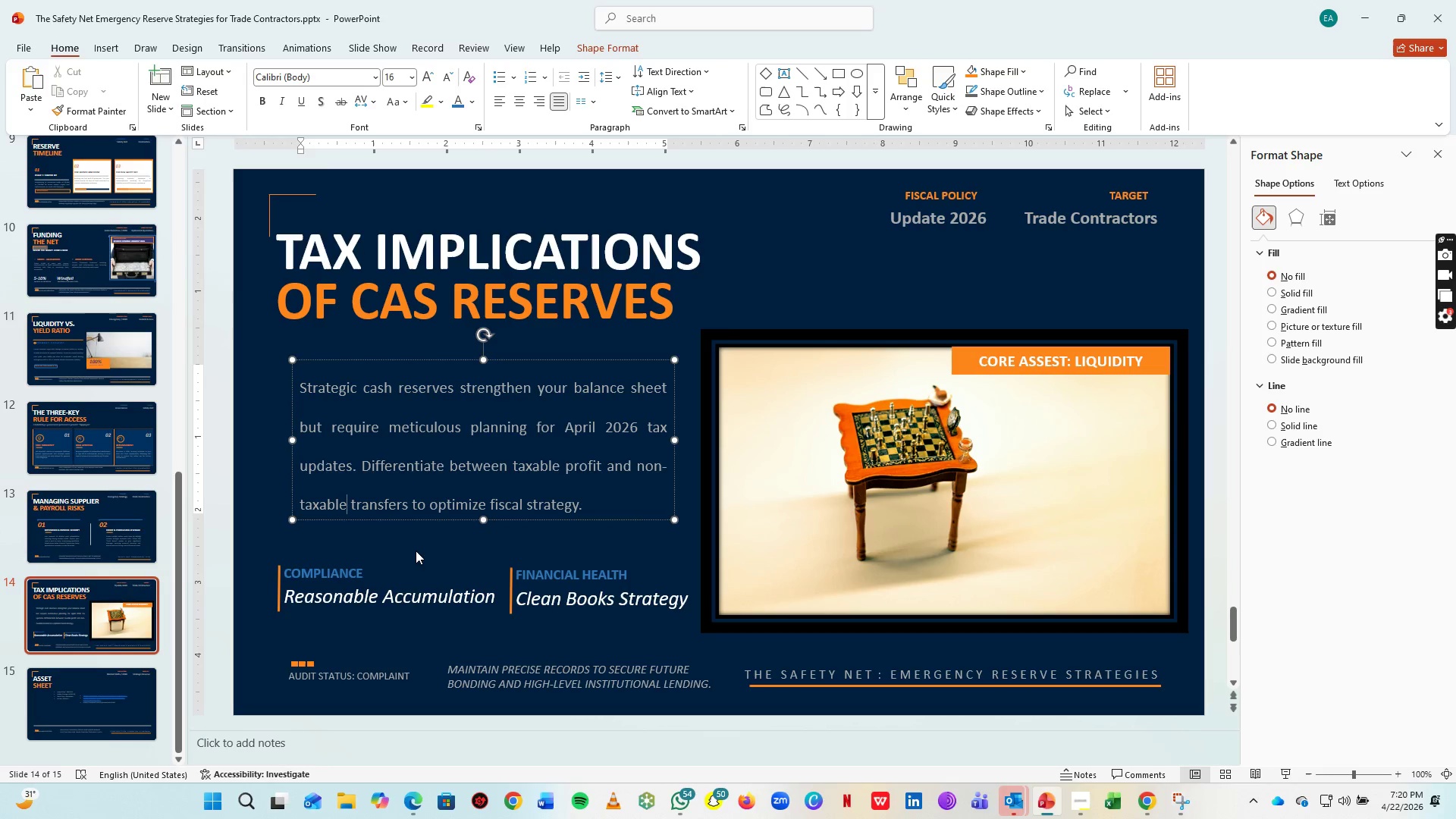 
key(Control+S)
 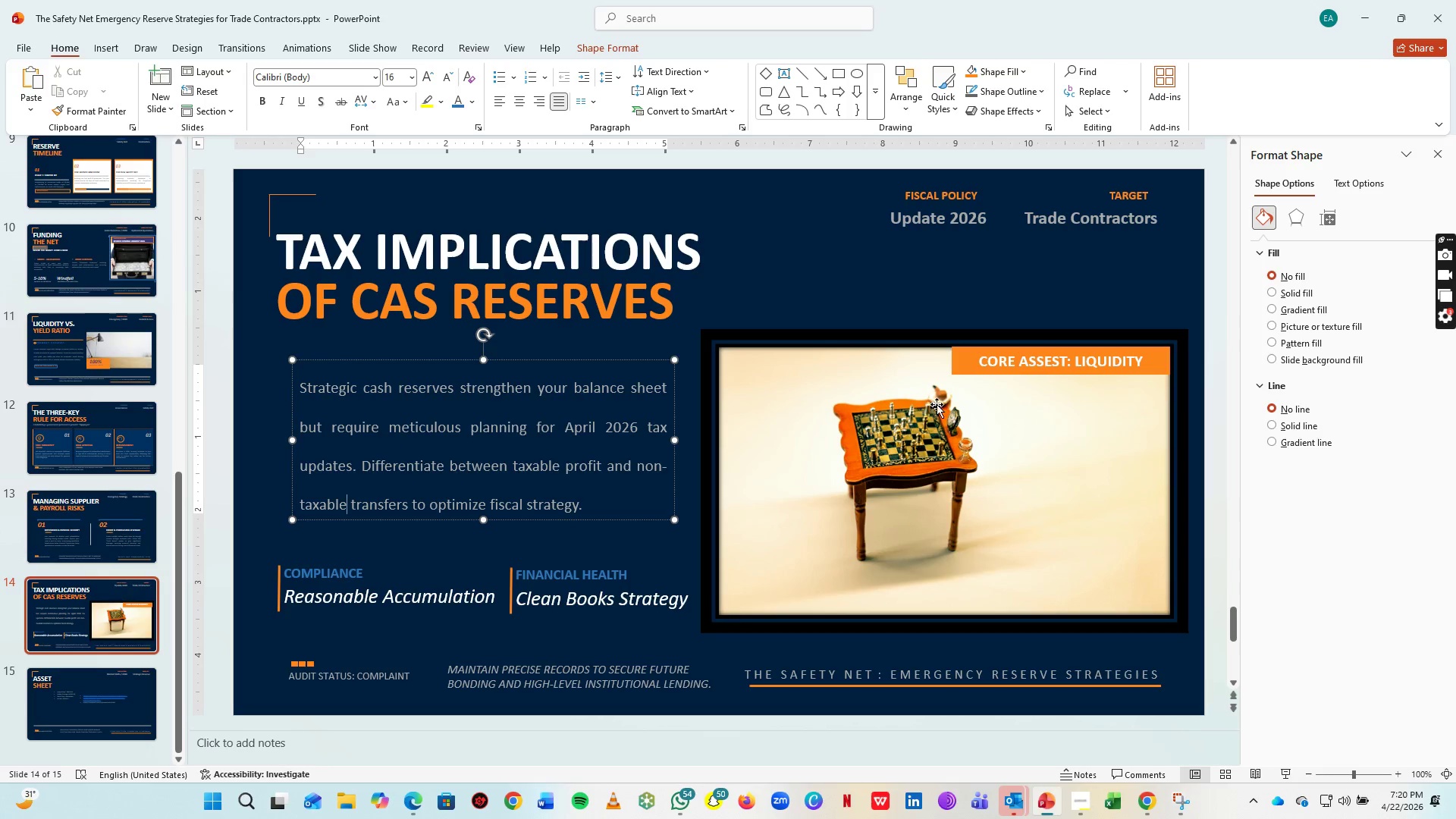 
left_click([946, 421])
 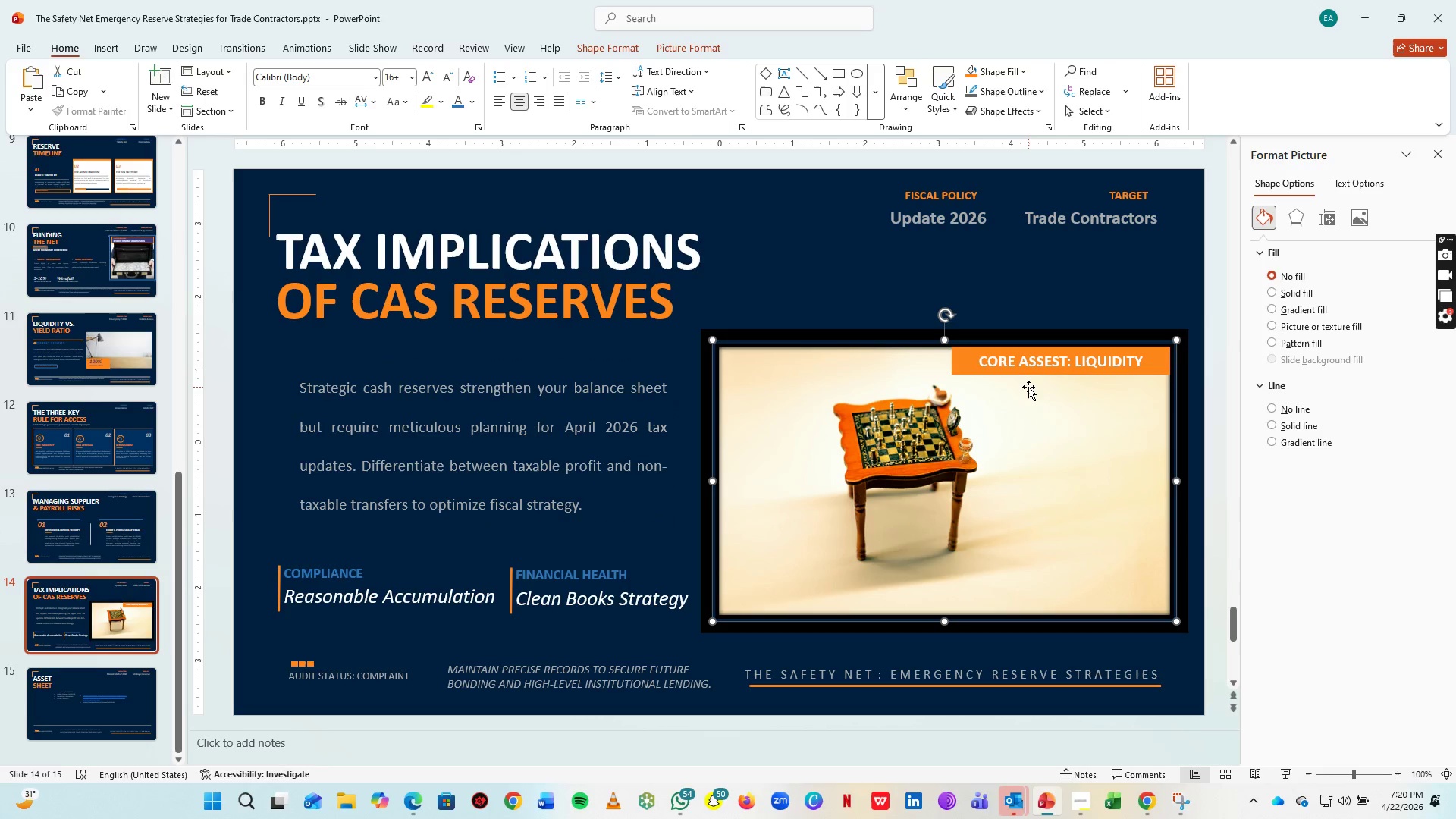 
left_click([1031, 364])
 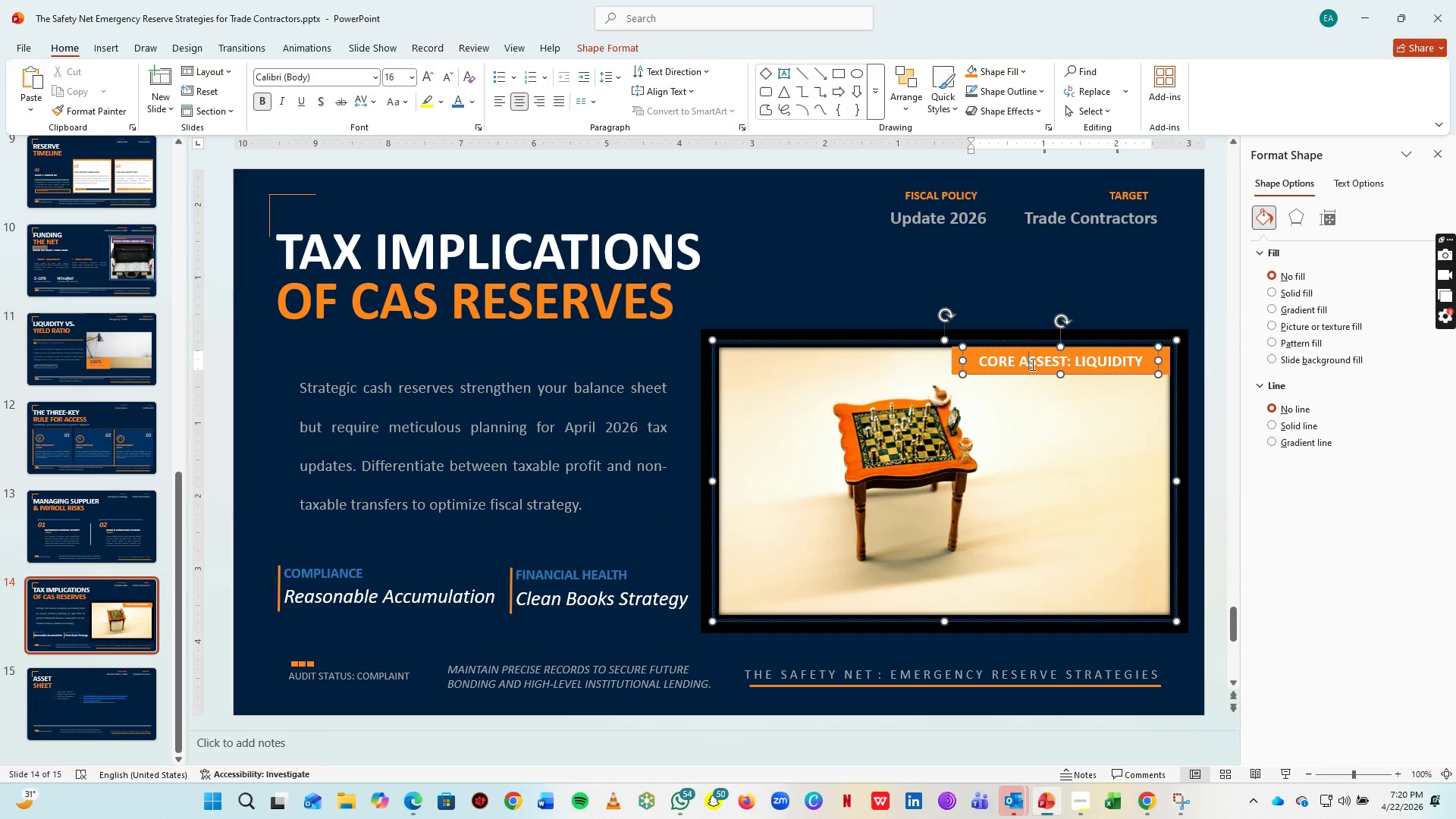 
key(Control+A)
 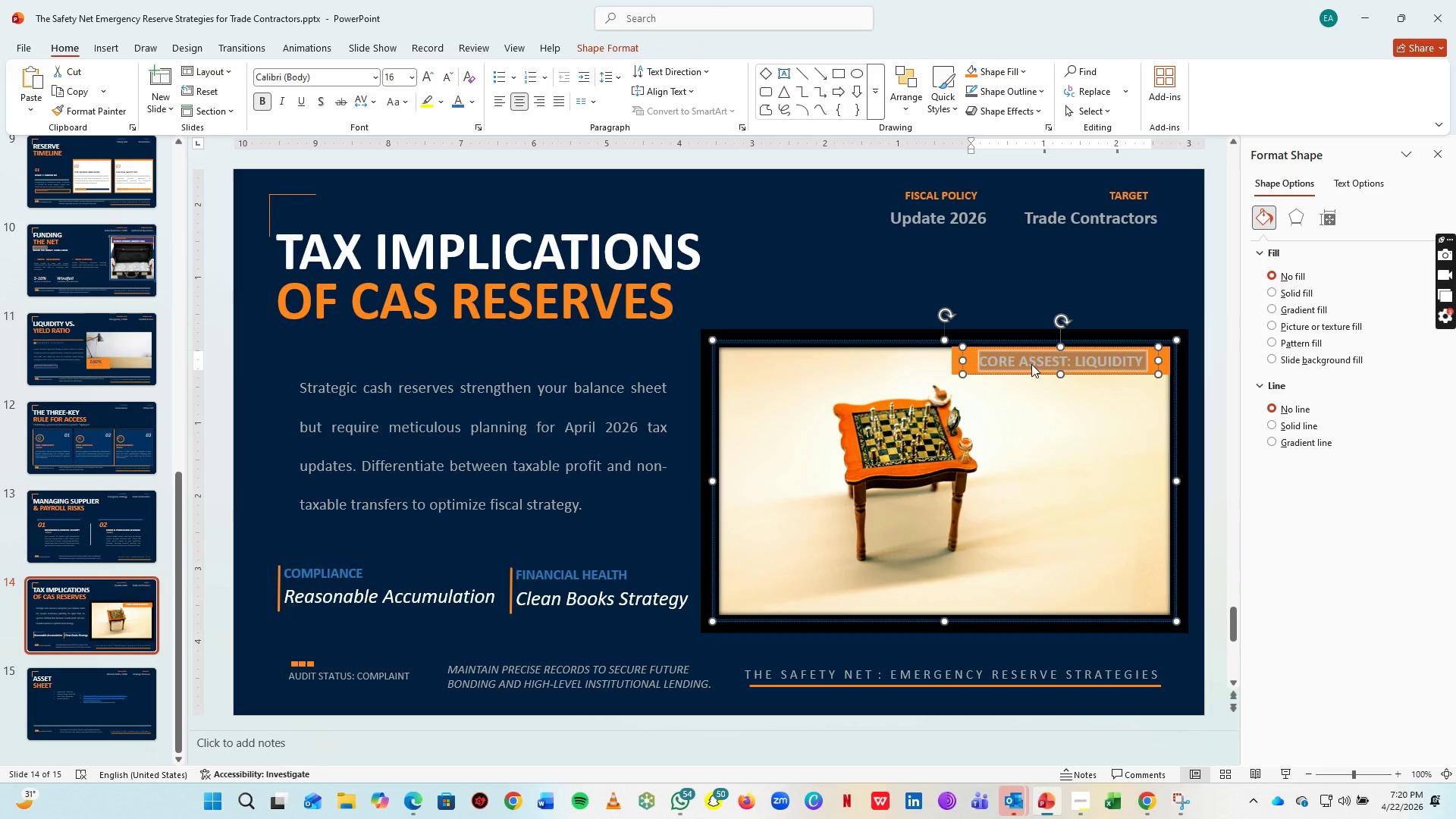 
type(FINANCIAL DATA: RSERVE_STGY)
 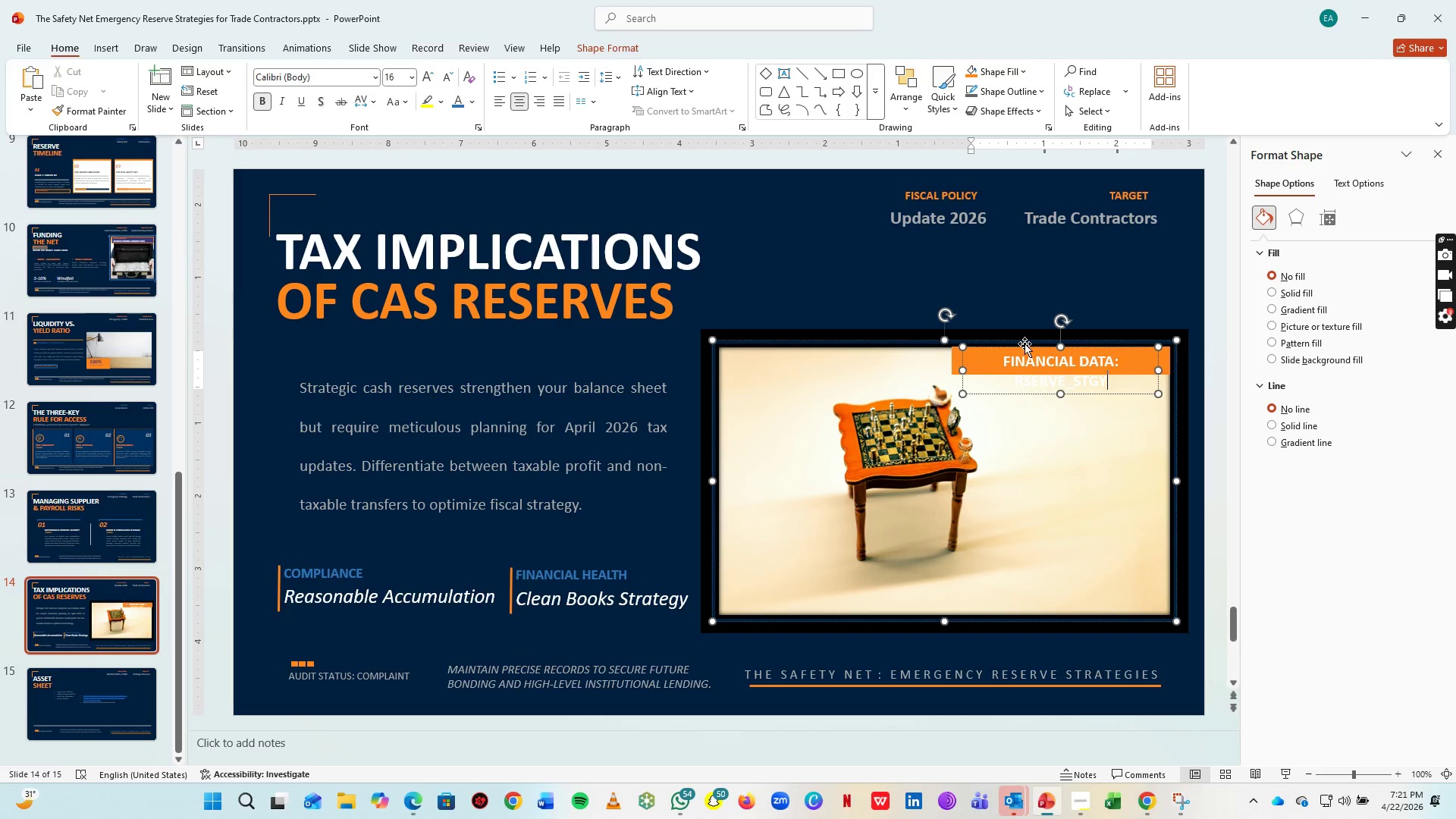 
left_click_drag(start_coordinate=[965, 369], to_coordinate=[895, 368])
 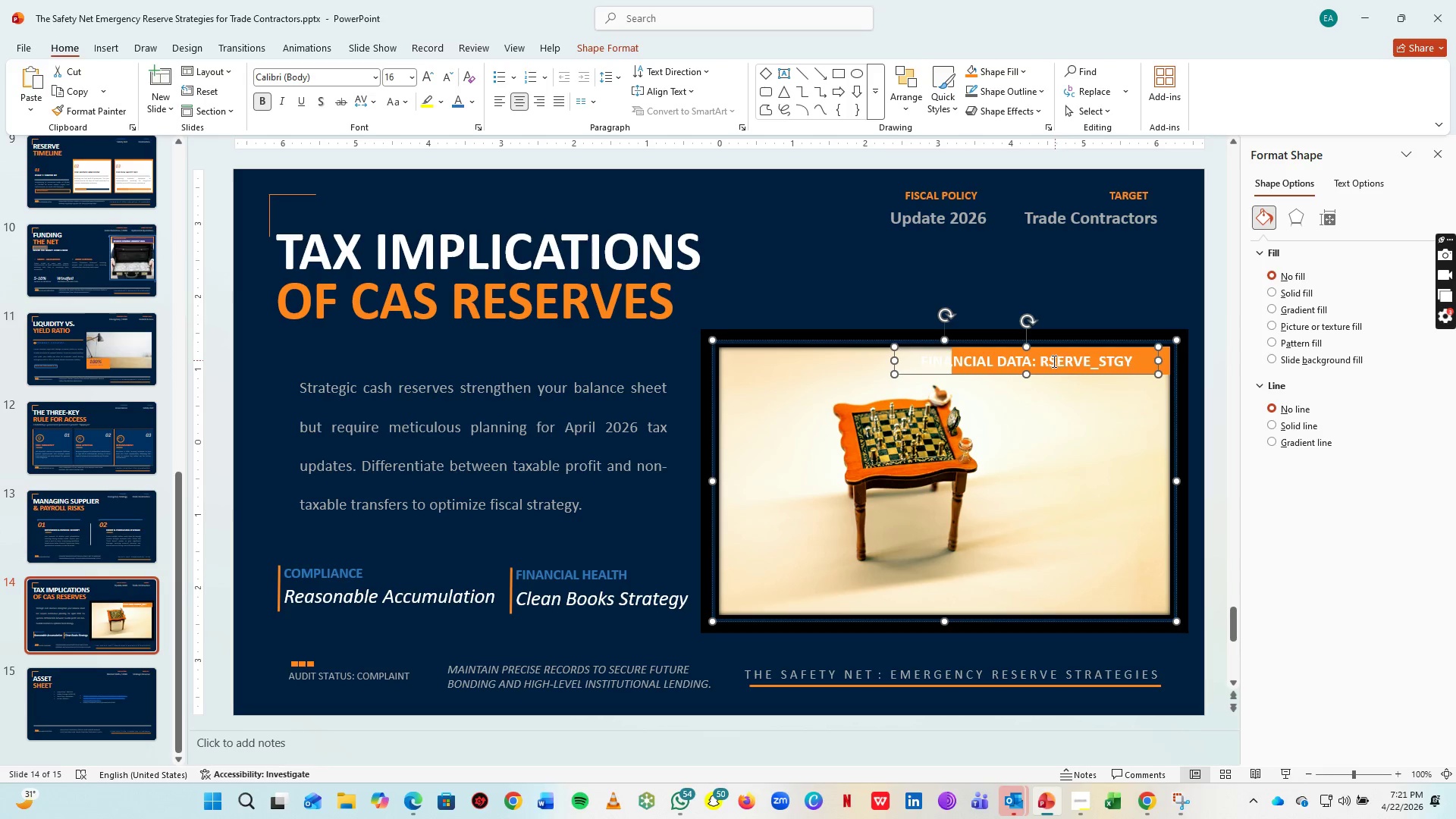 
left_click([1049, 362])
 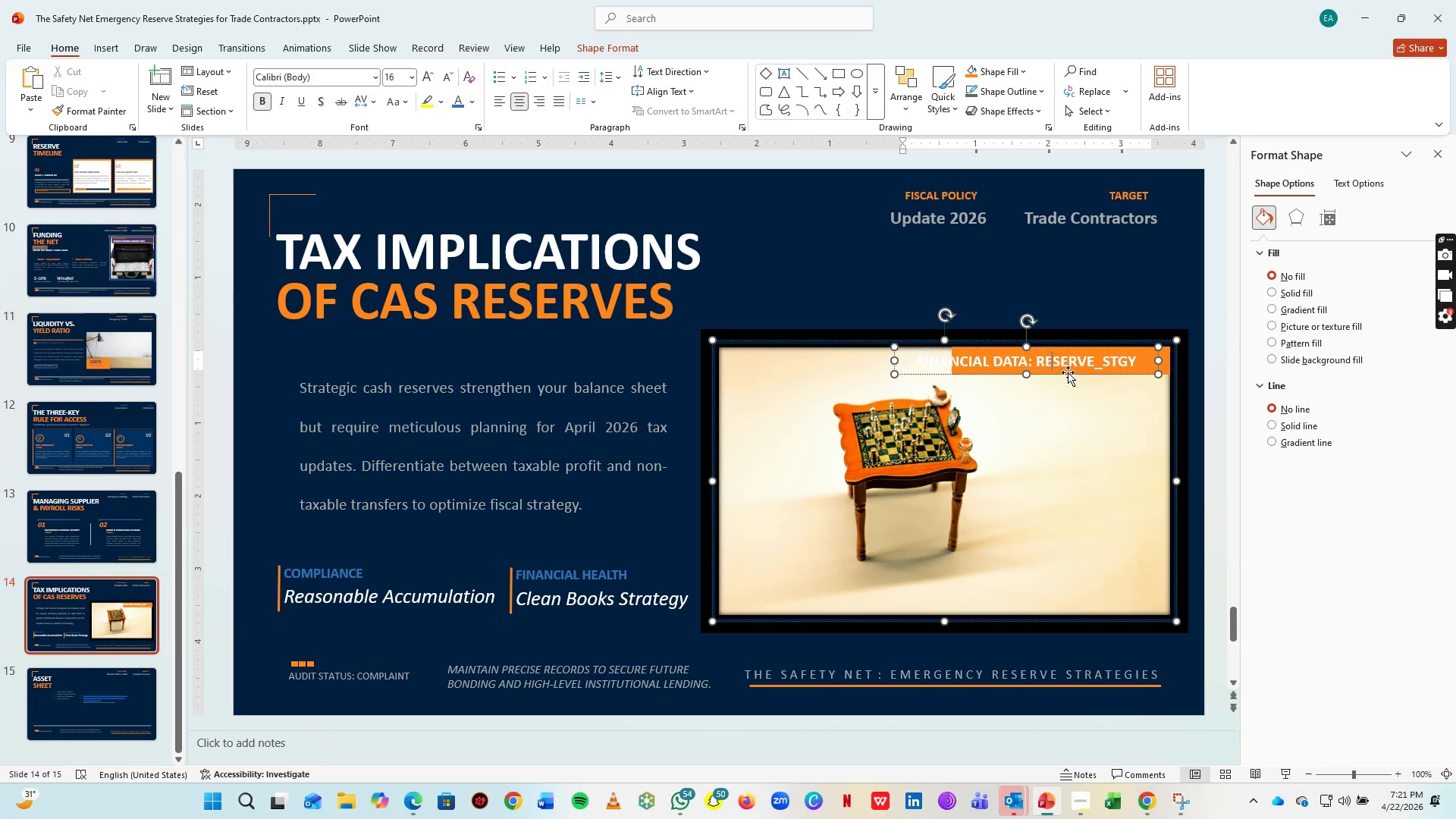 
key(E)
 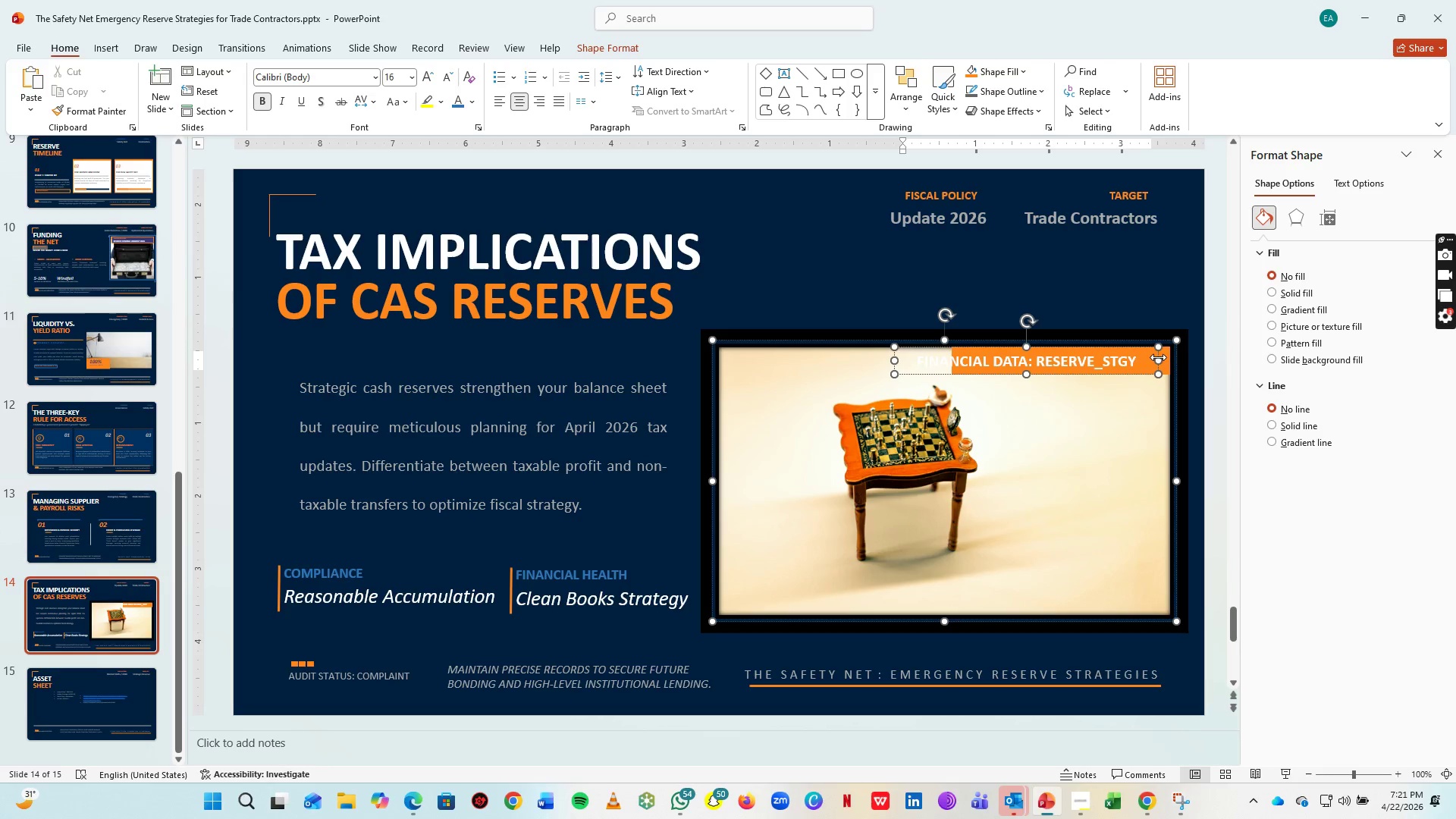 
left_click([1156, 354])
 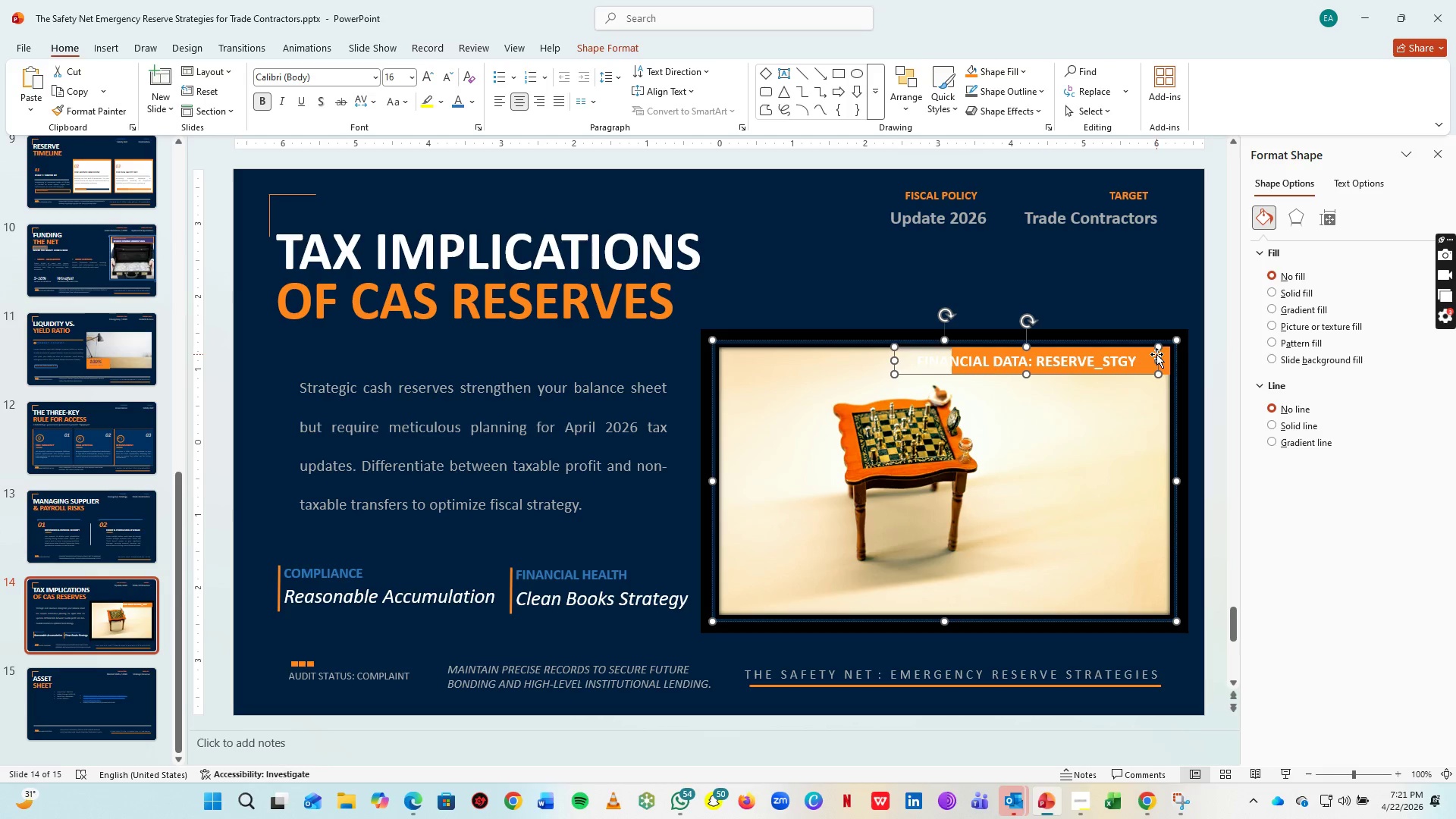 
hold_key(key=ArrowRight, duration=1.02)
 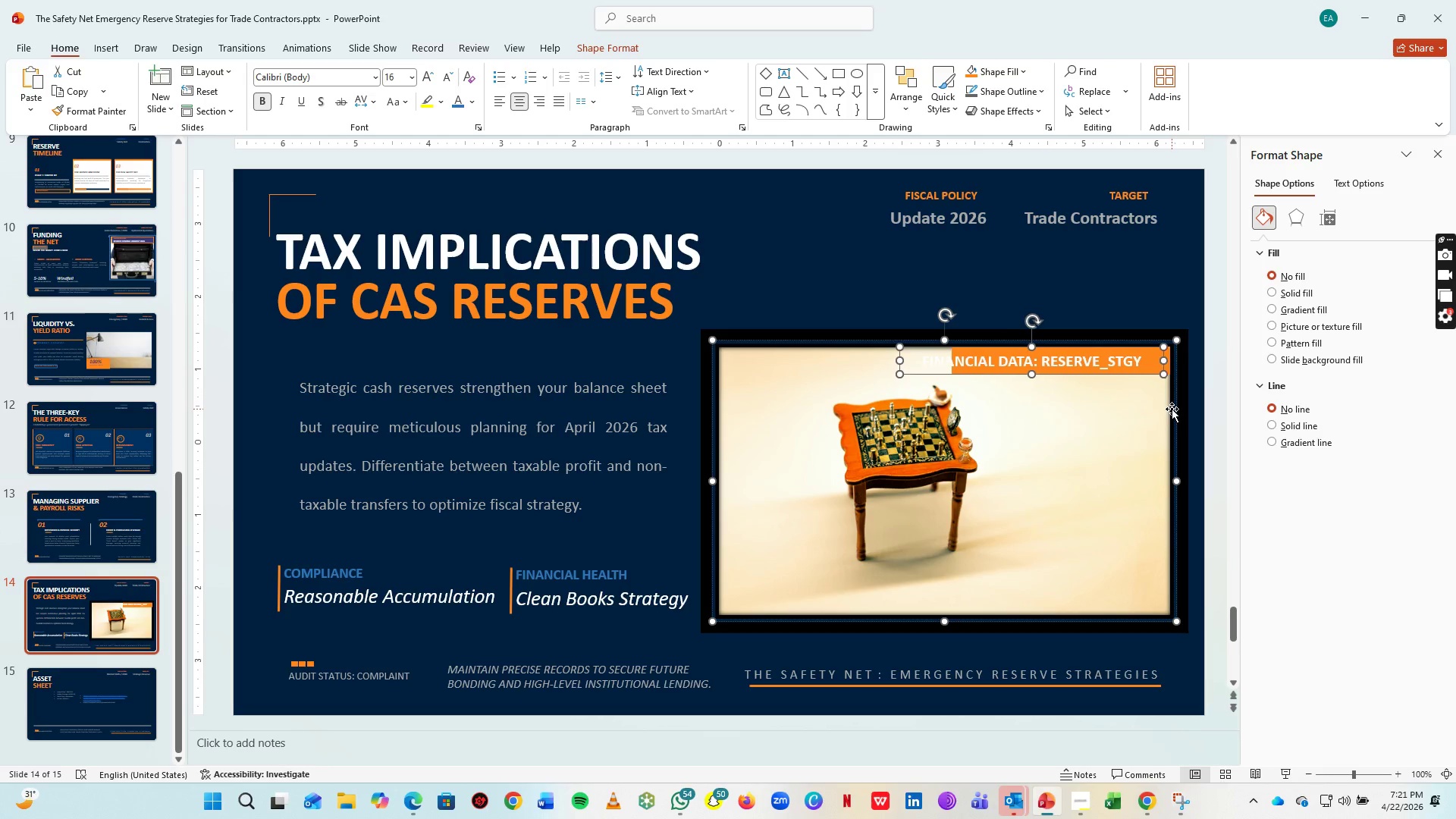 
key(ArrowRight)
 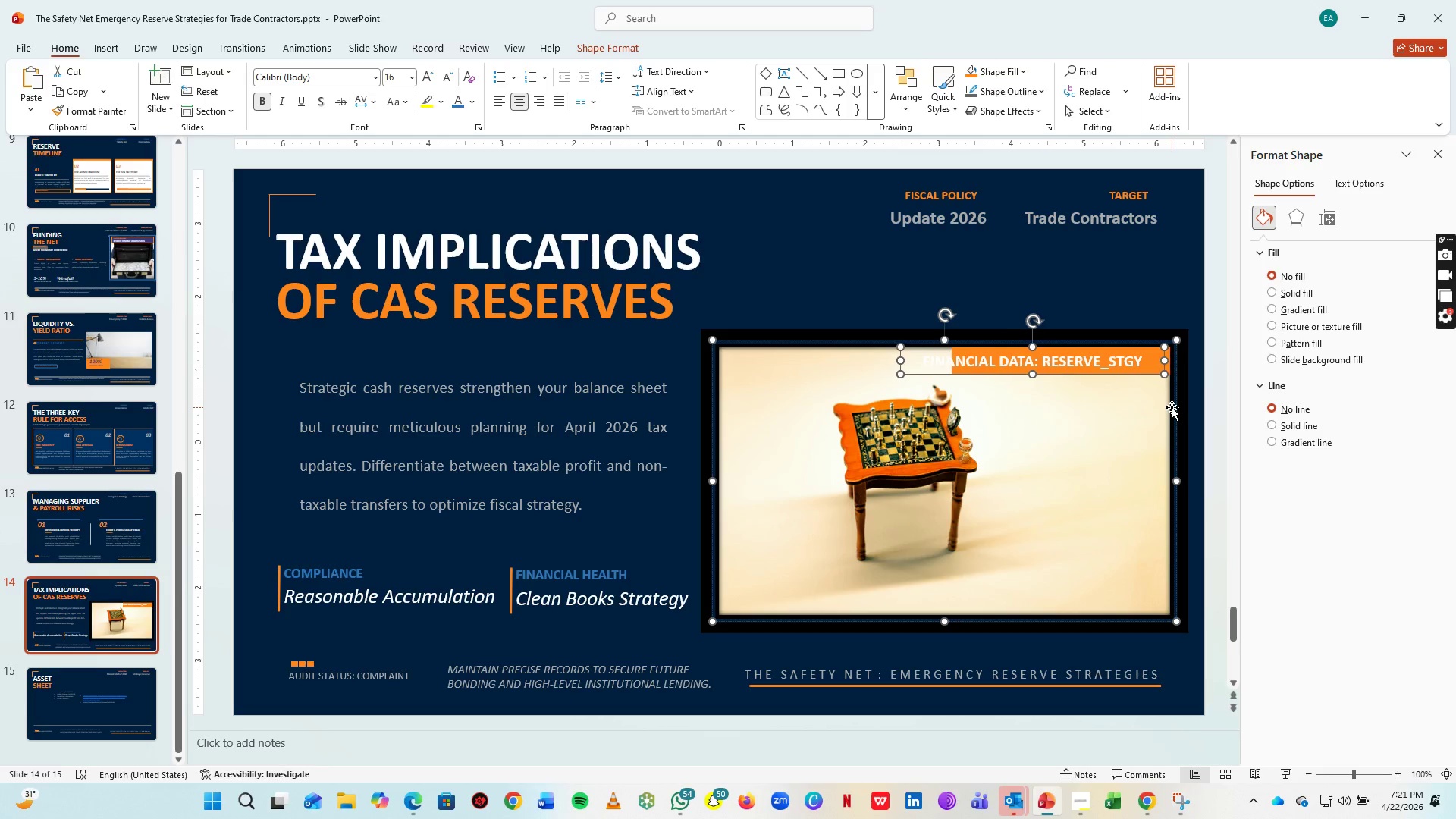 
hold_key(key=ArrowRight, duration=0.92)
 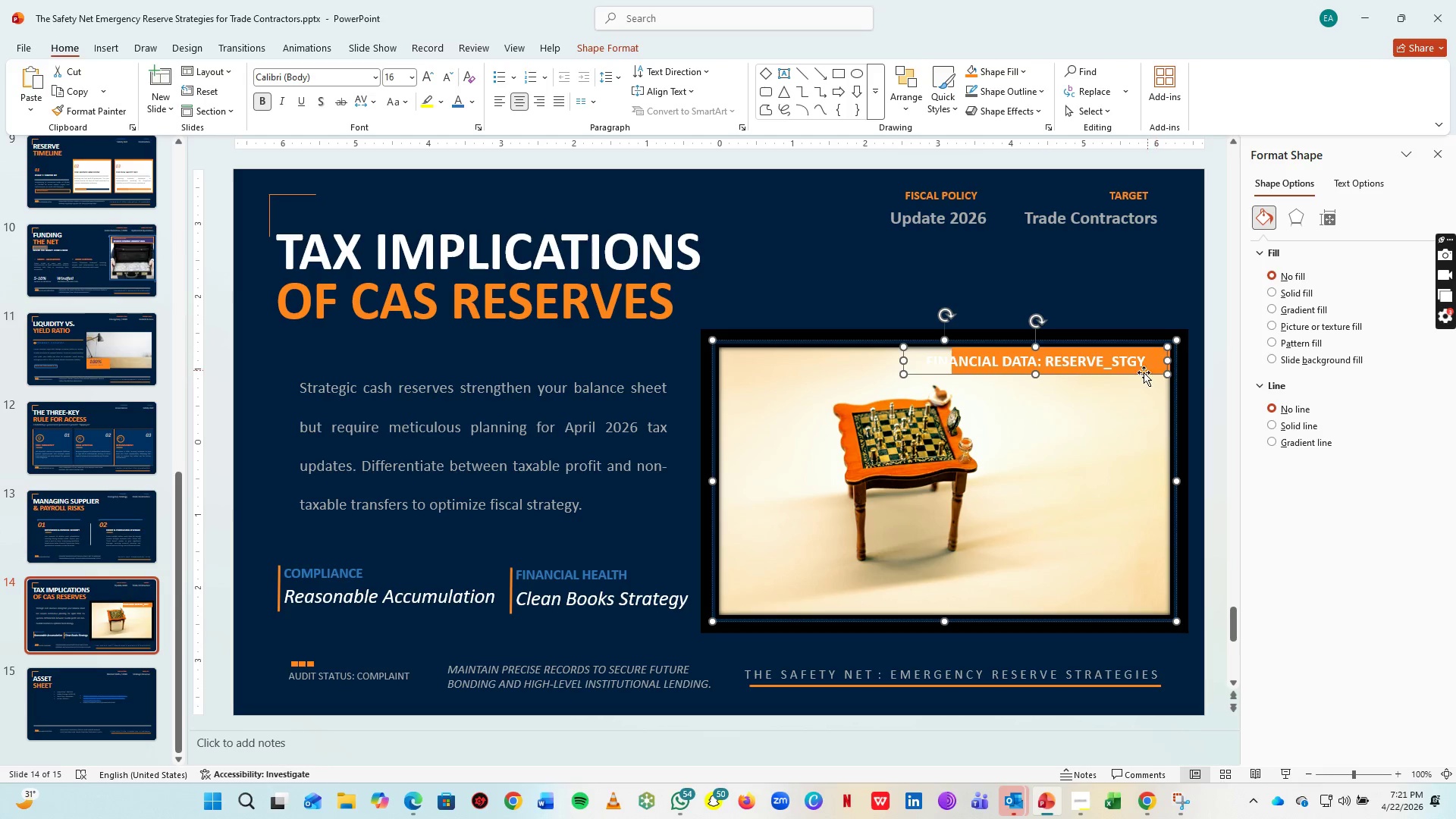 
hold_key(key=ArrowRight, duration=0.7)
 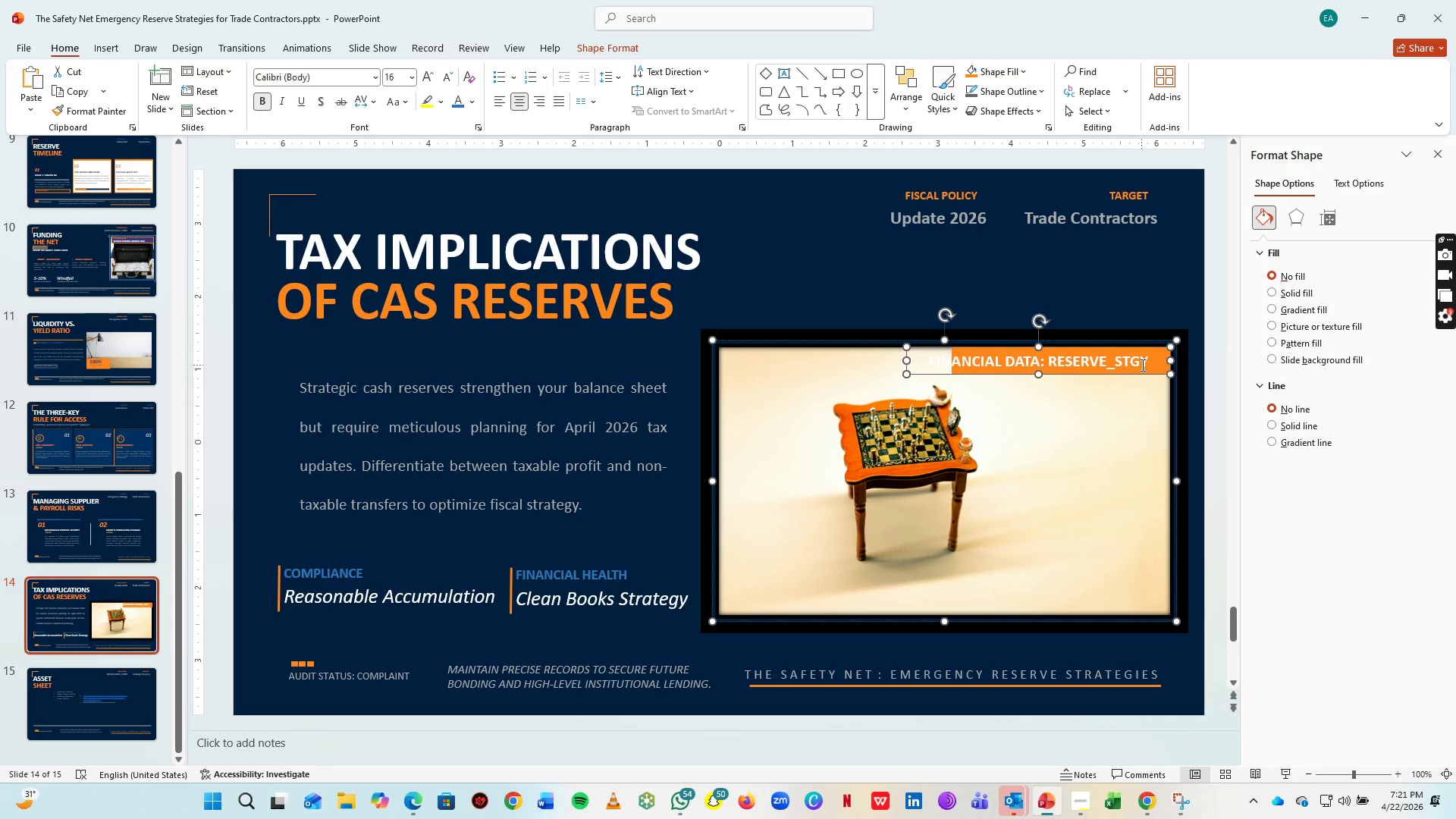 
hold_key(key=ArrowRight, duration=0.72)
 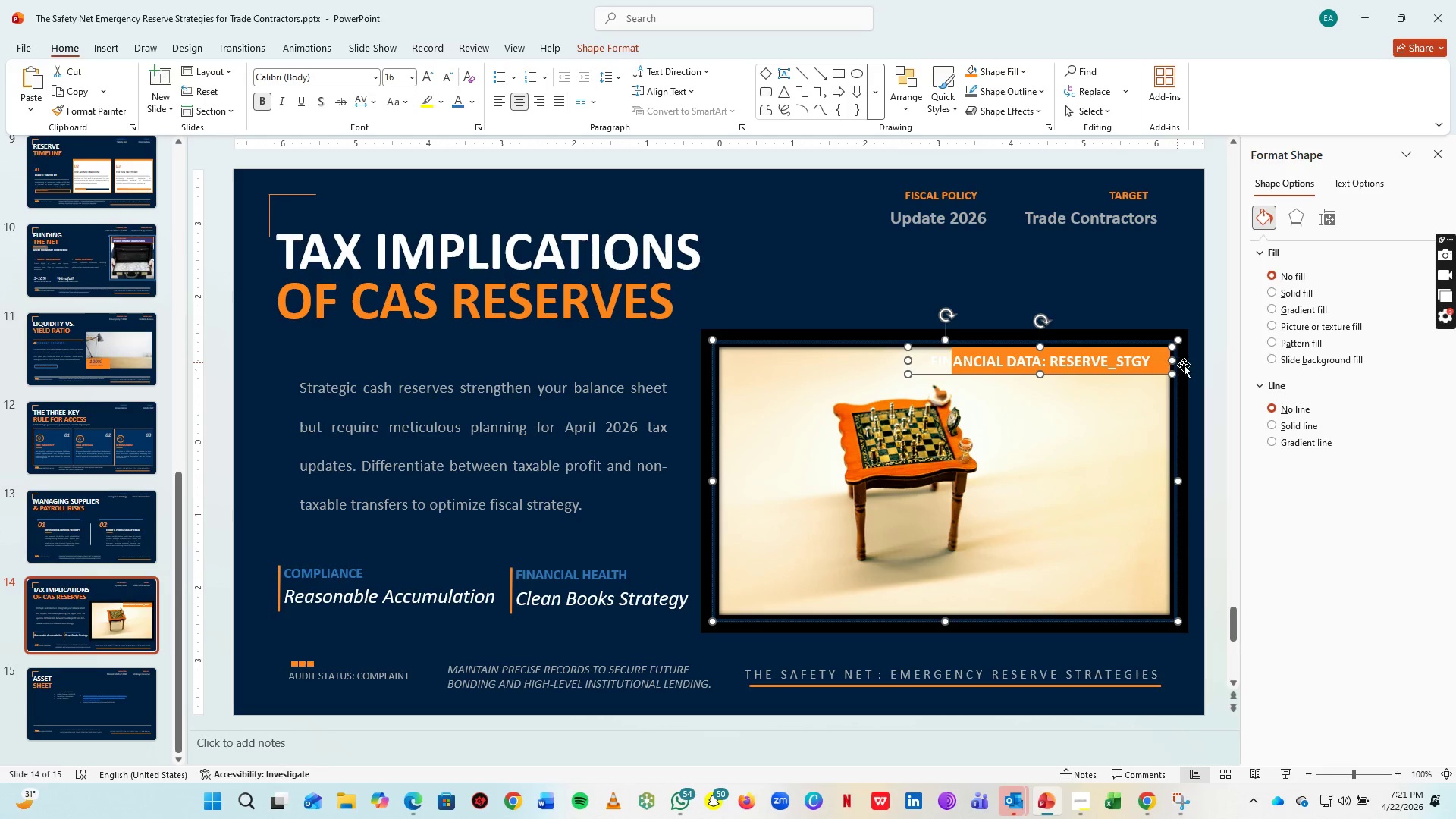 
hold_key(key=ArrowRight, duration=0.97)
 